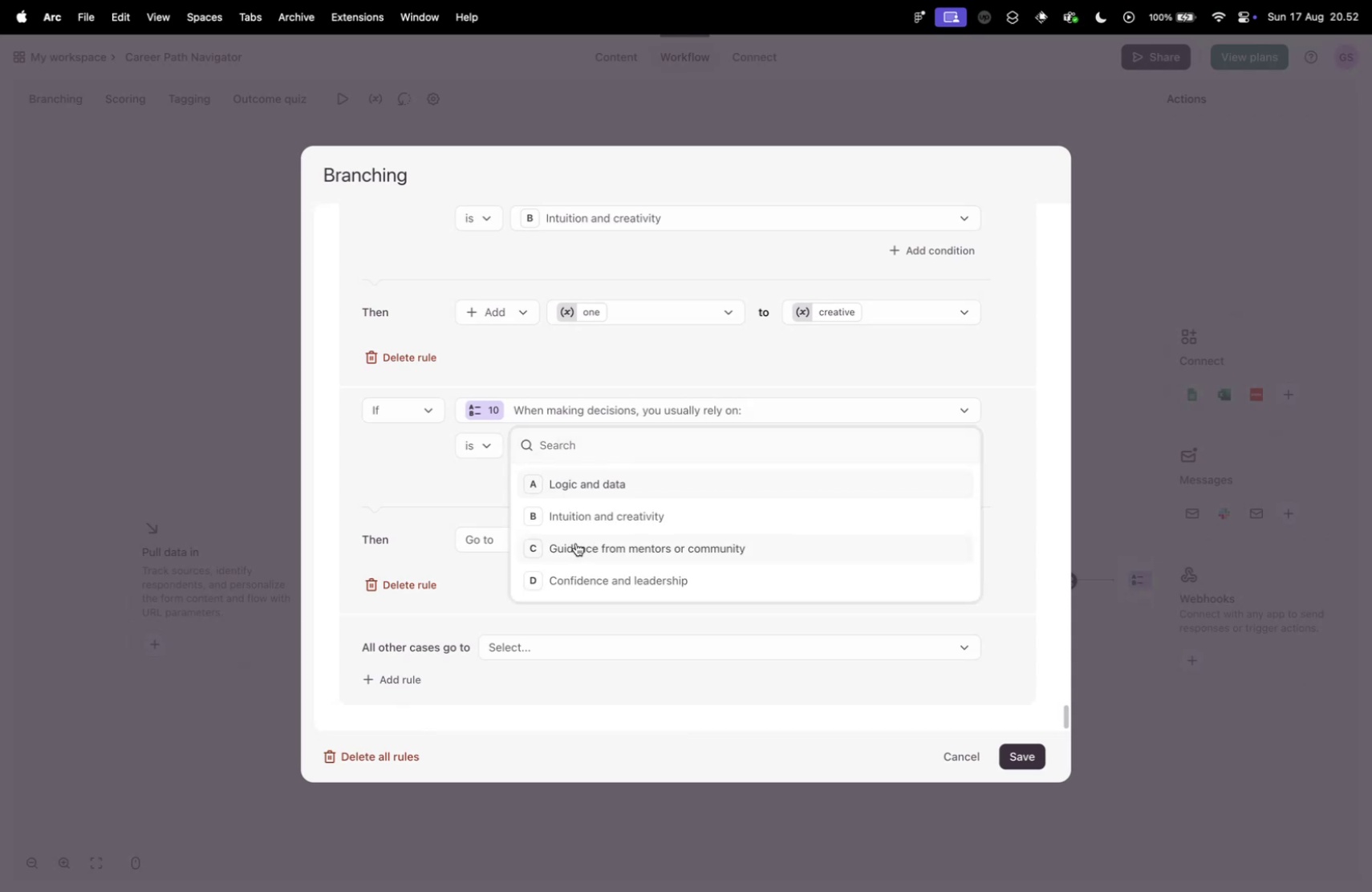 
left_click([576, 542])
 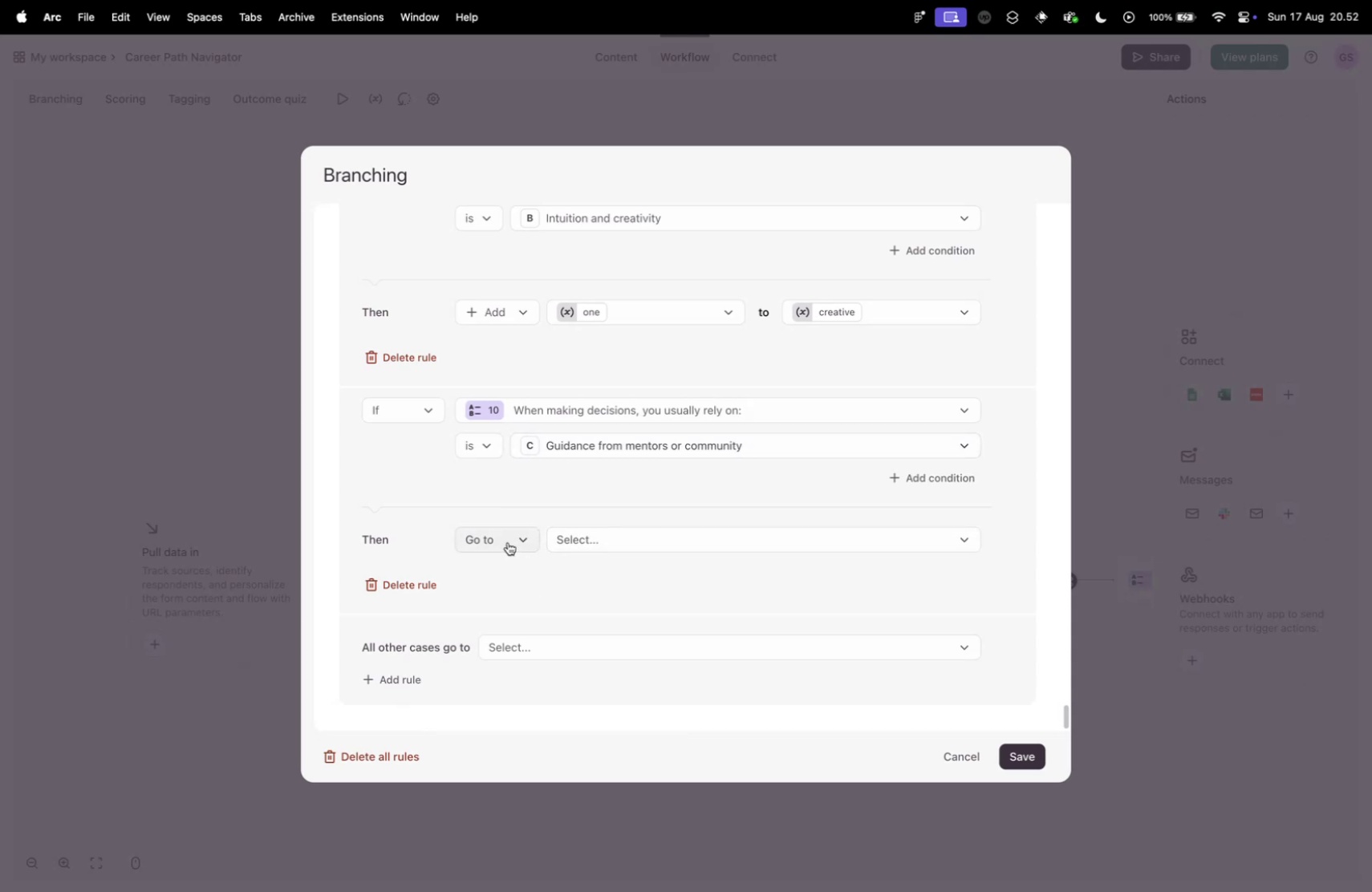 
left_click([508, 541])
 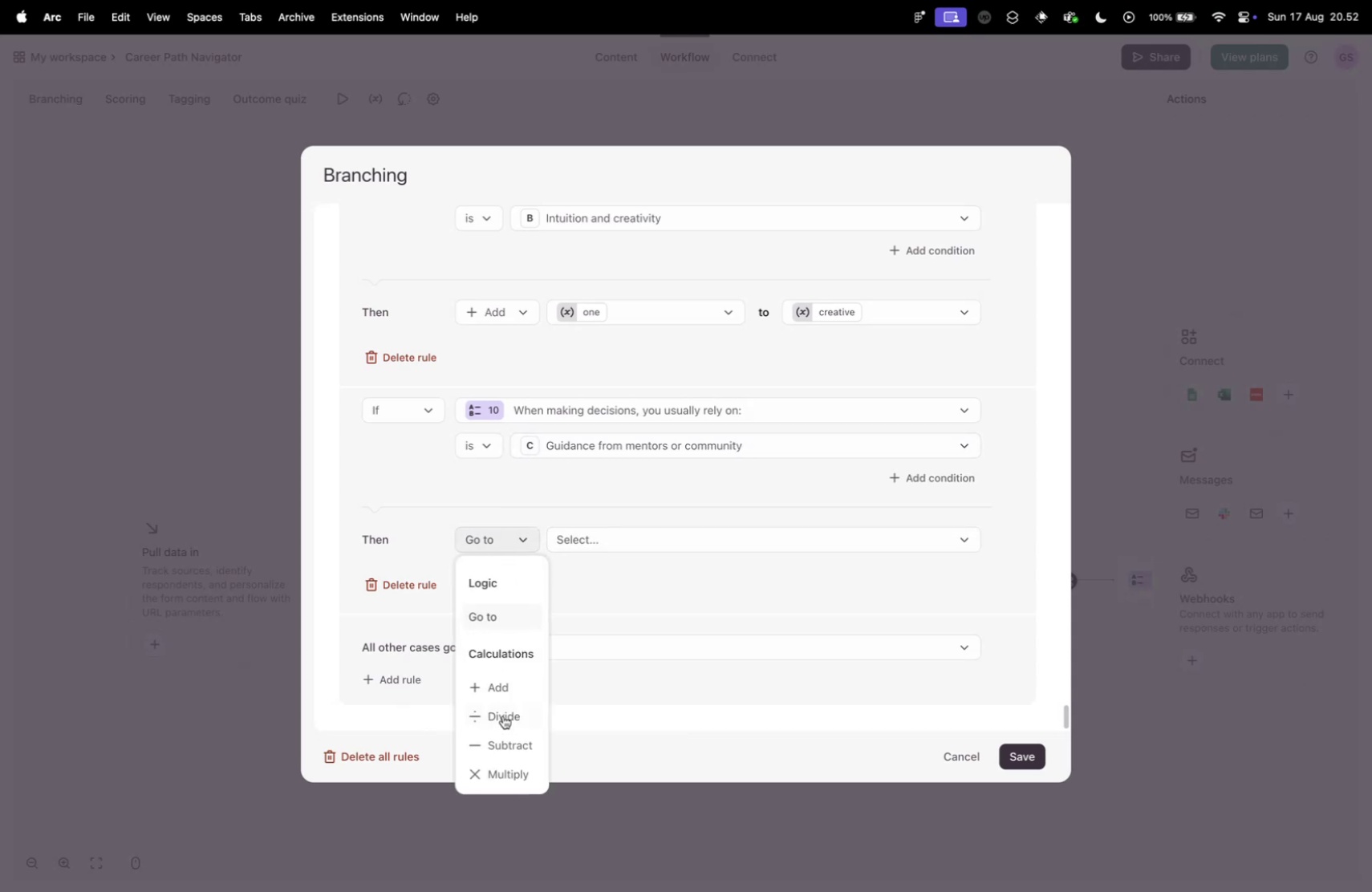 
left_click([492, 690])
 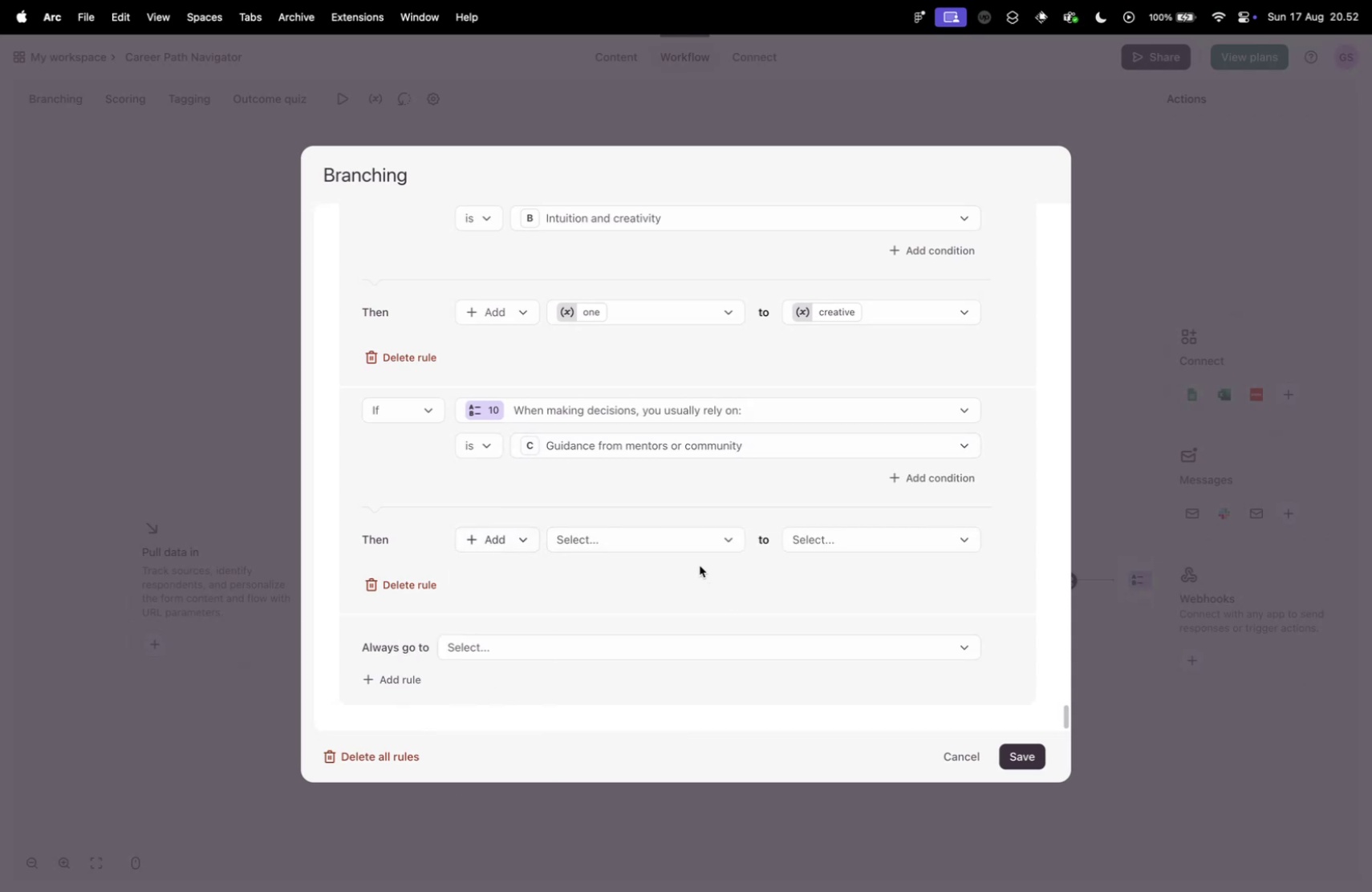 
left_click([678, 540])
 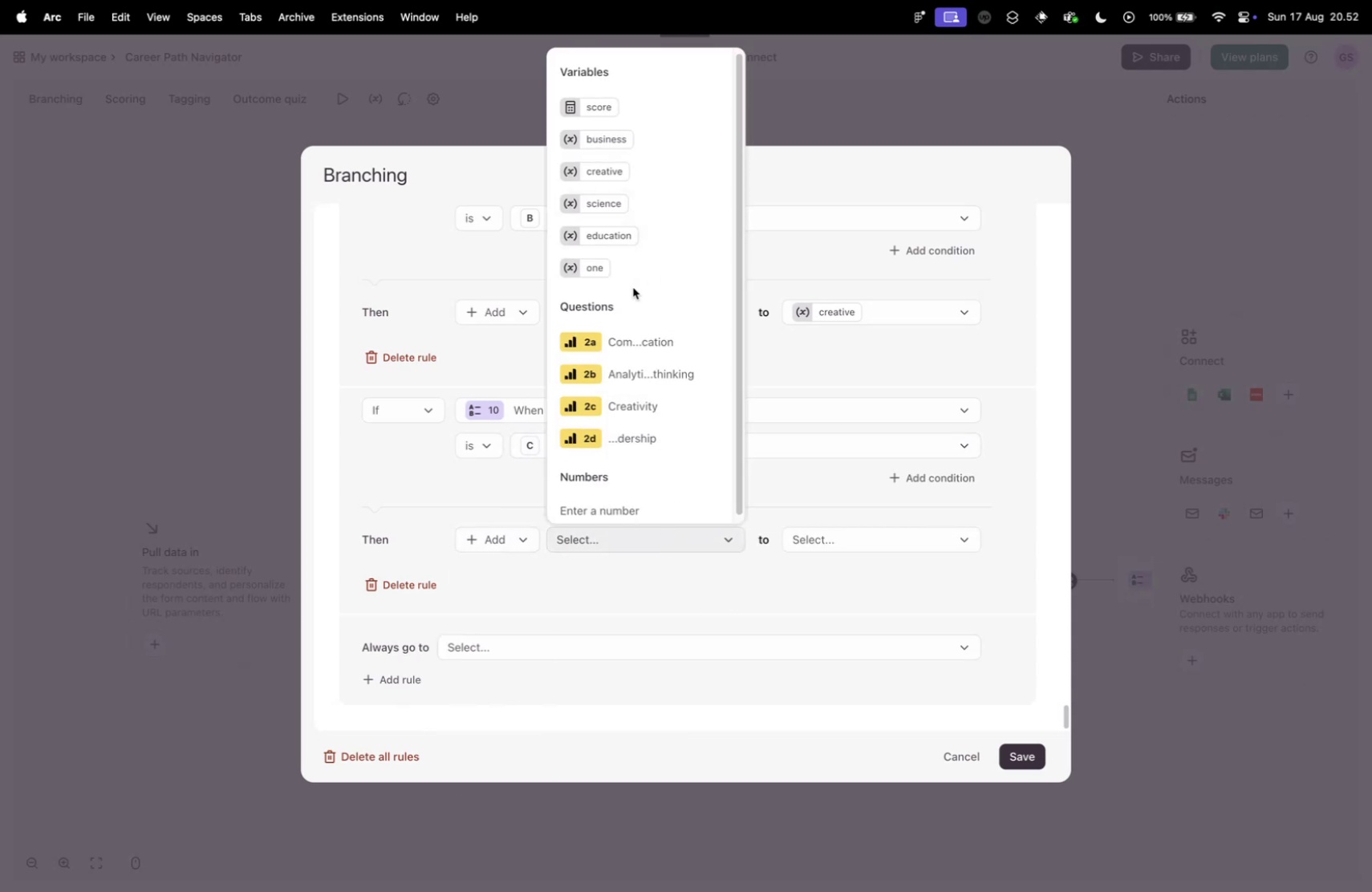 
left_click([618, 267])
 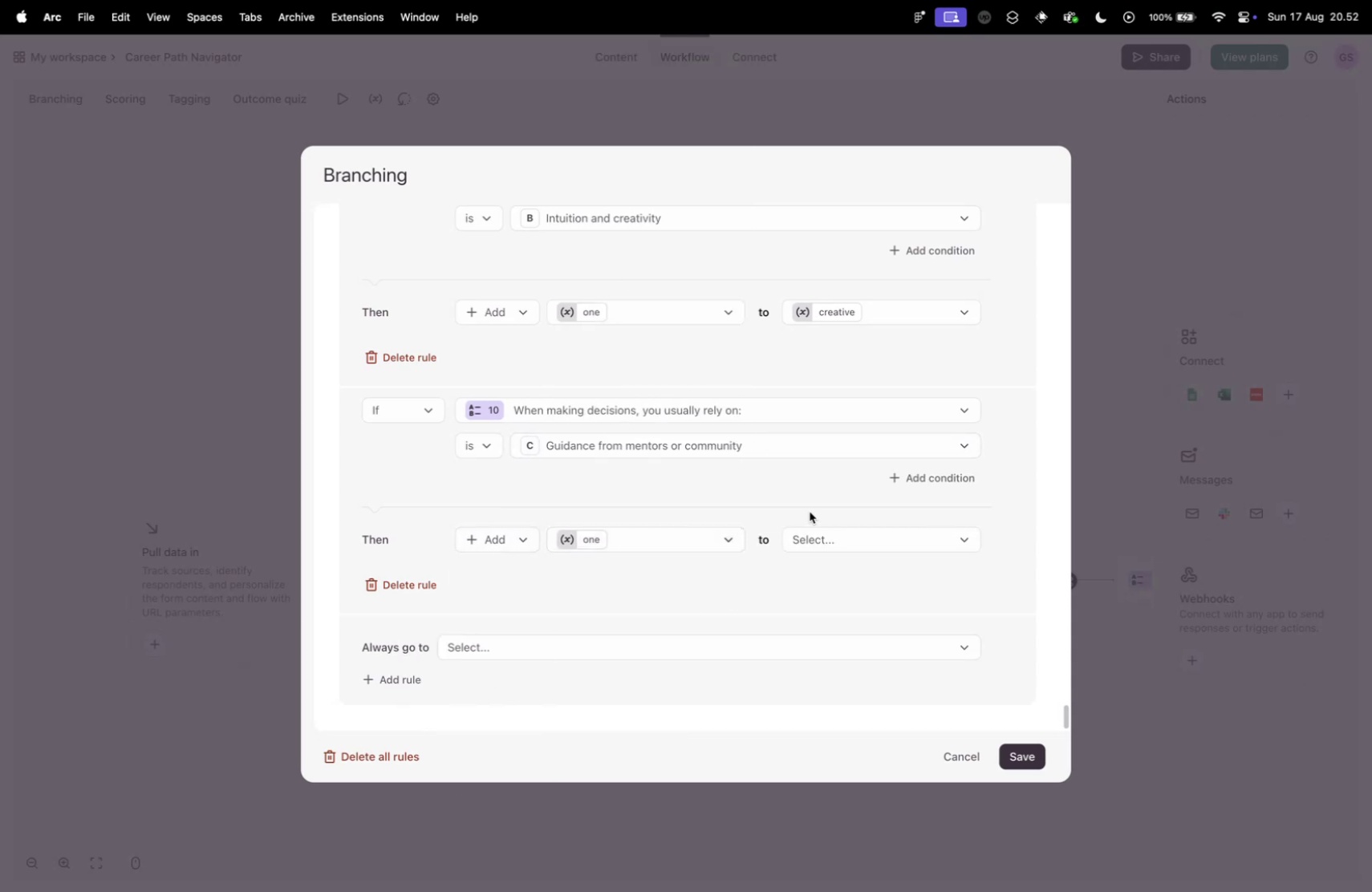 
left_click_drag(start_coordinate=[819, 524], to_coordinate=[822, 529])
 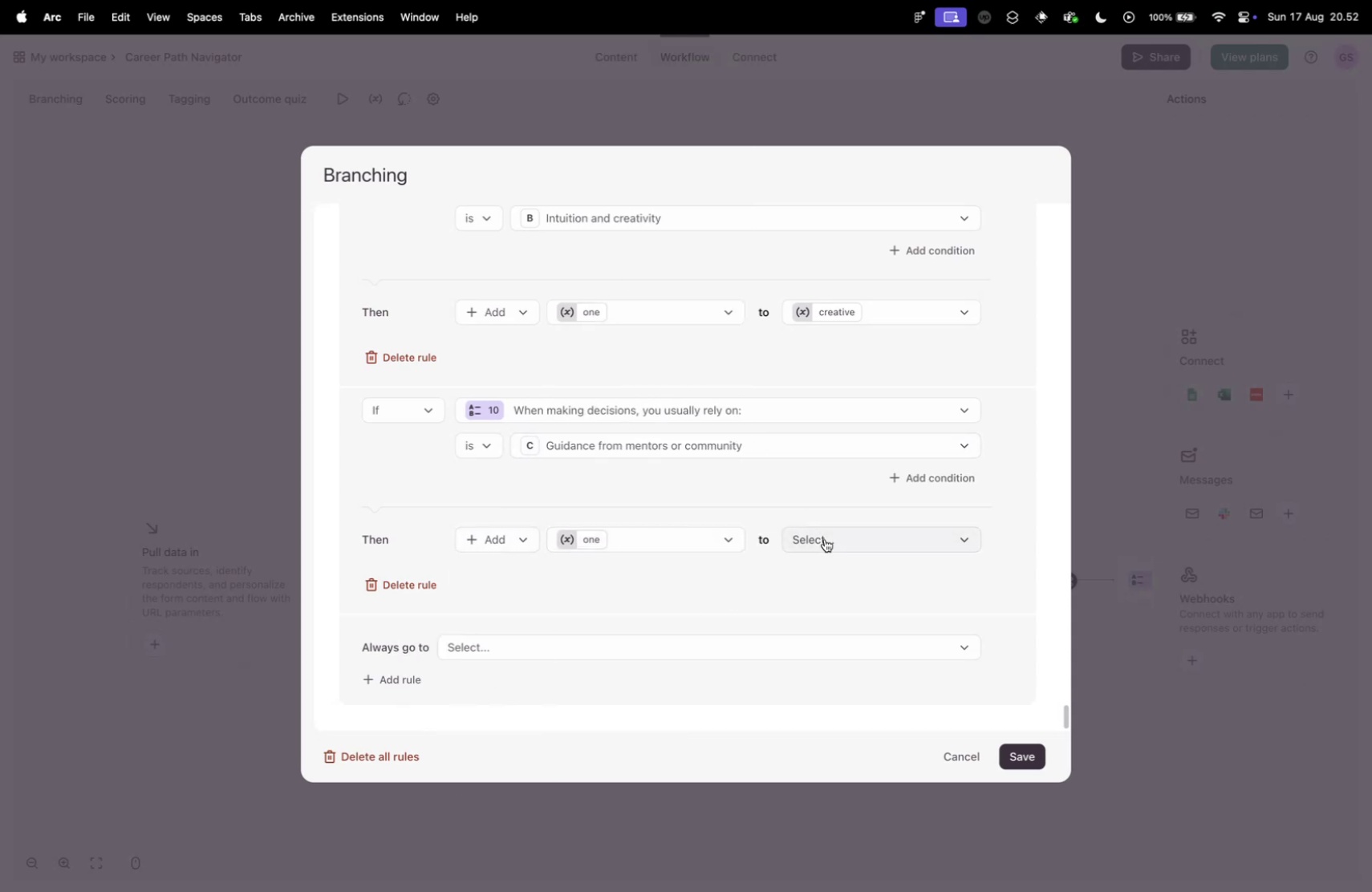 
double_click([825, 541])
 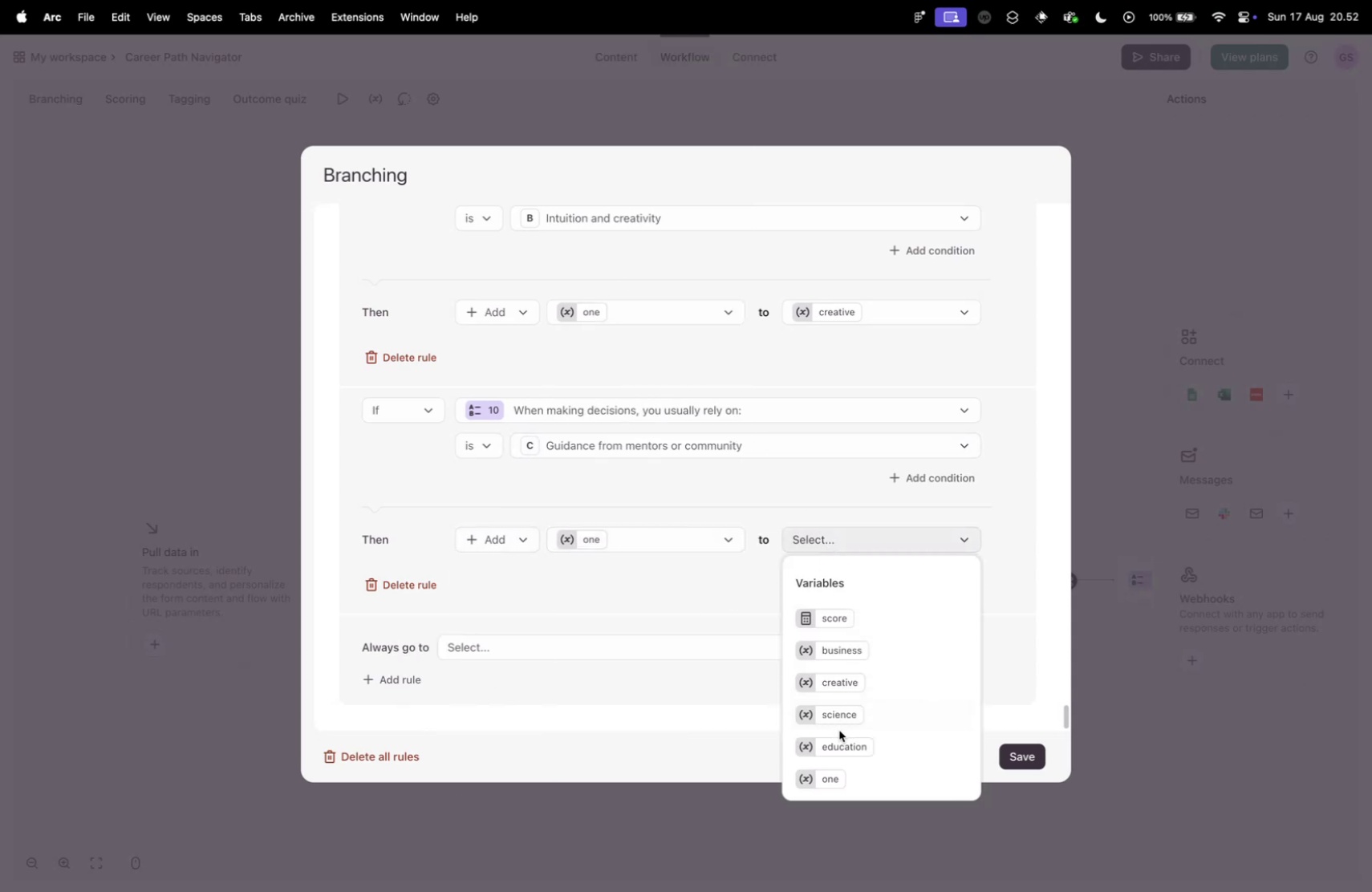 
left_click([840, 744])
 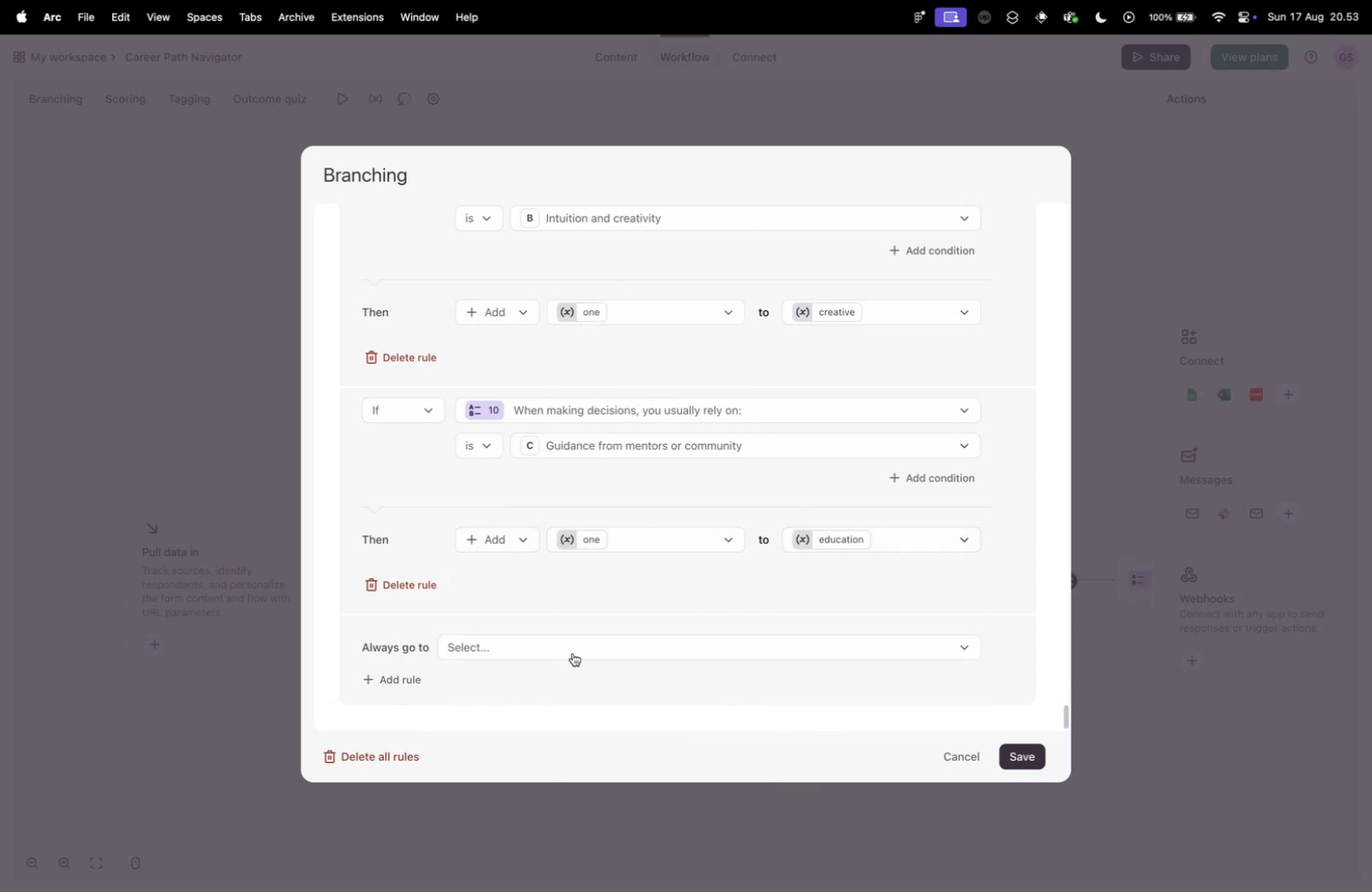 
scroll: coordinate [432, 626], scroll_direction: down, amount: 2.0
 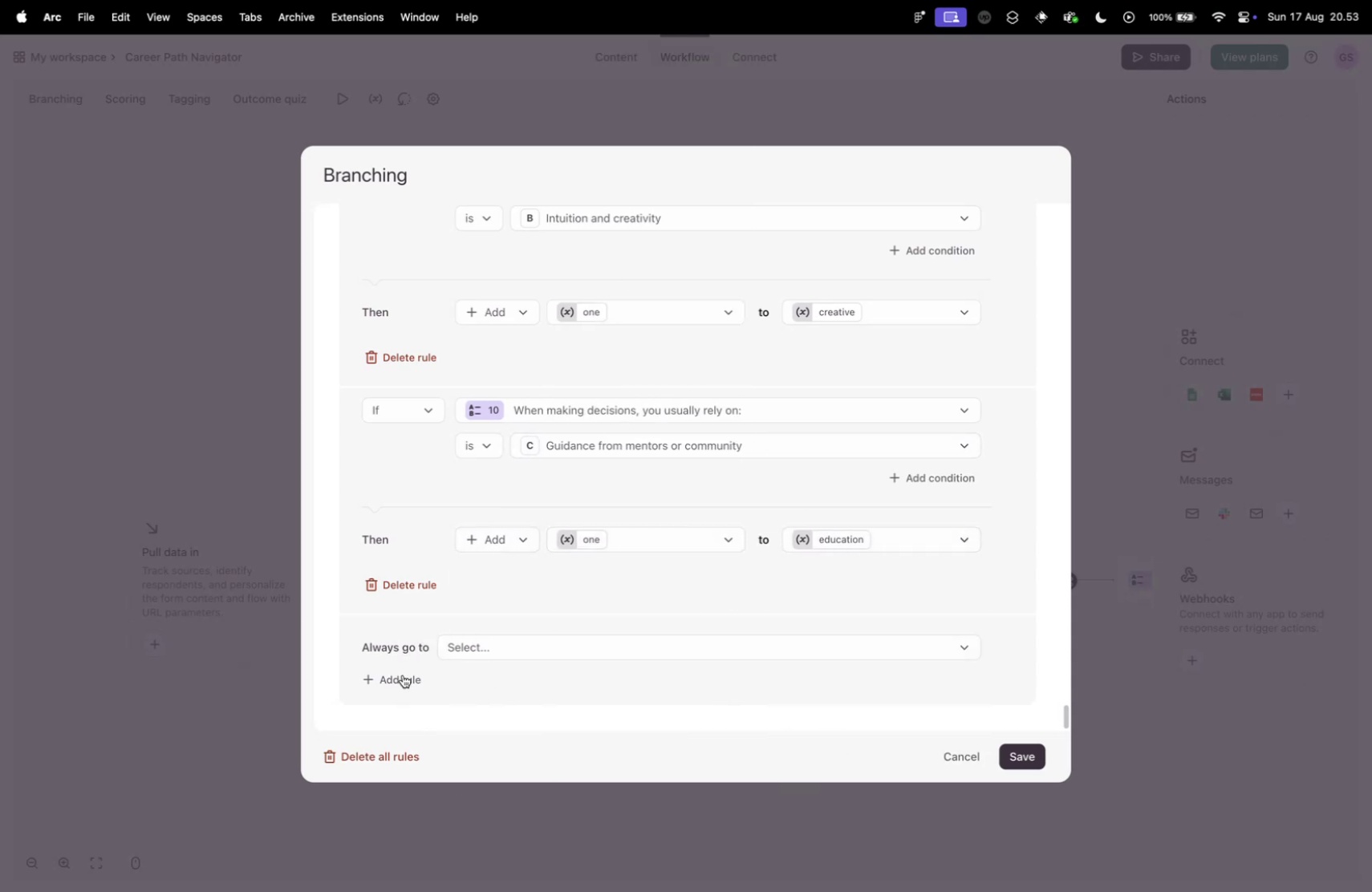 
left_click([399, 680])
 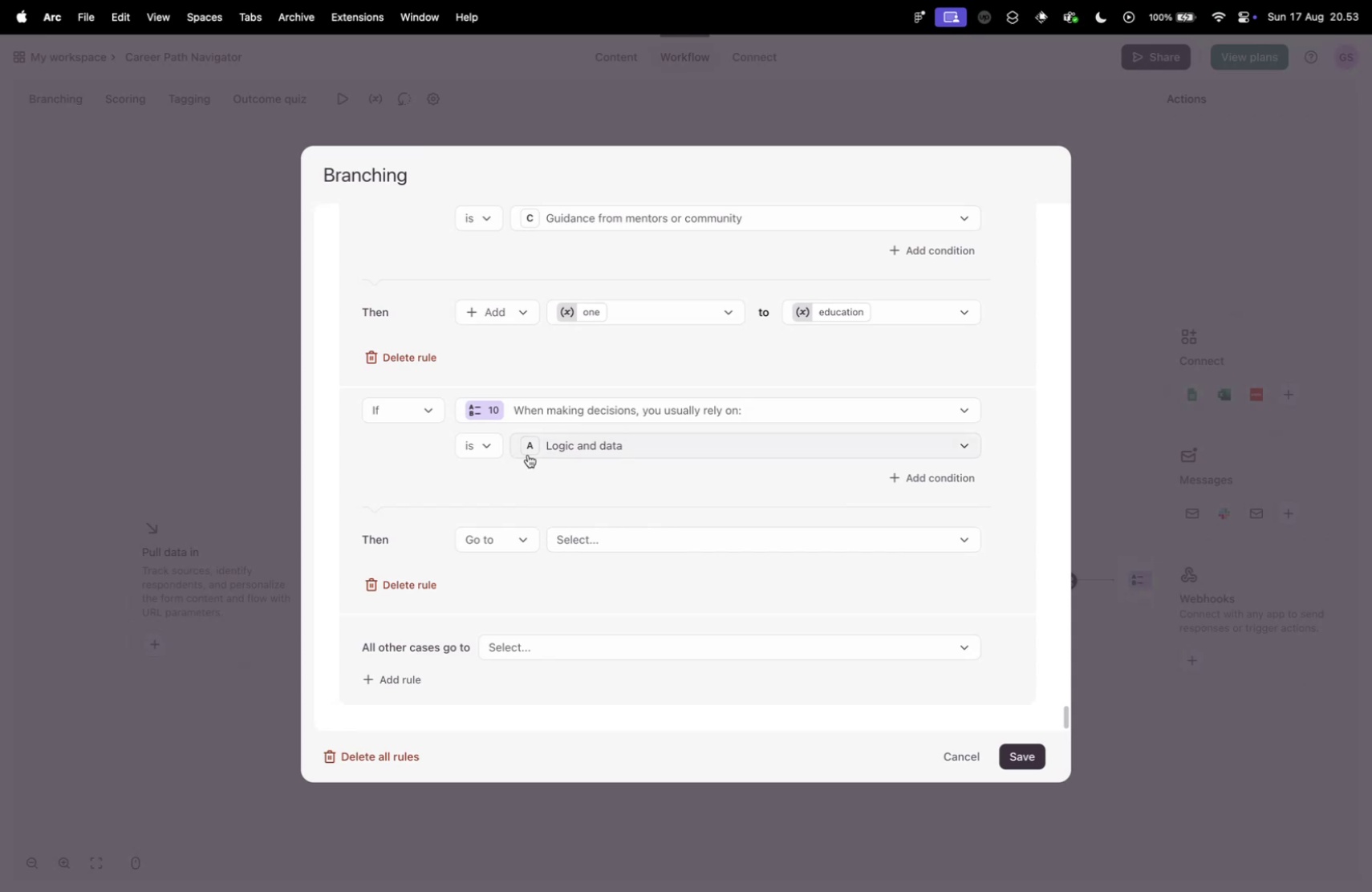 
left_click([564, 445])
 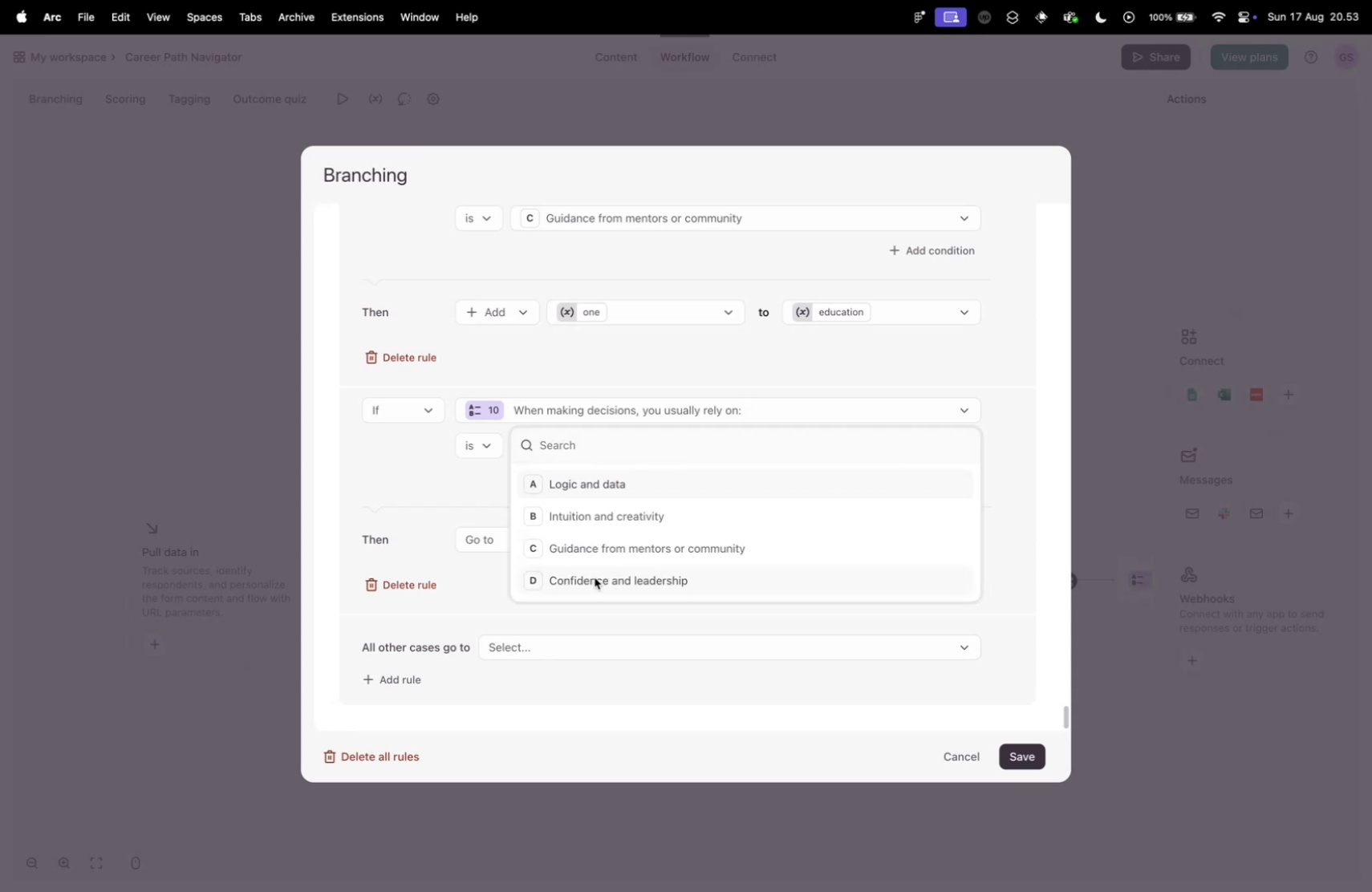 
left_click([595, 577])
 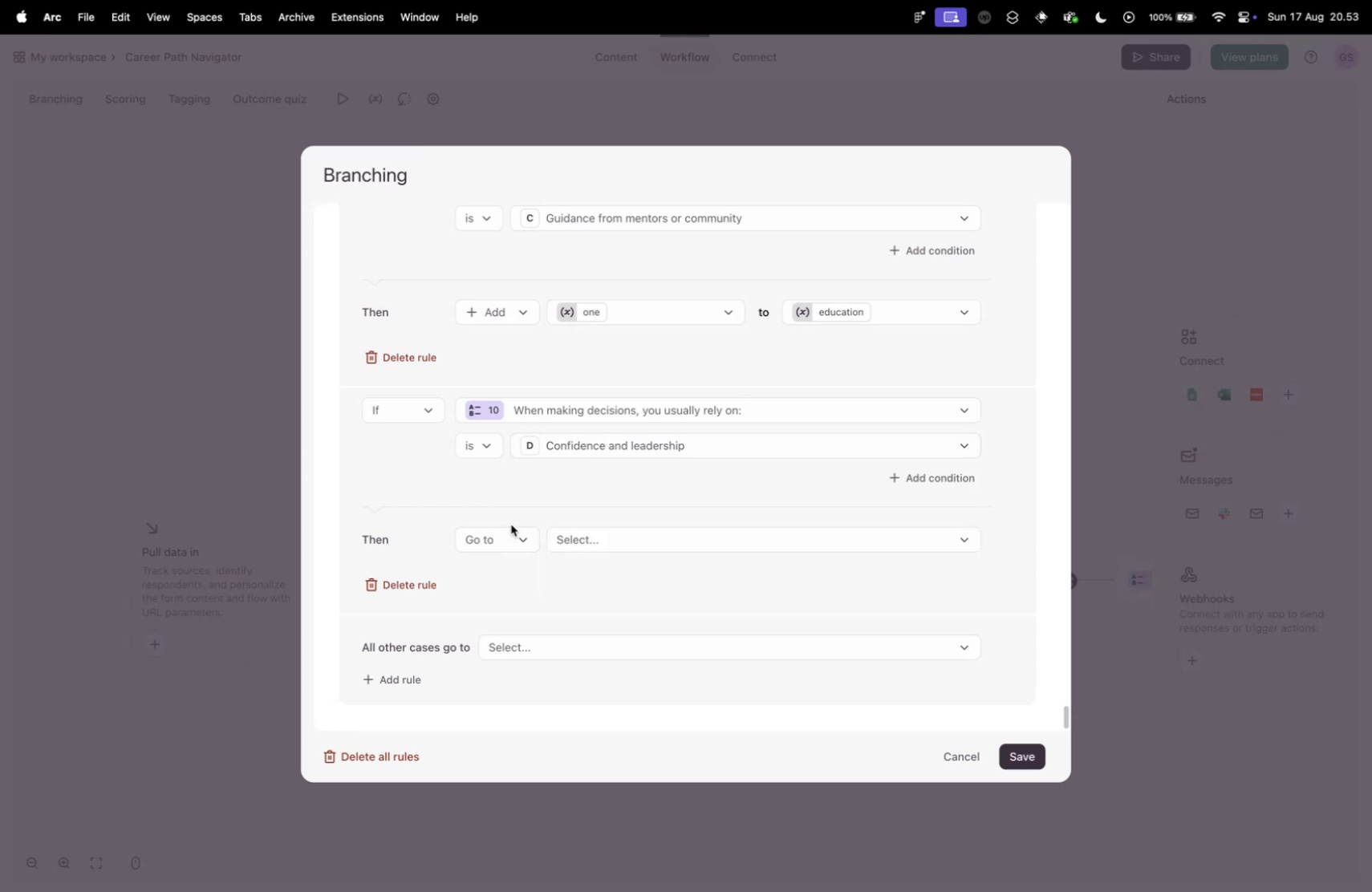 
double_click([534, 551])
 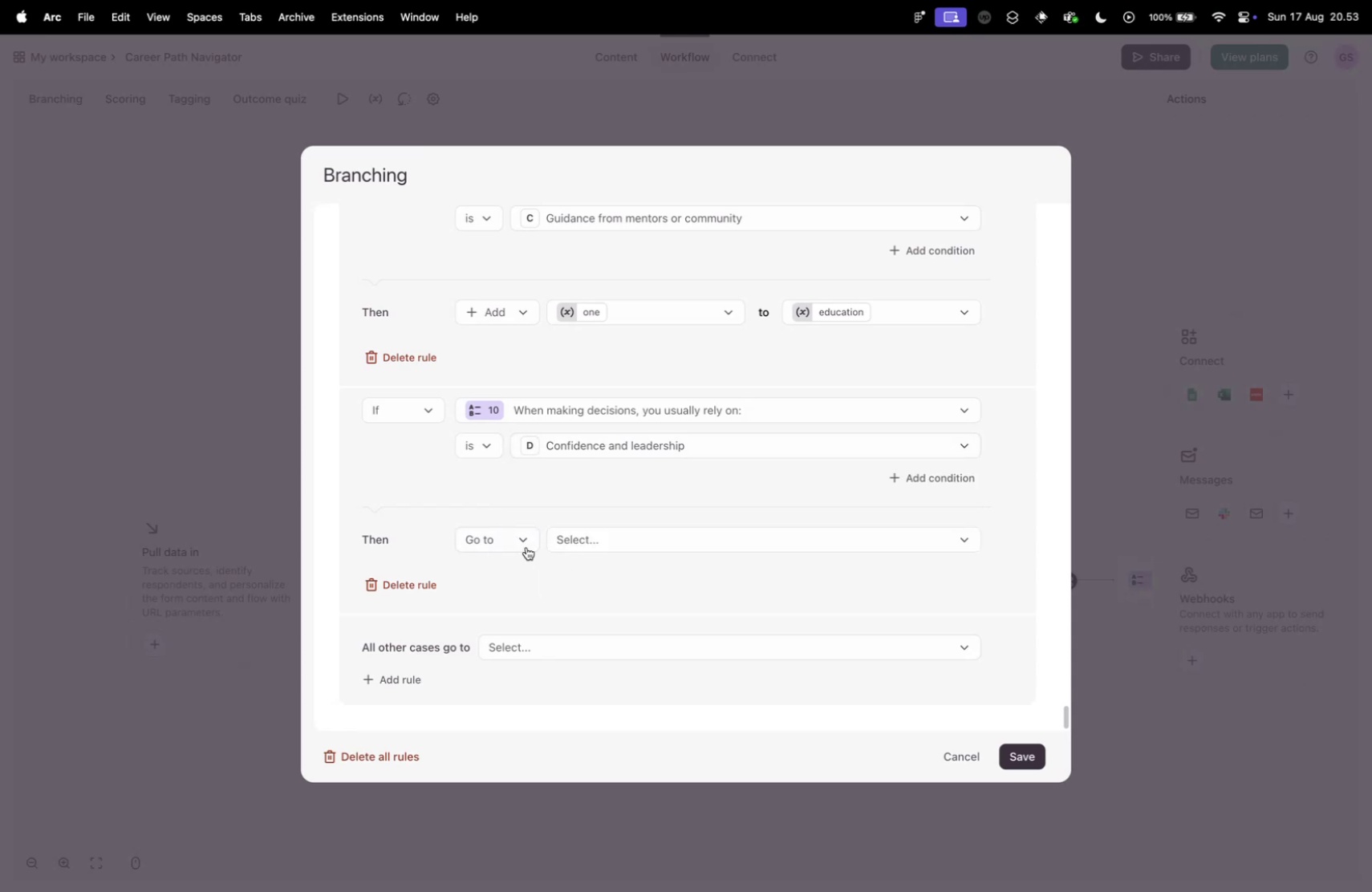 
triple_click([518, 541])
 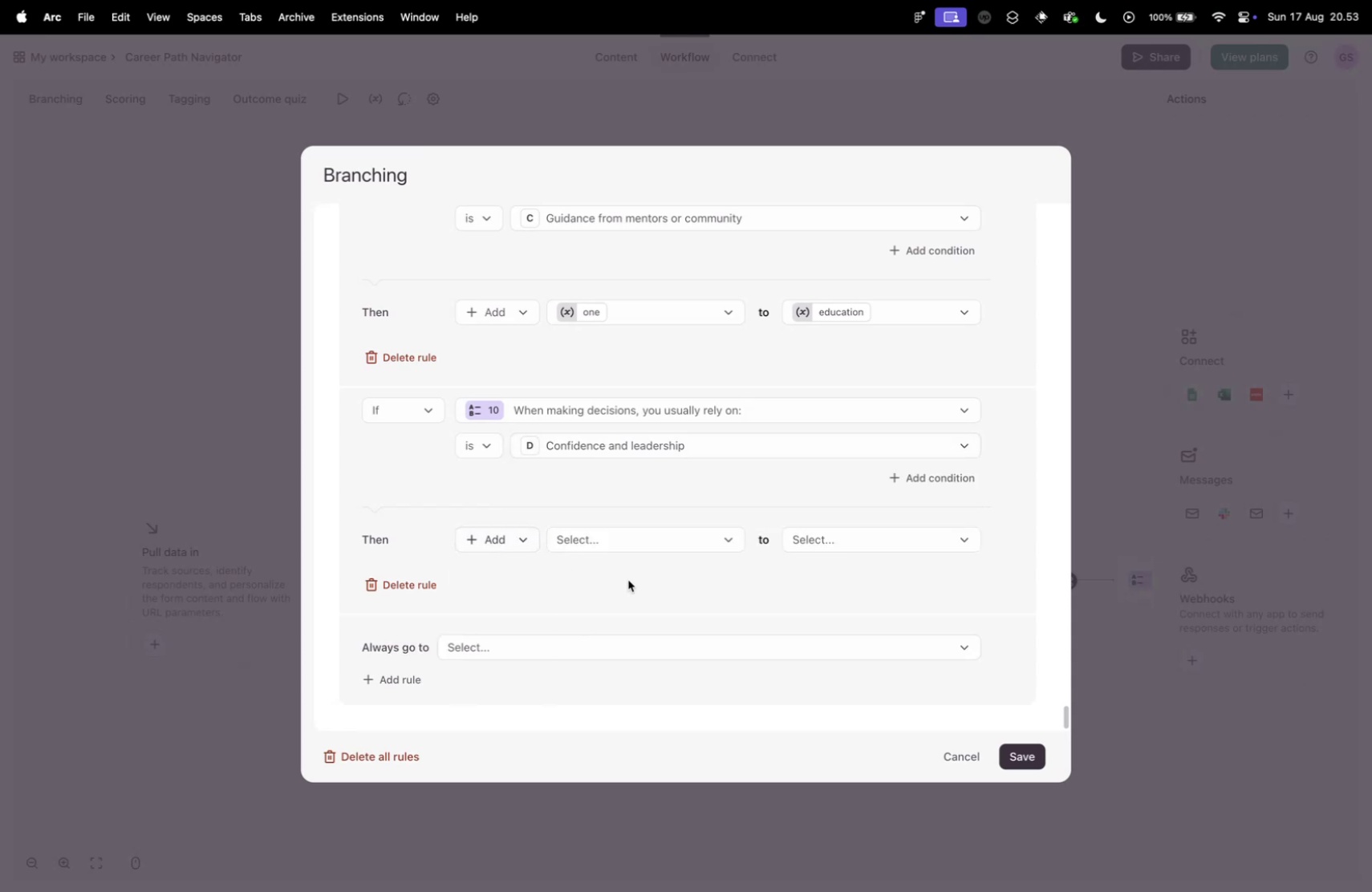 
left_click([665, 542])
 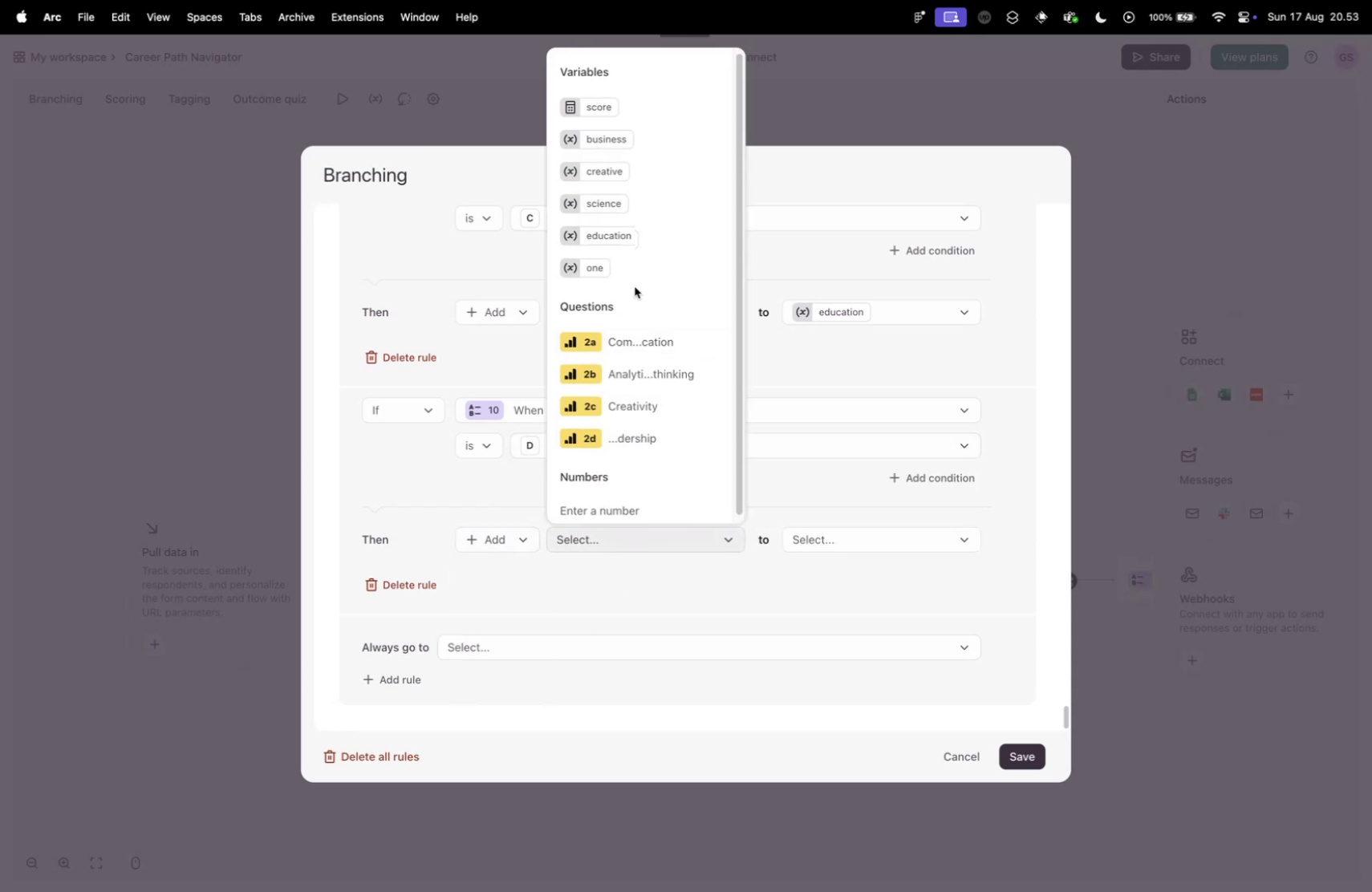 
left_click([631, 264])
 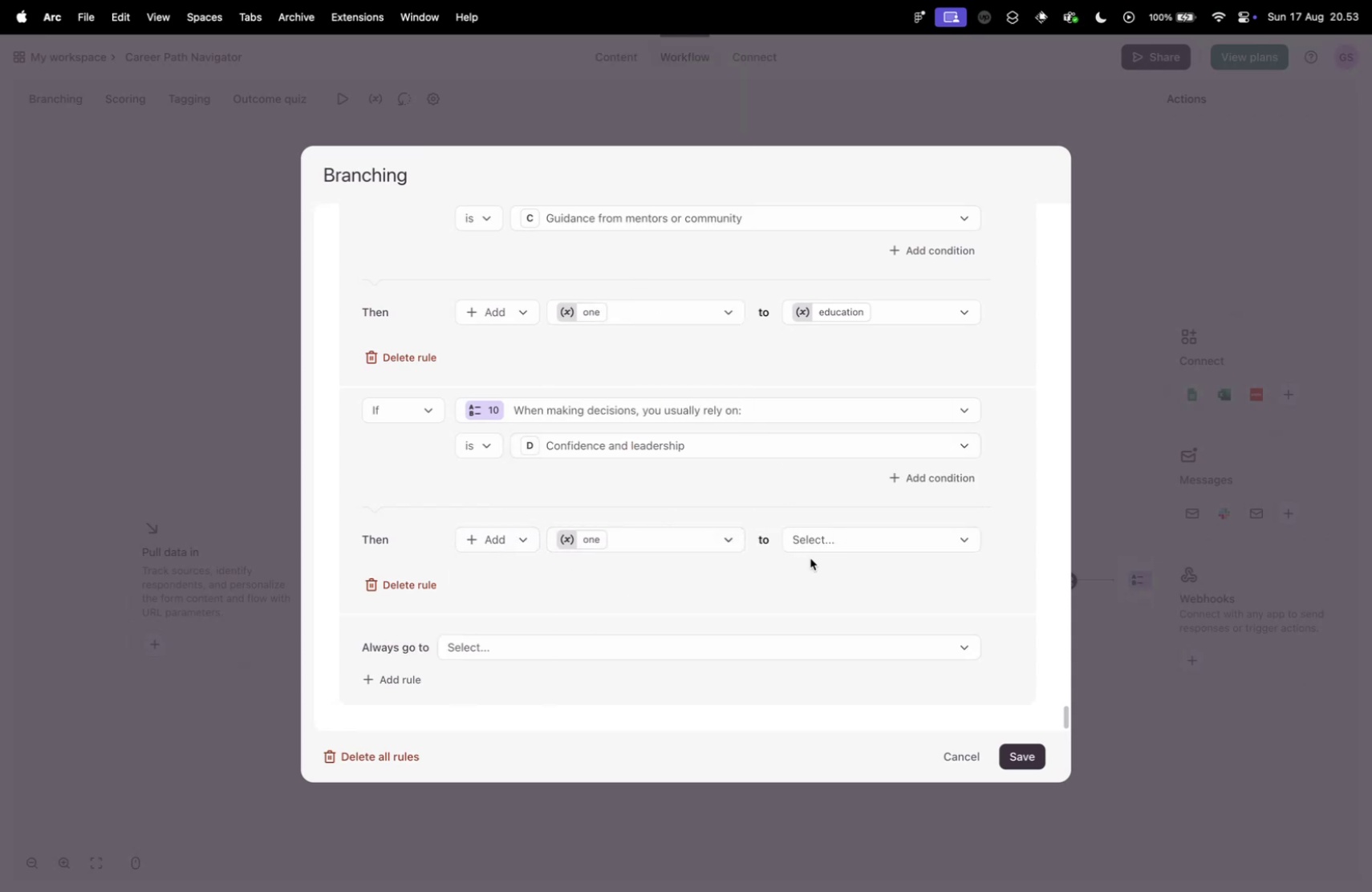 
left_click([810, 542])
 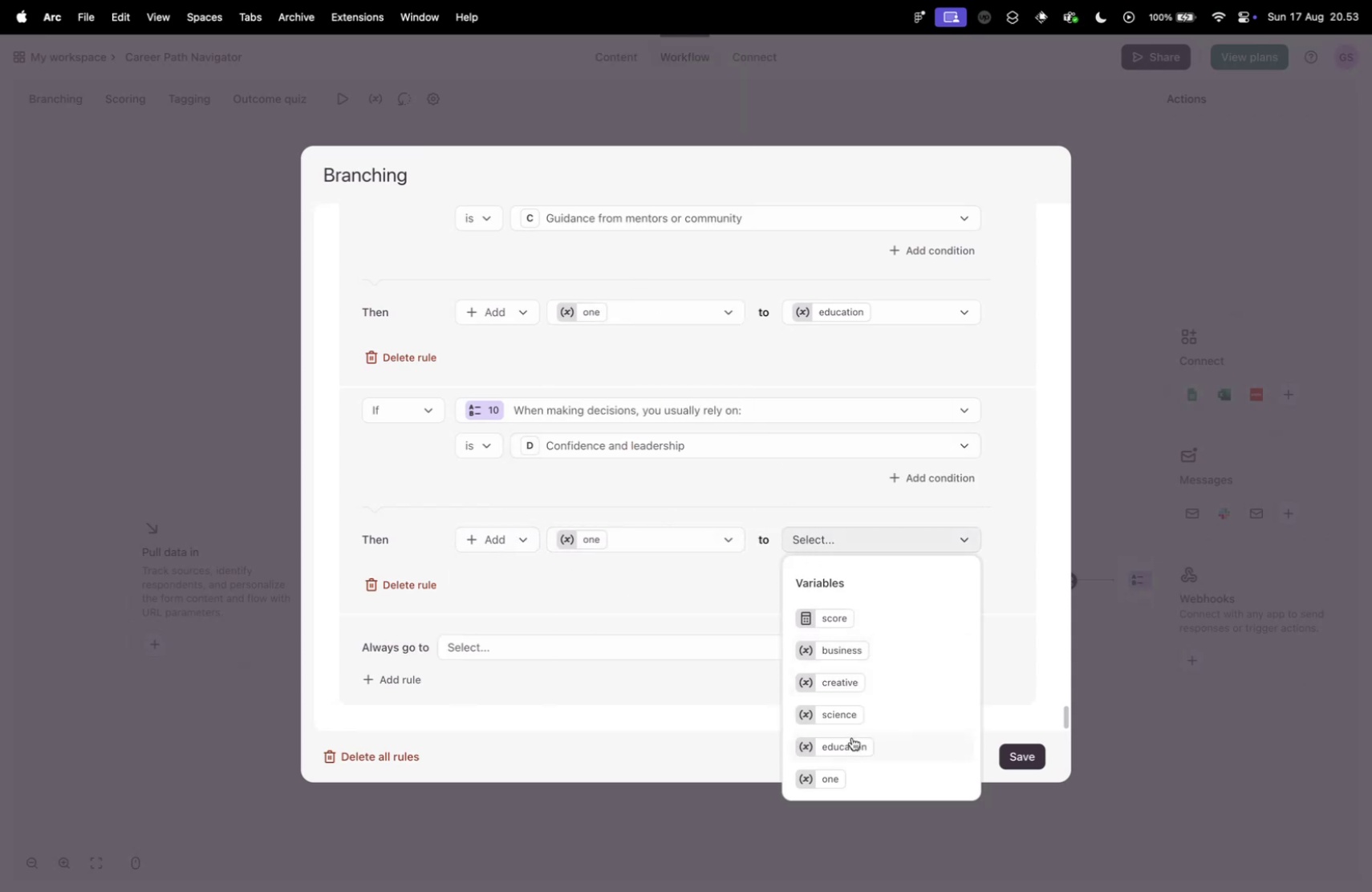 
left_click([840, 651])
 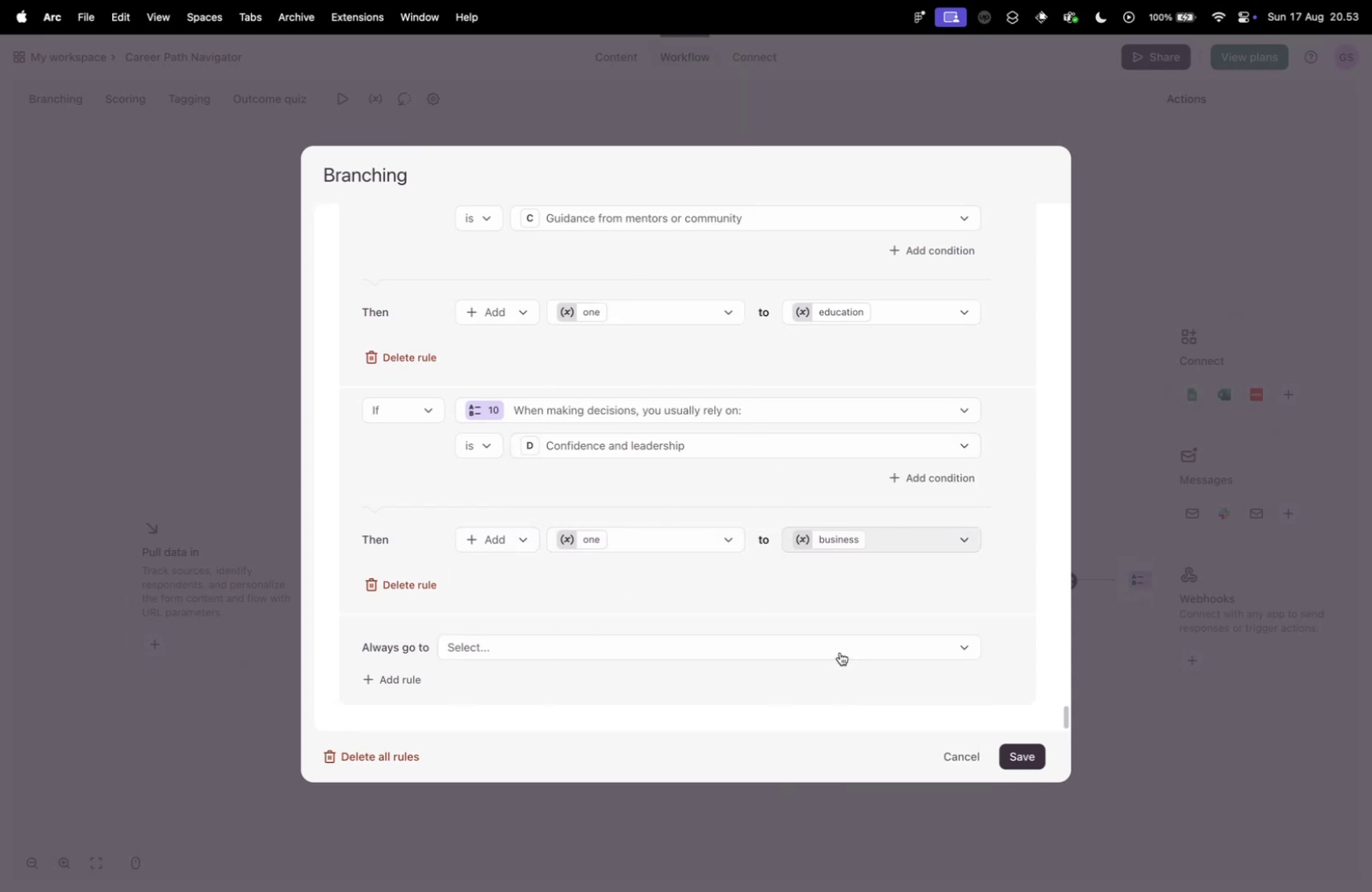 
key(Control+ControlLeft)
 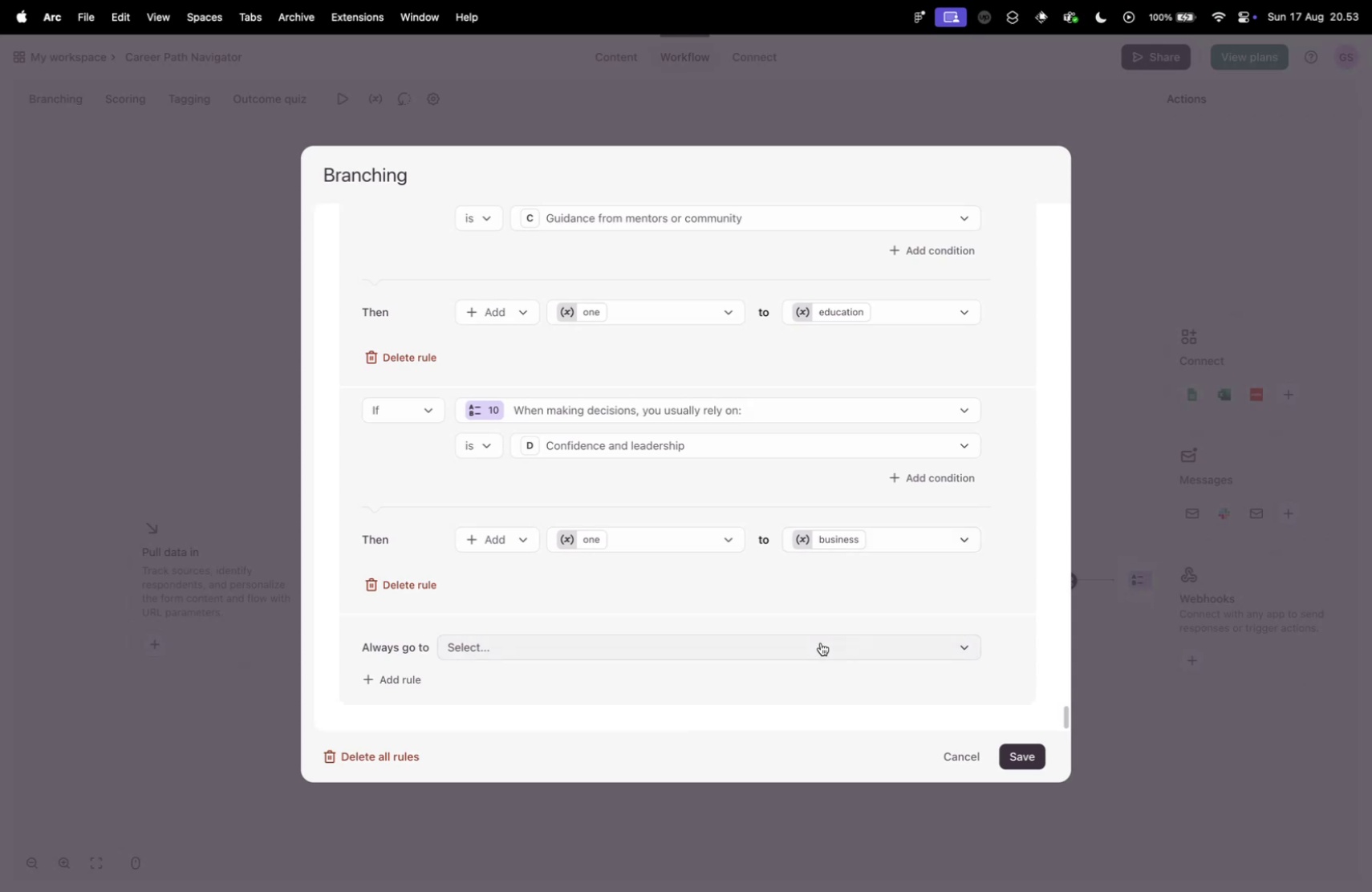 
key(Control+Tab)
 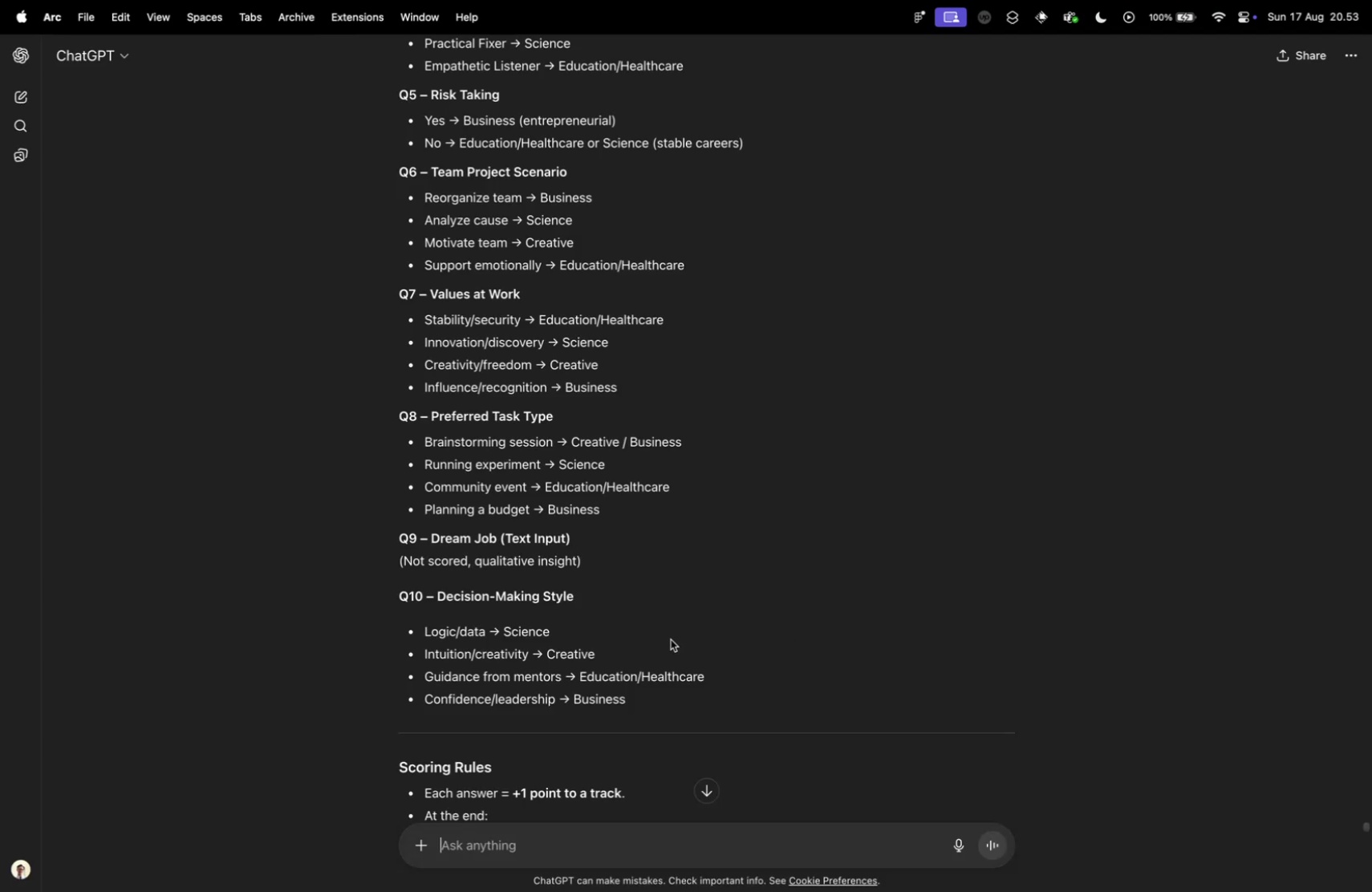 
scroll: coordinate [672, 639], scroll_direction: down, amount: 5.0
 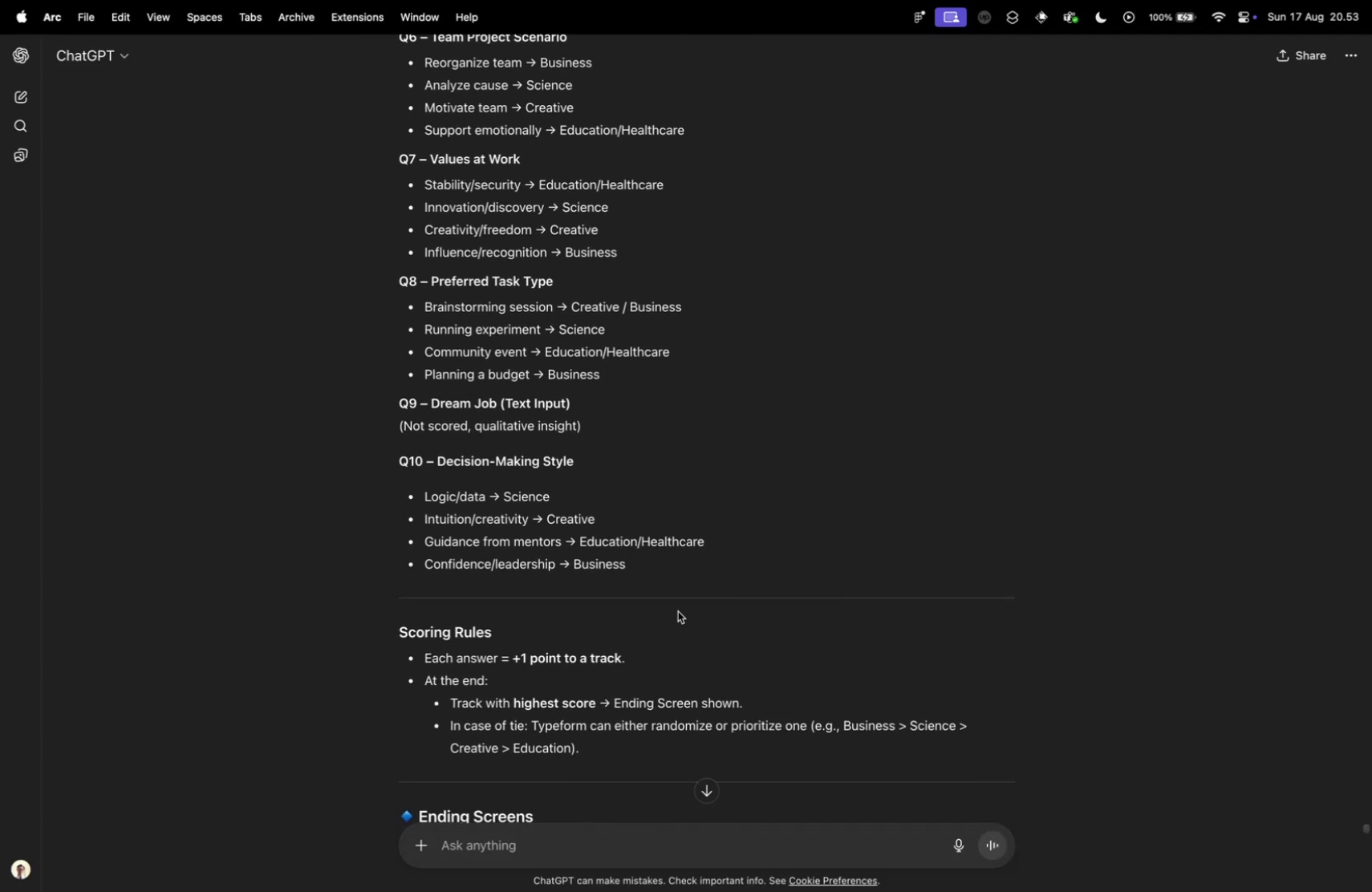 
wait(10.08)
 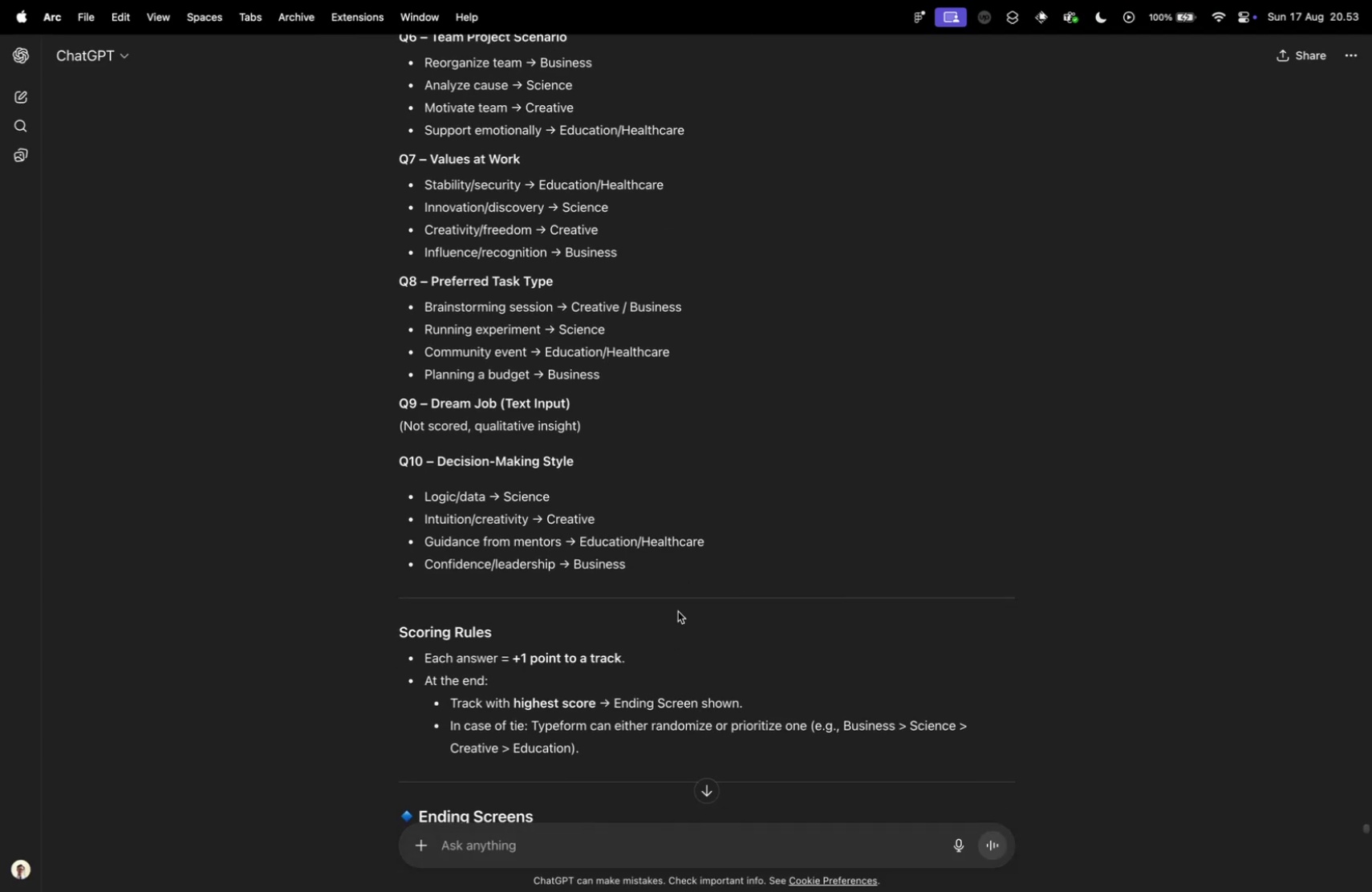 
key(Control+ControlLeft)
 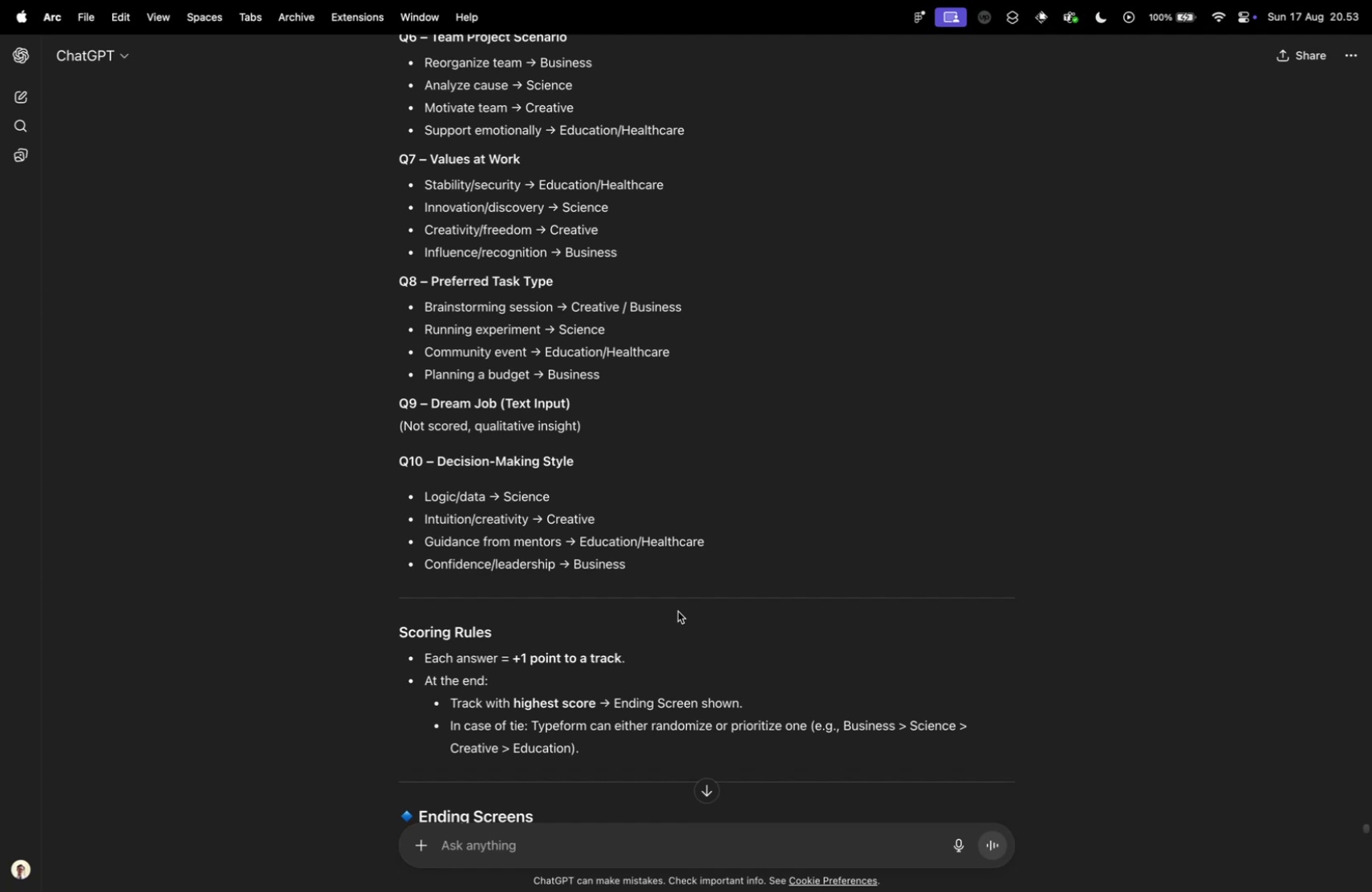 
key(Control+Tab)
 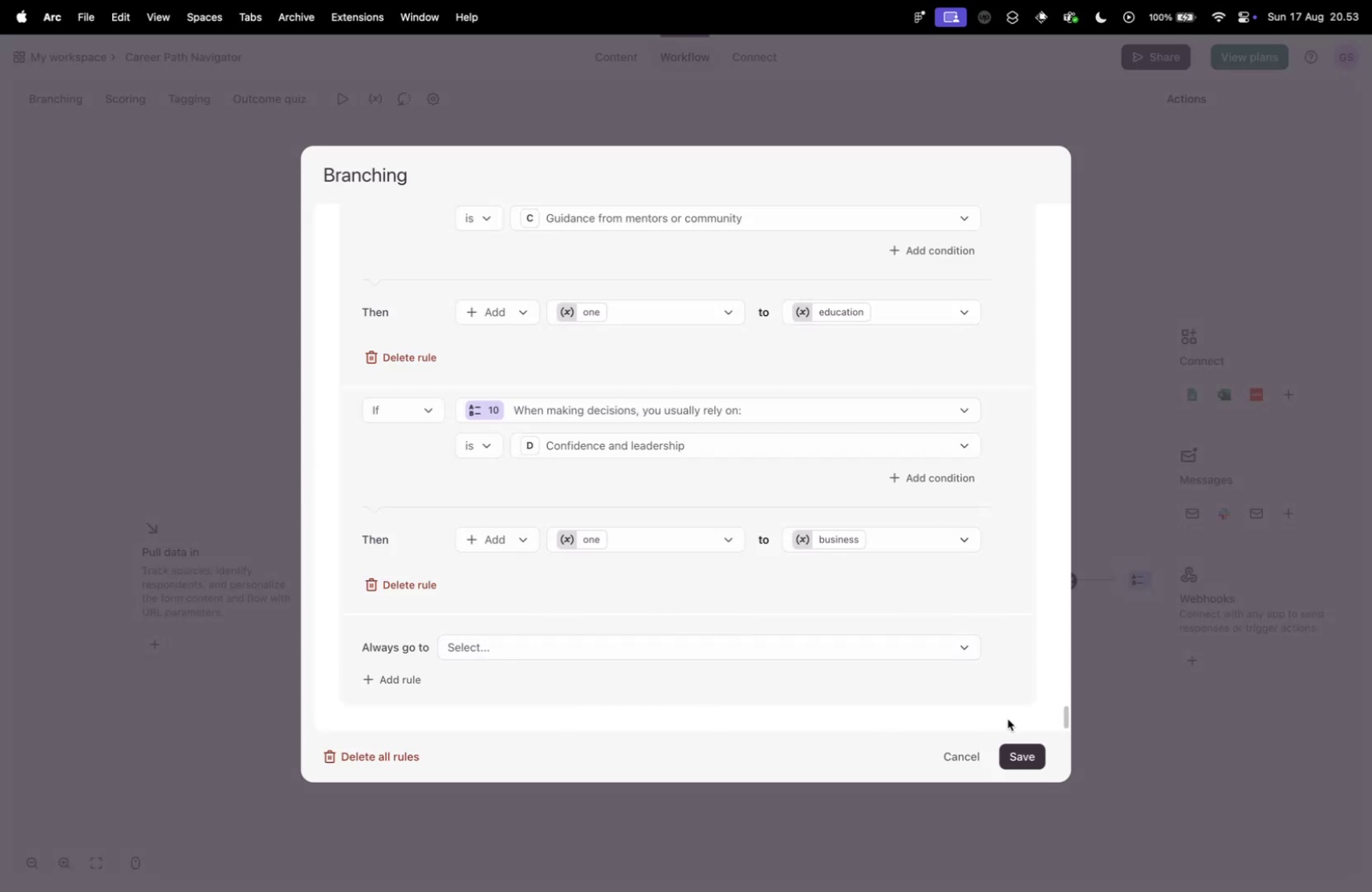 
left_click([1022, 754])
 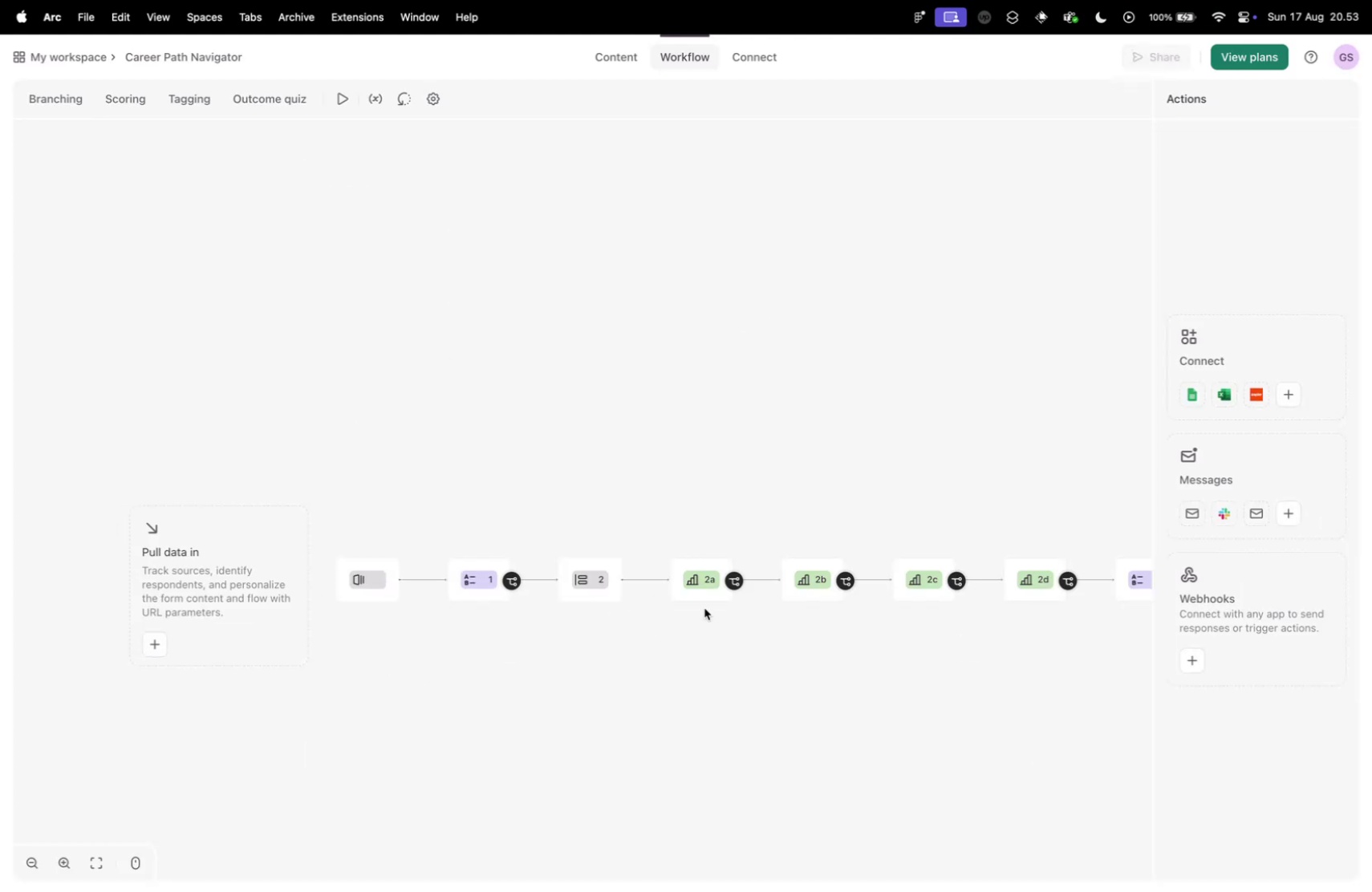 
left_click_drag(start_coordinate=[1037, 680], to_coordinate=[679, 632])
 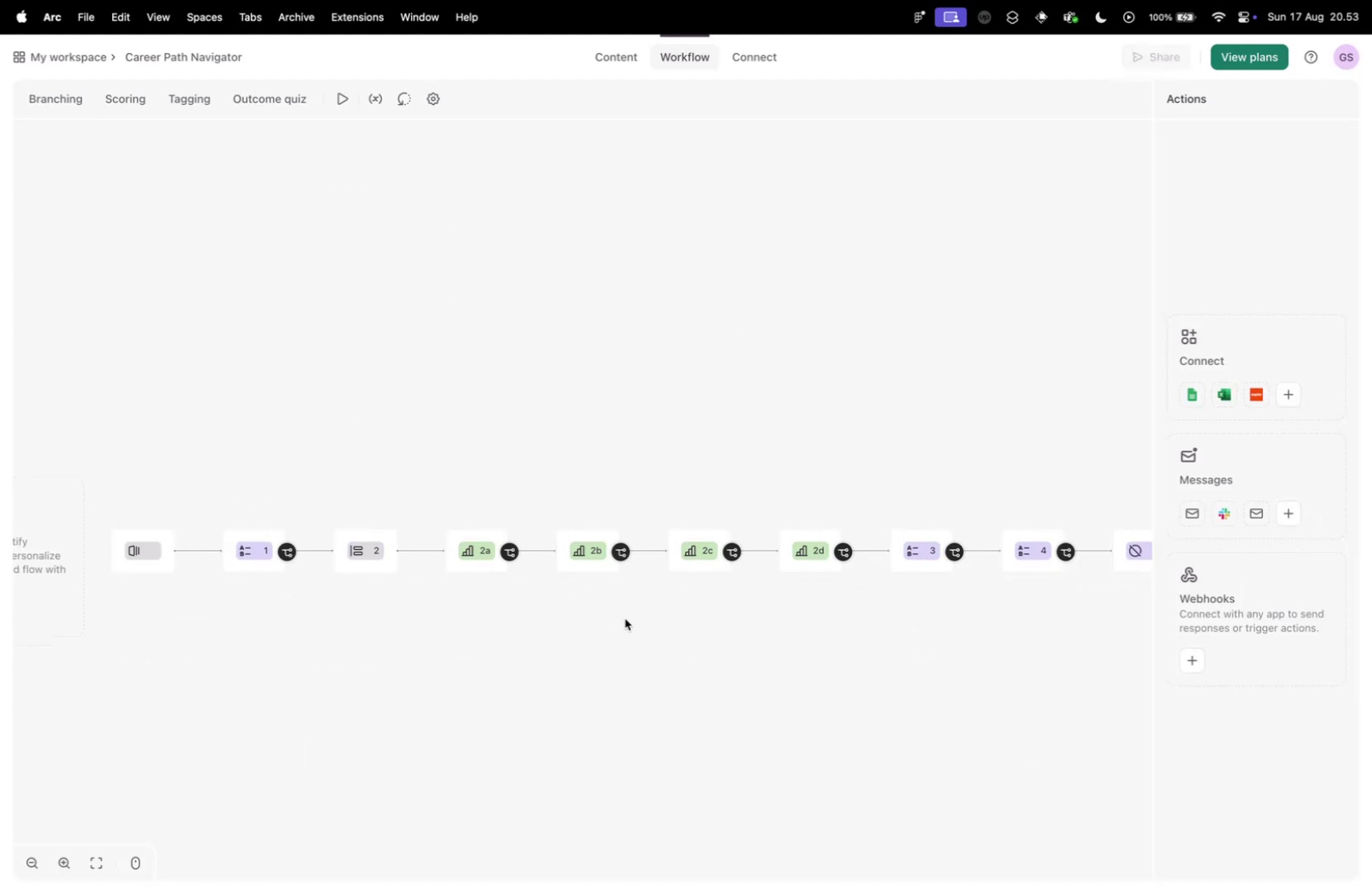 
left_click_drag(start_coordinate=[1009, 644], to_coordinate=[512, 594])
 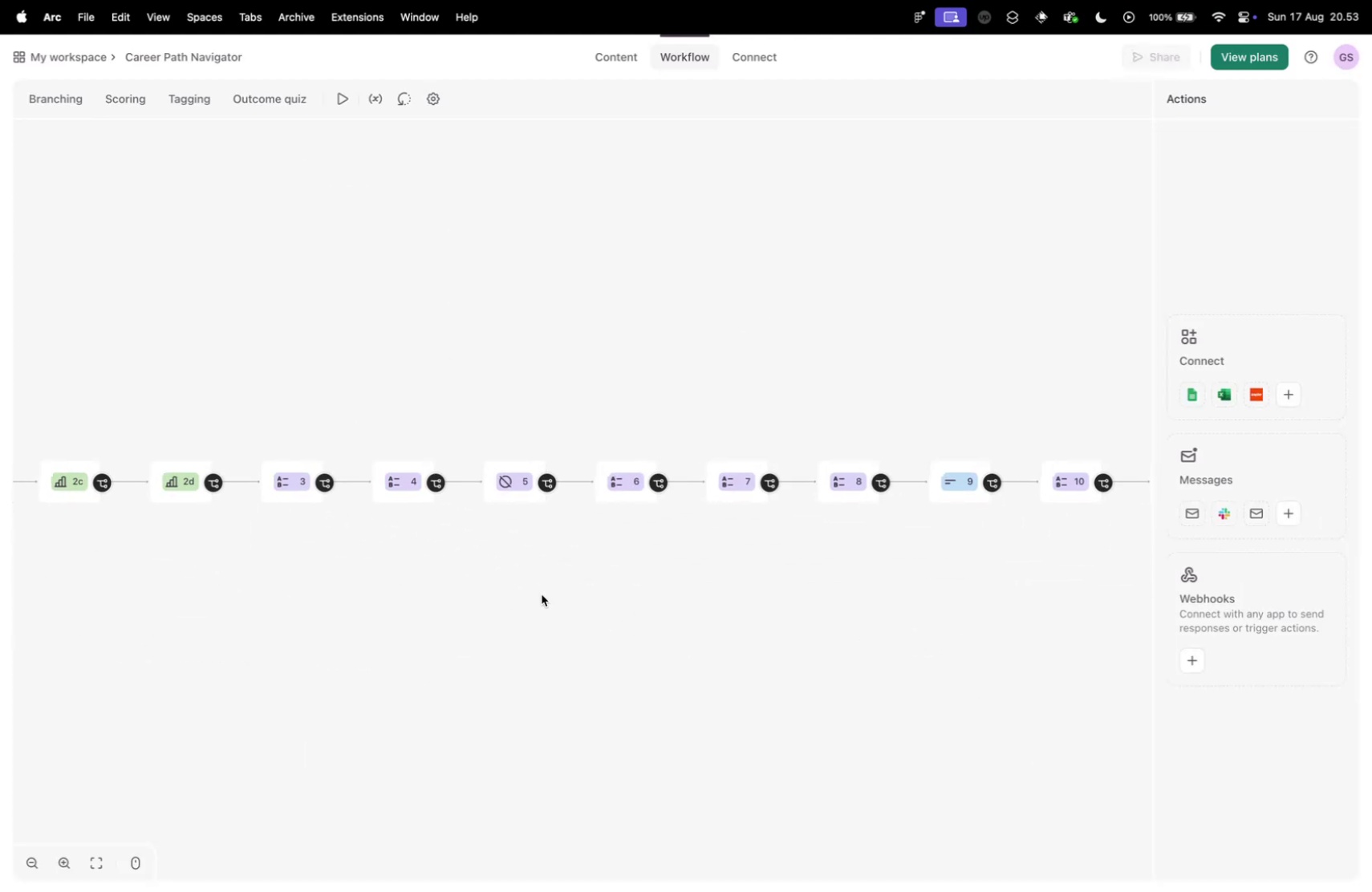 
left_click_drag(start_coordinate=[964, 614], to_coordinate=[597, 606])
 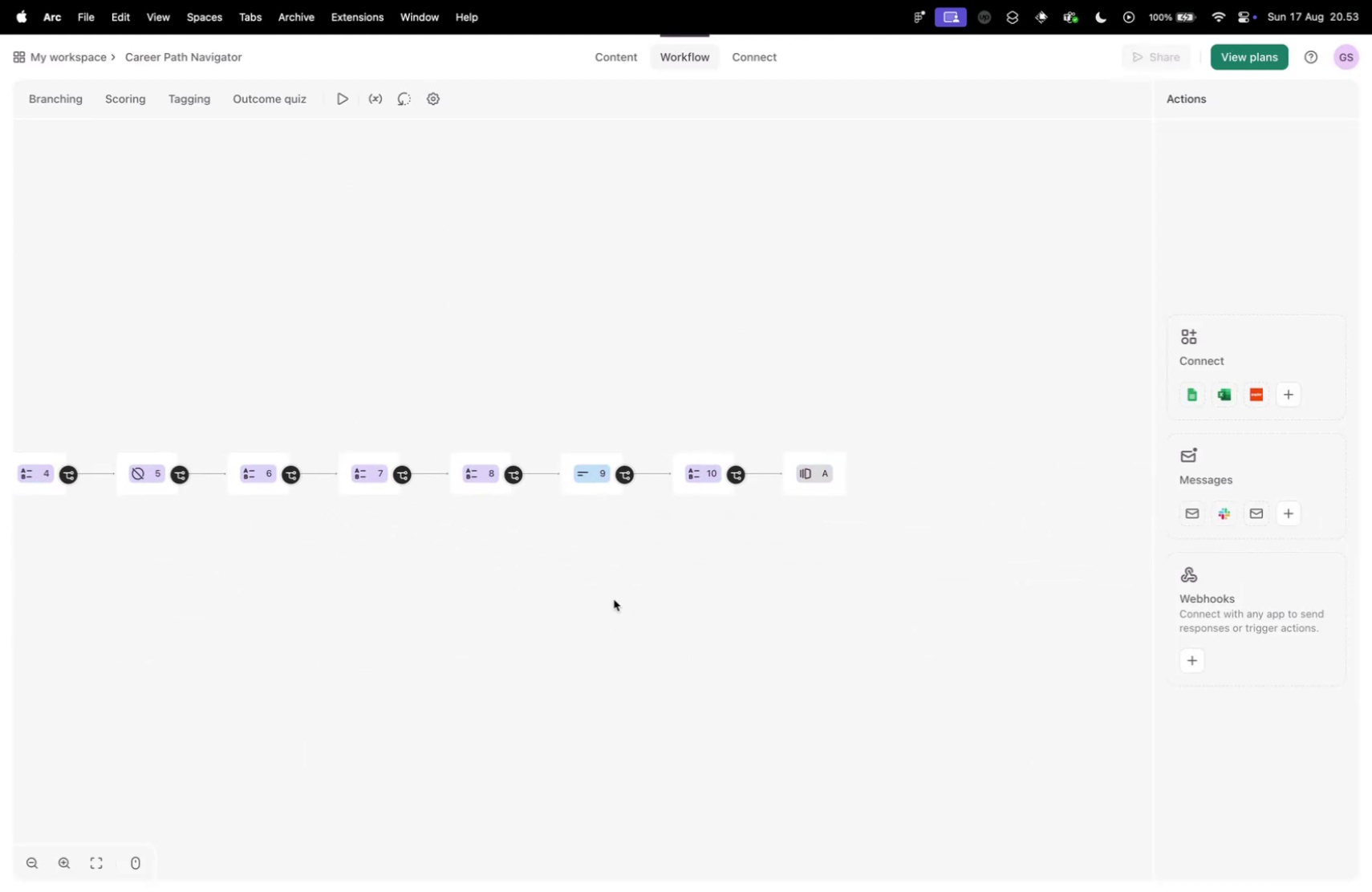 
left_click_drag(start_coordinate=[988, 610], to_coordinate=[875, 614])
 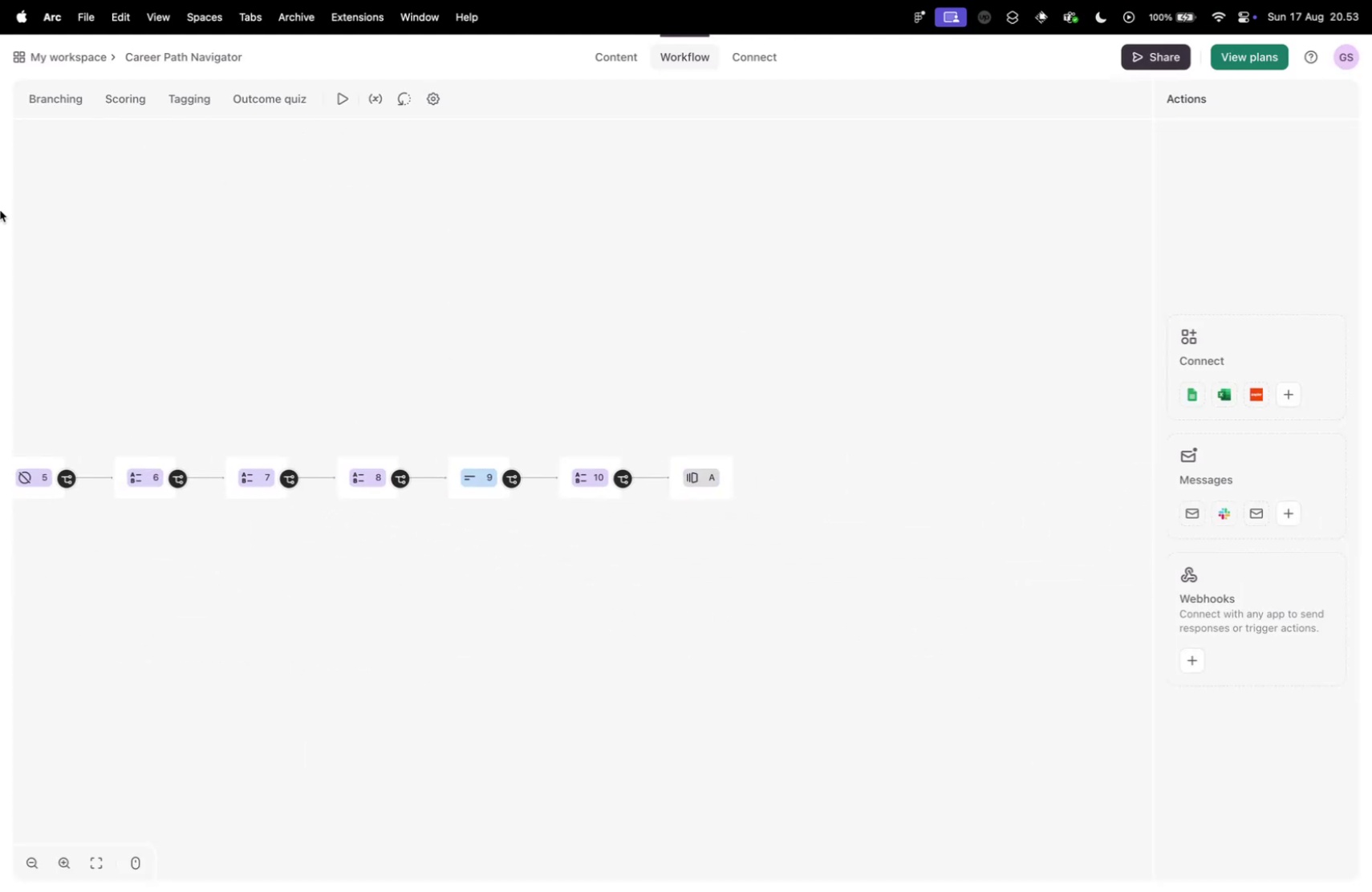 
left_click([619, 62])
 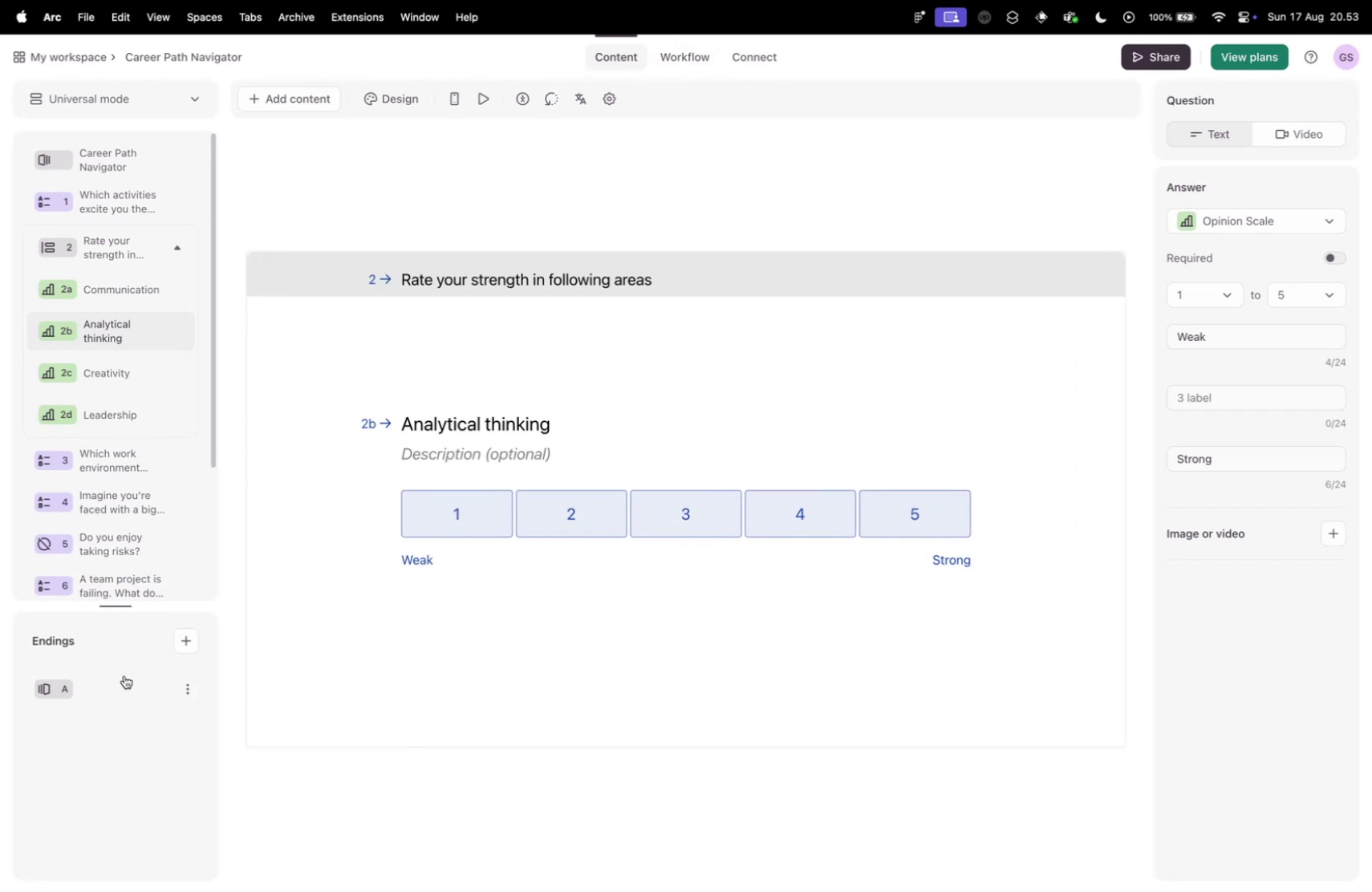 
left_click([108, 692])
 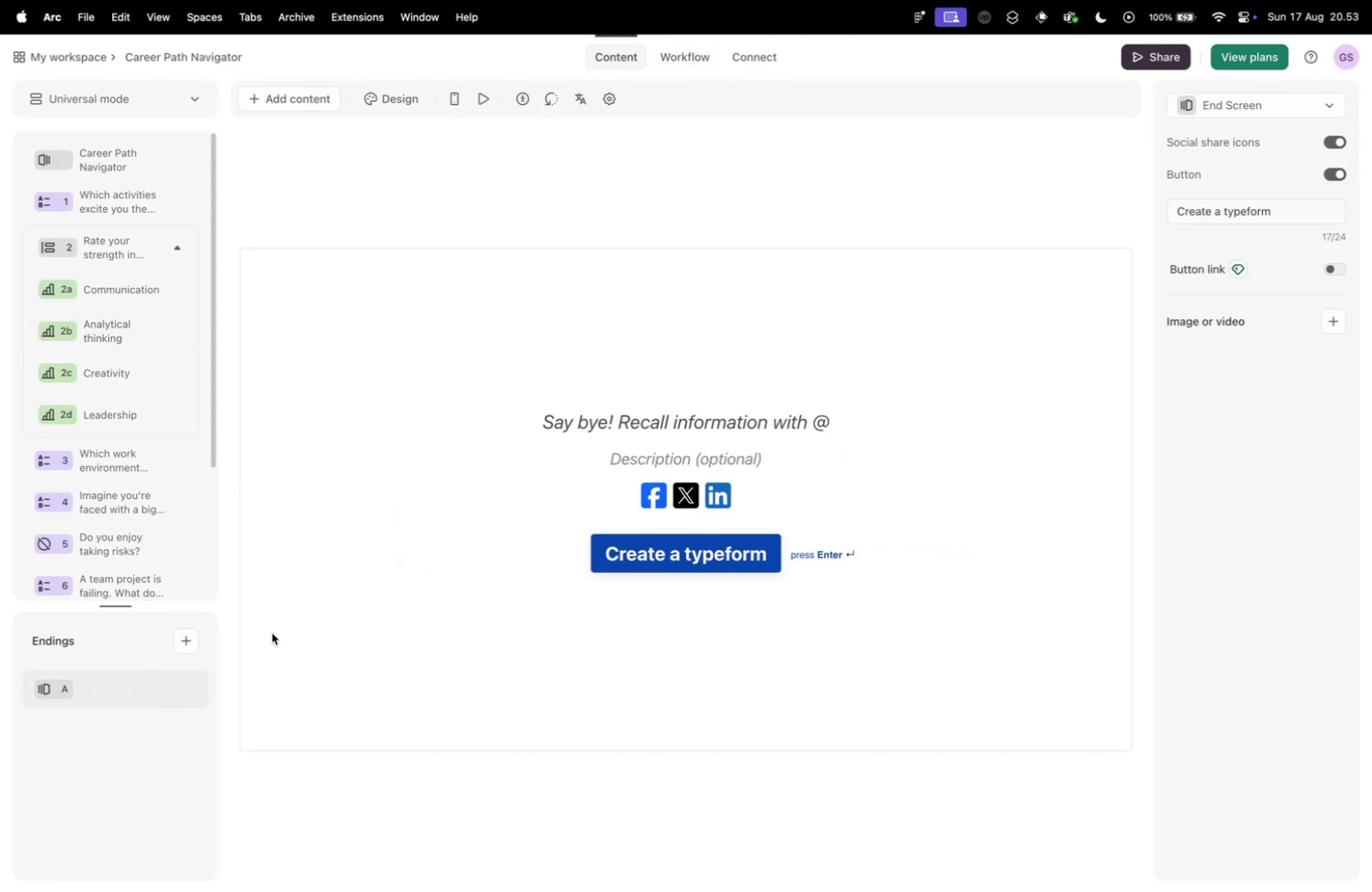 
key(Control+ControlLeft)
 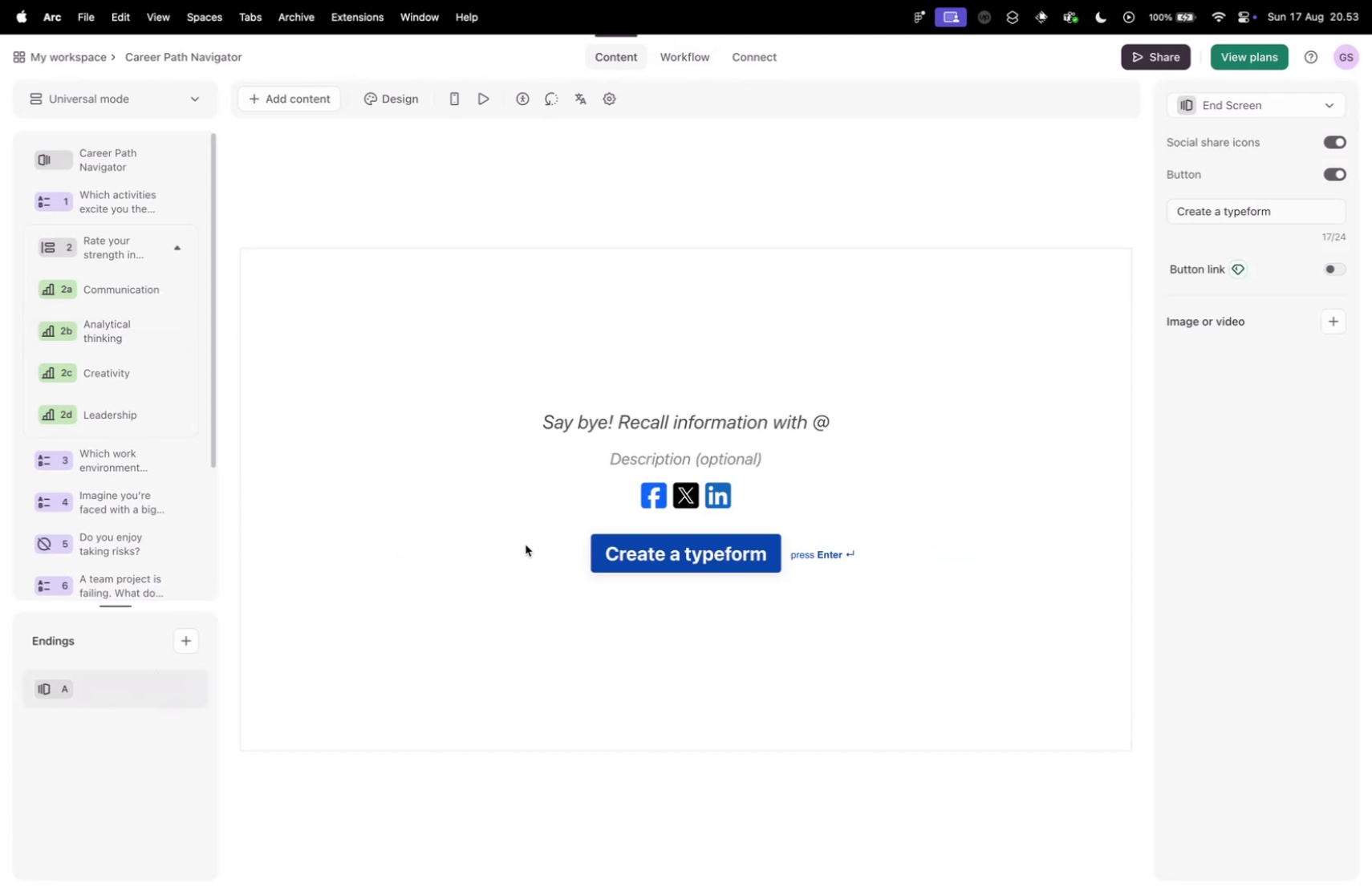 
key(Control+Tab)
 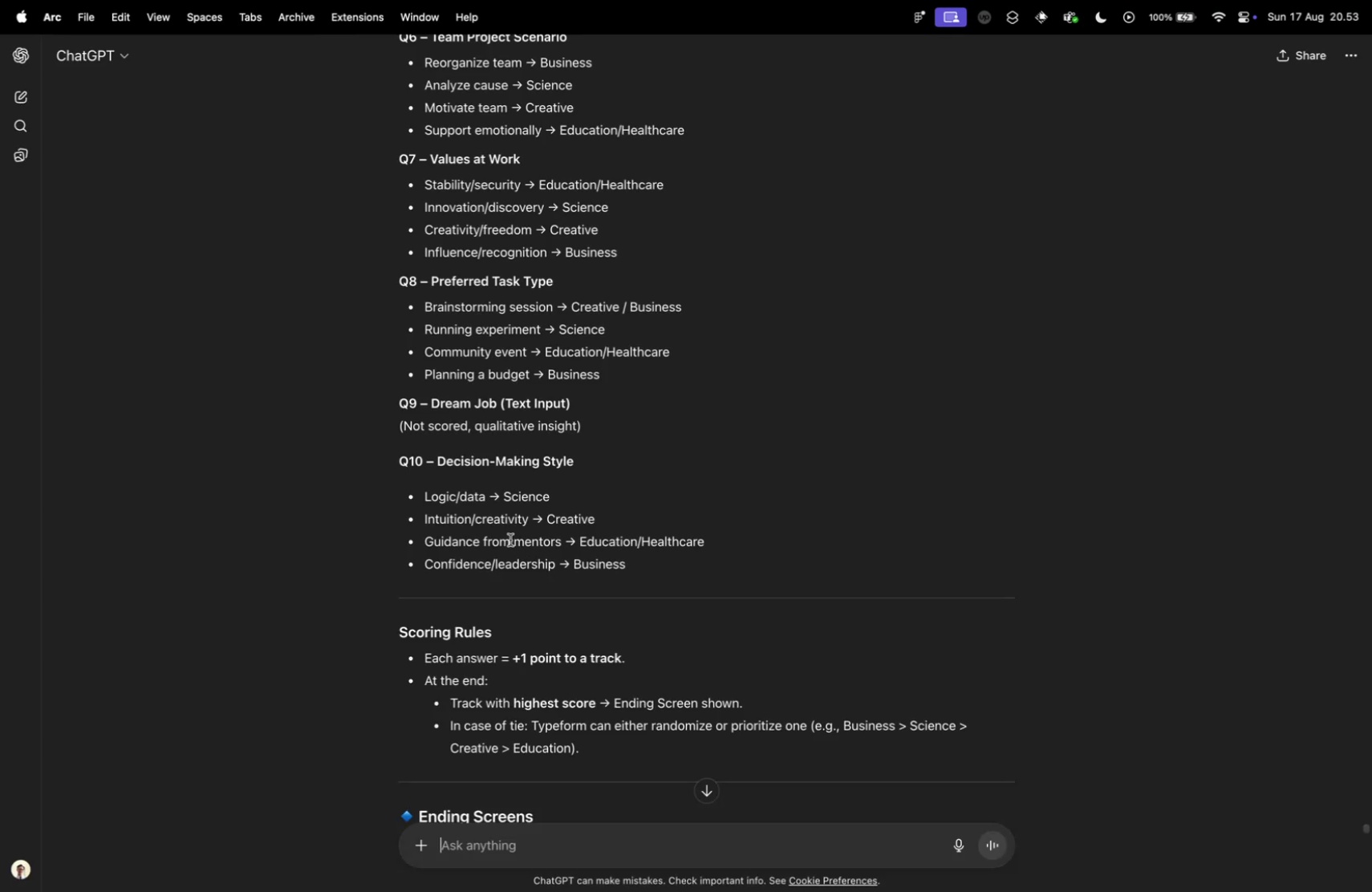 
scroll: coordinate [416, 595], scroll_direction: down, amount: 15.0
 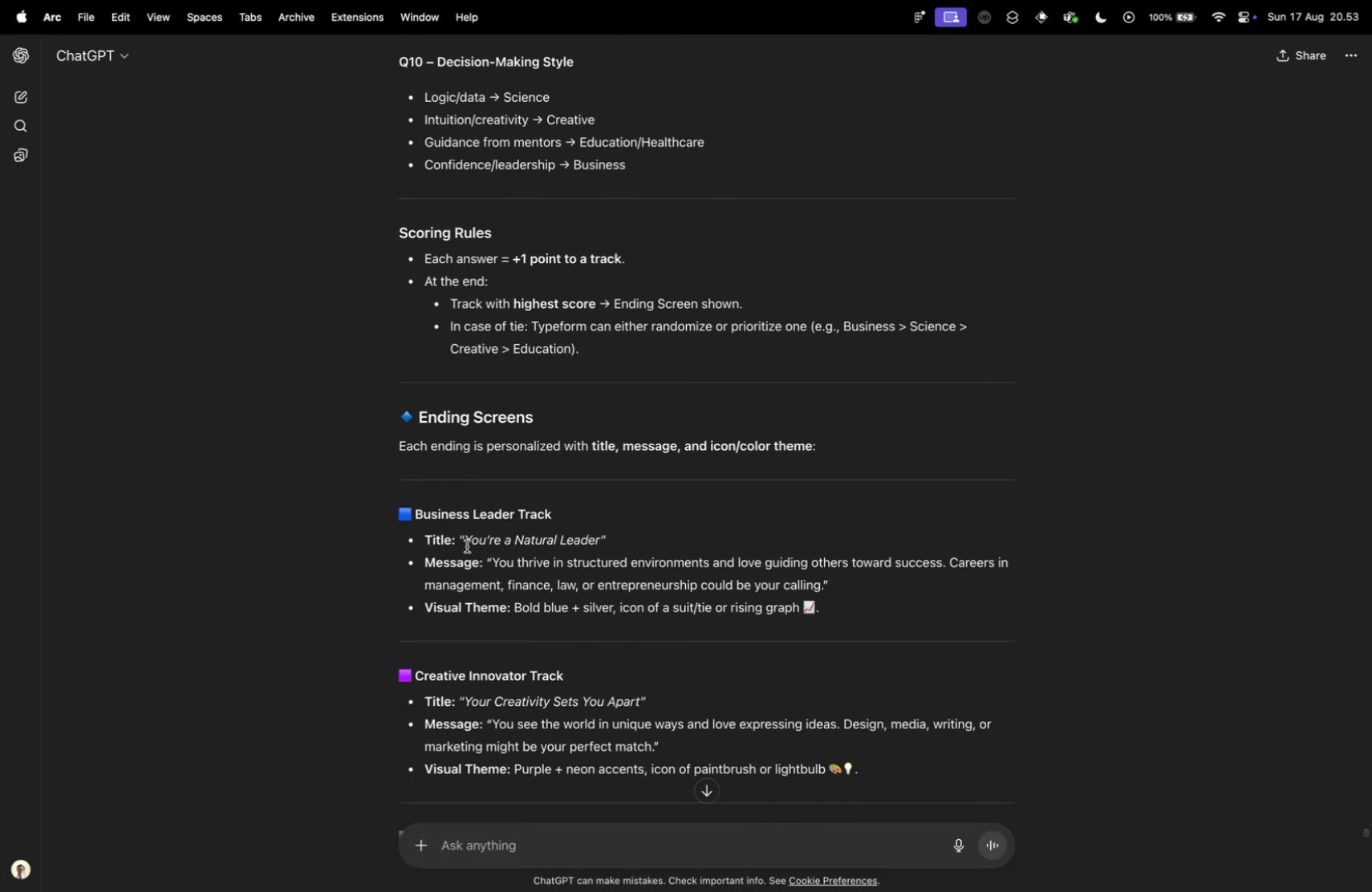 
left_click_drag(start_coordinate=[468, 538], to_coordinate=[607, 534])
 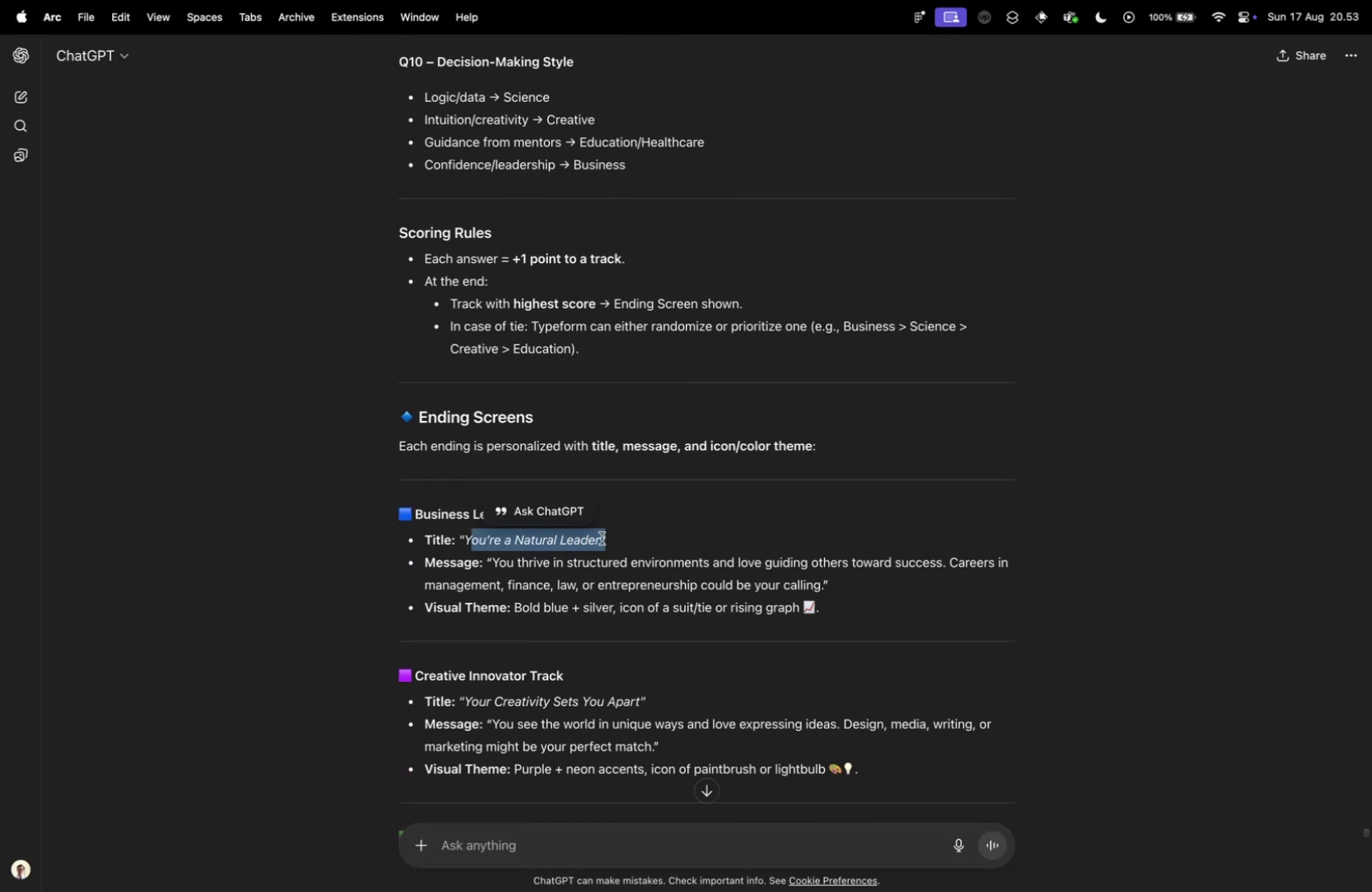 
left_click([600, 538])
 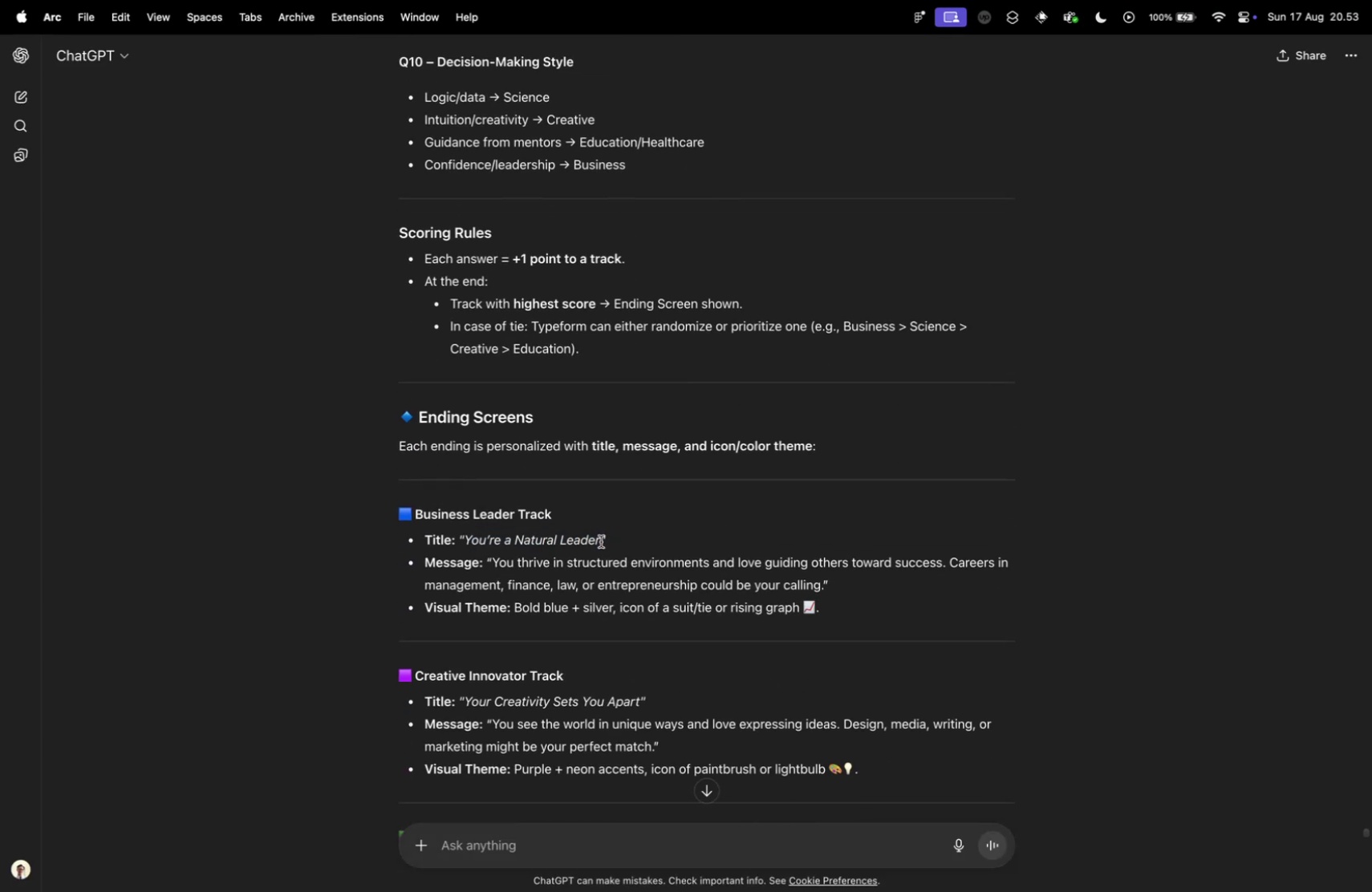 
left_click_drag(start_coordinate=[600, 541], to_coordinate=[465, 537])
 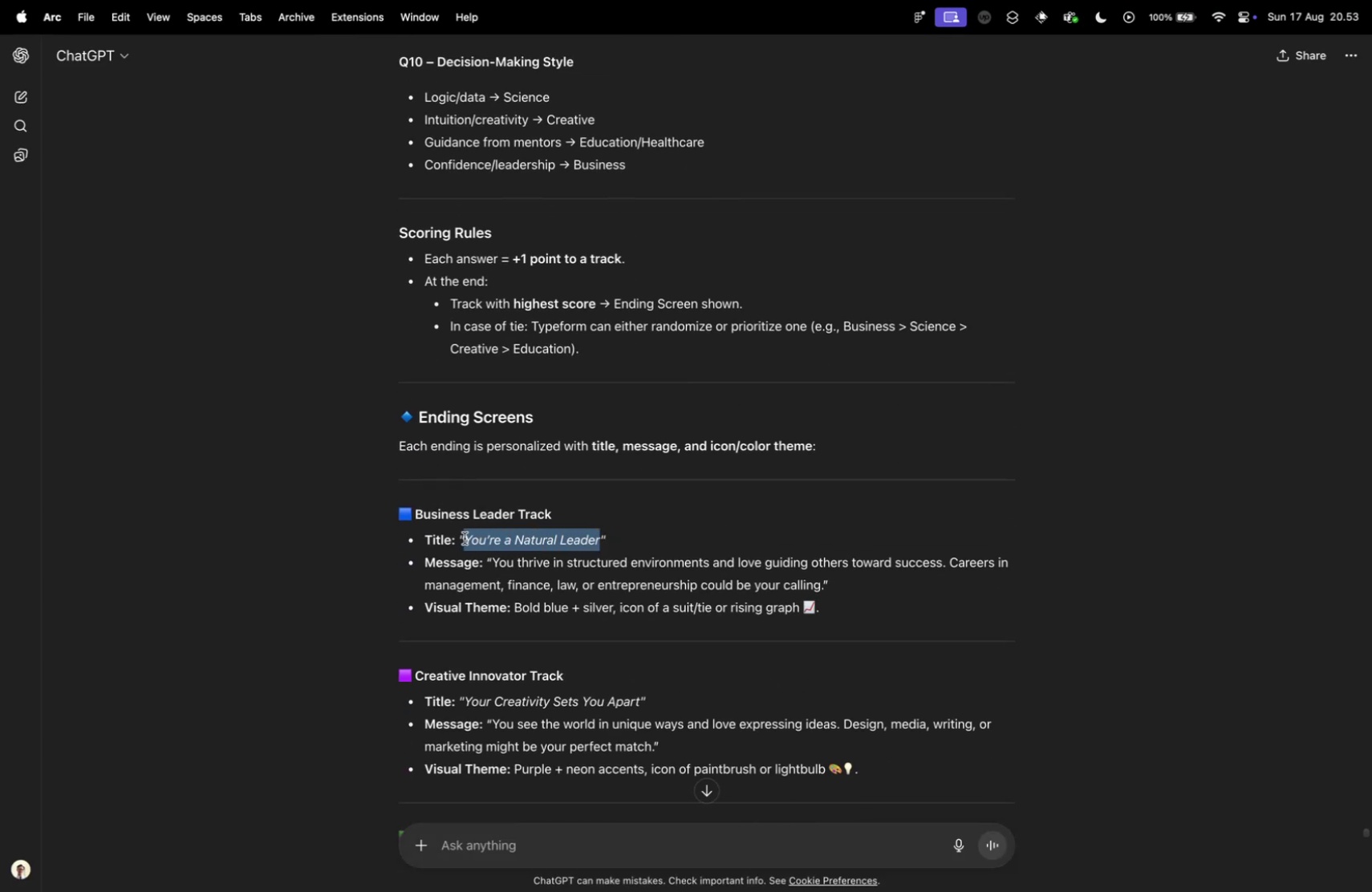 
key(Meta+CommandLeft)
 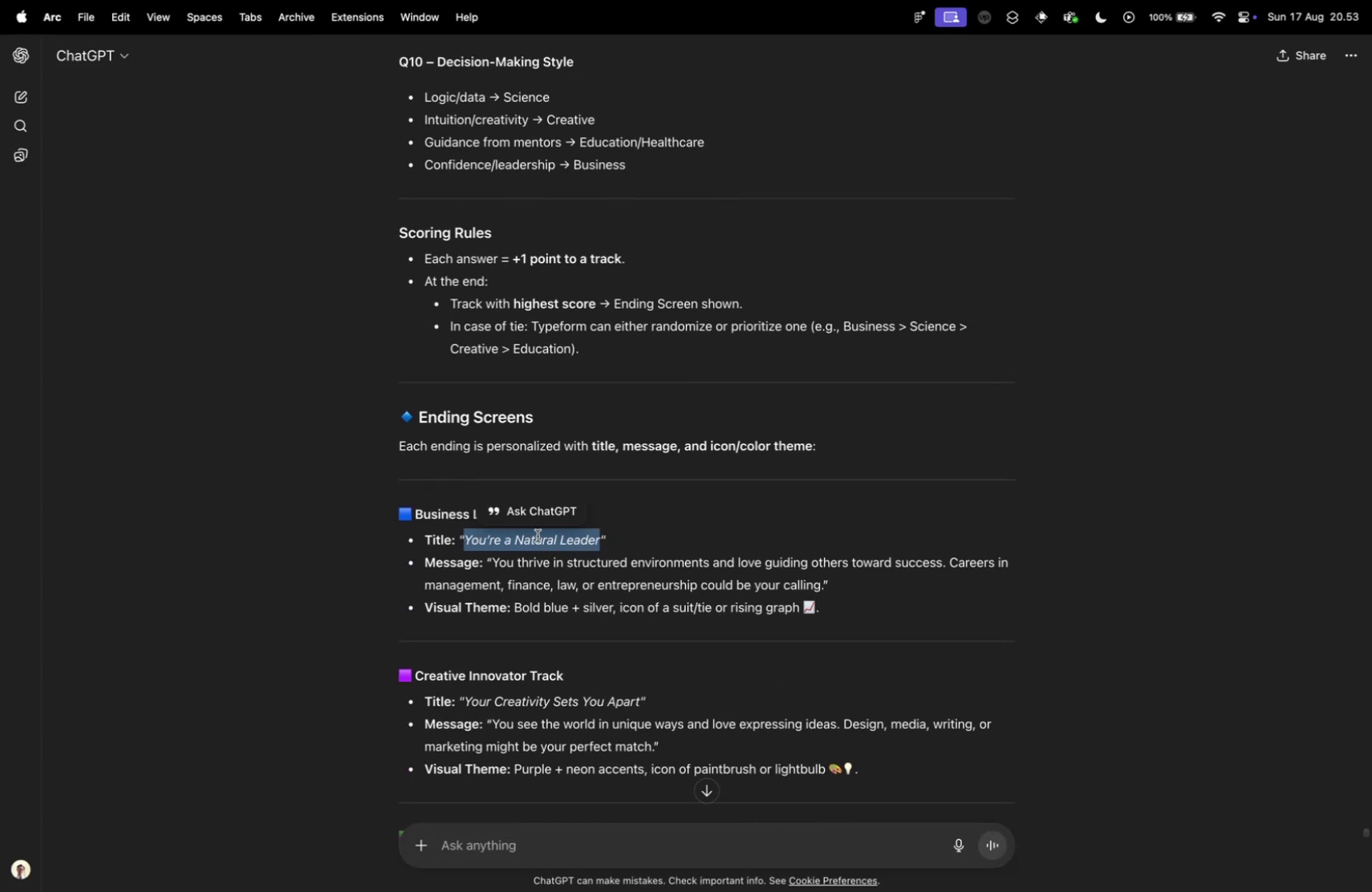 
key(Meta+C)
 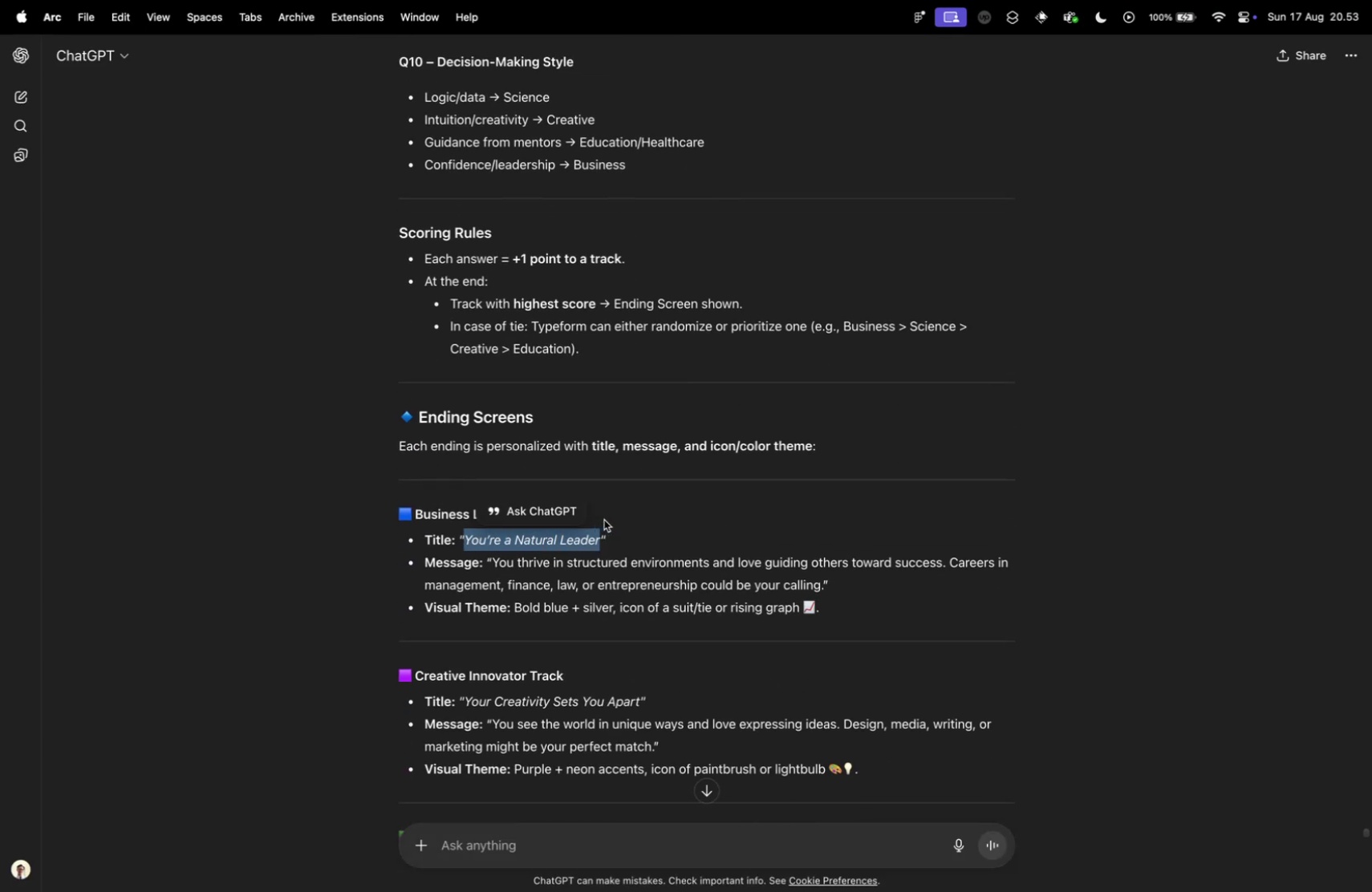 
key(Control+ControlLeft)
 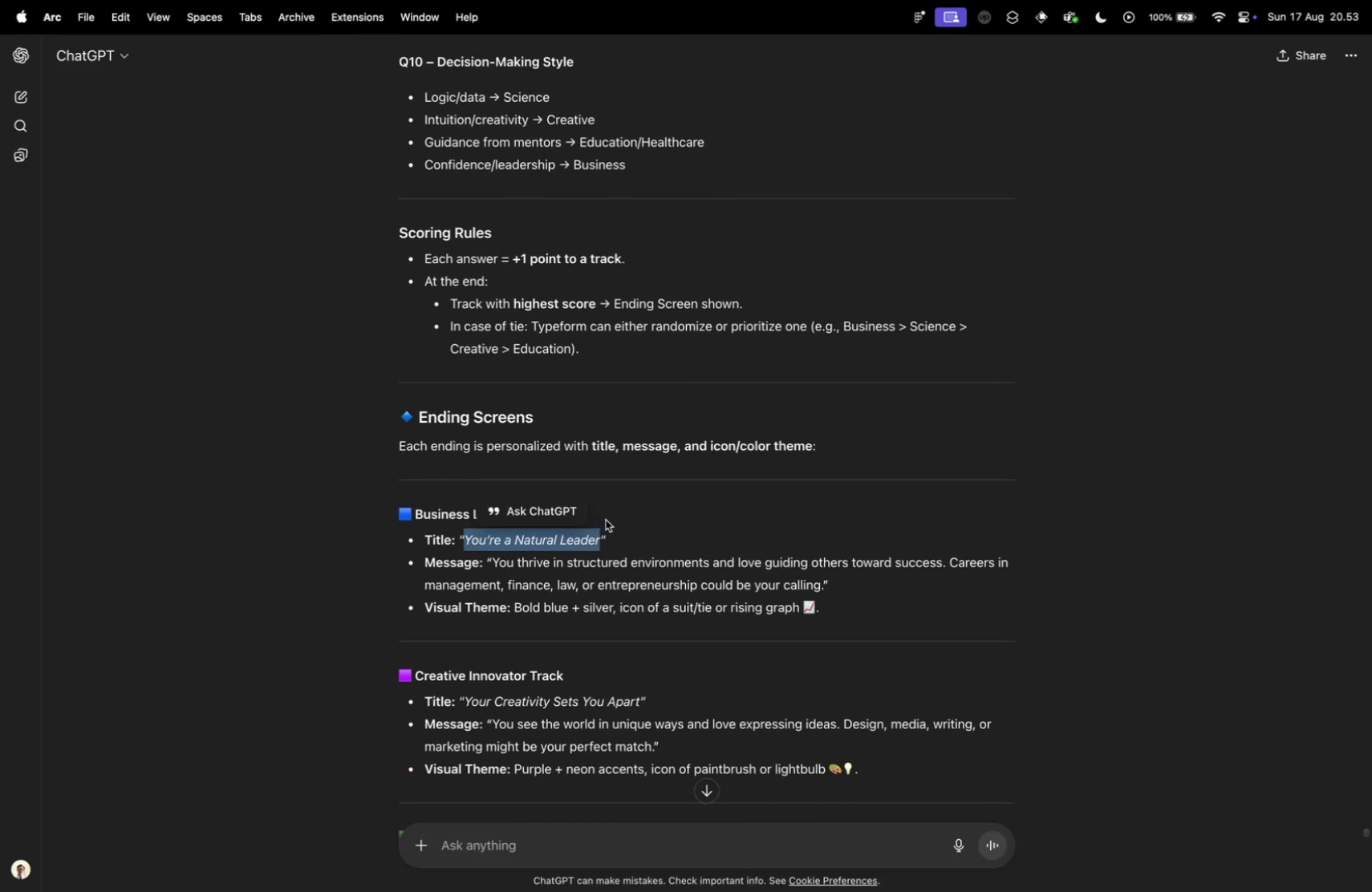 
key(Control+Tab)
 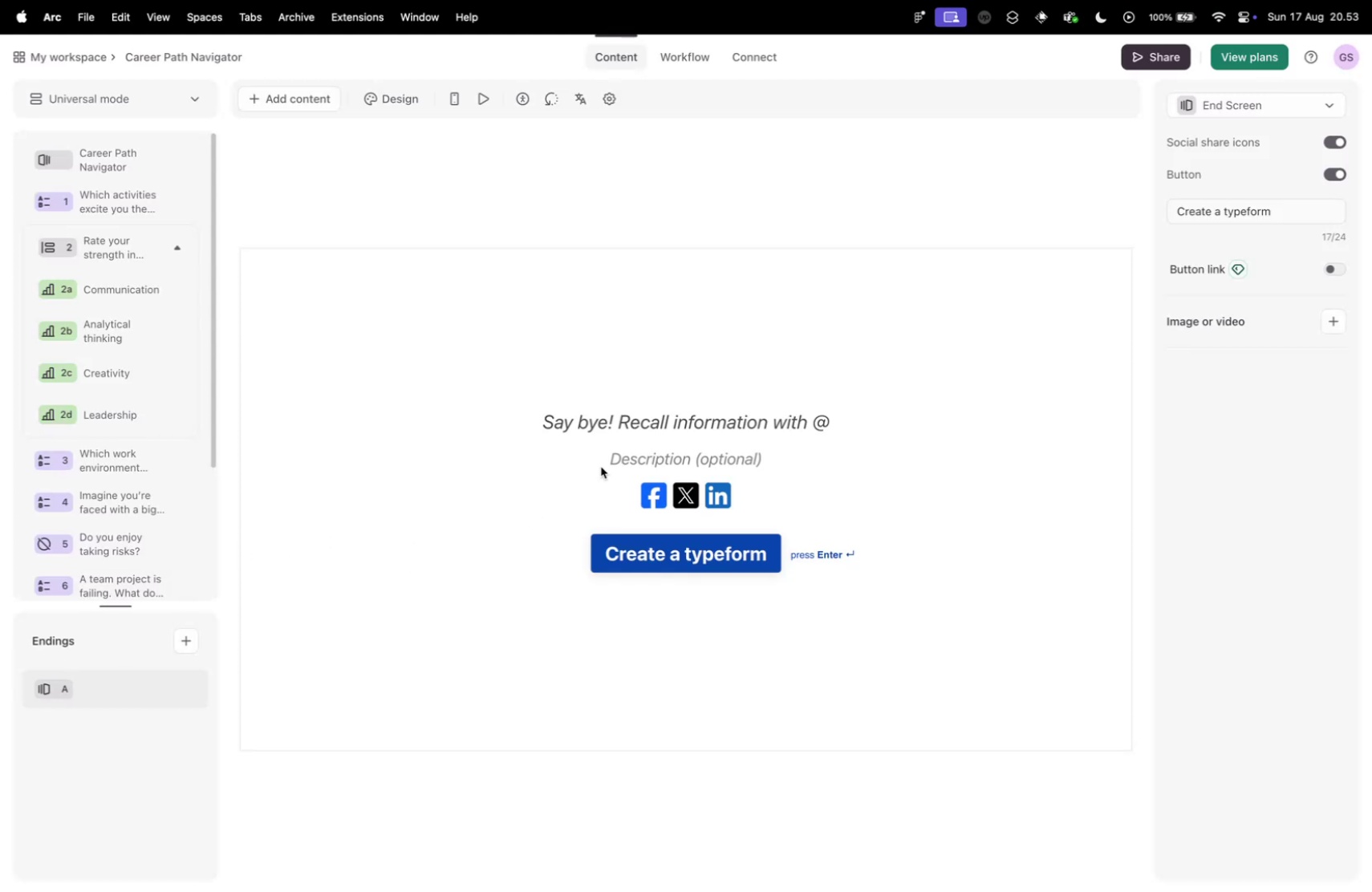 
left_click([600, 432])
 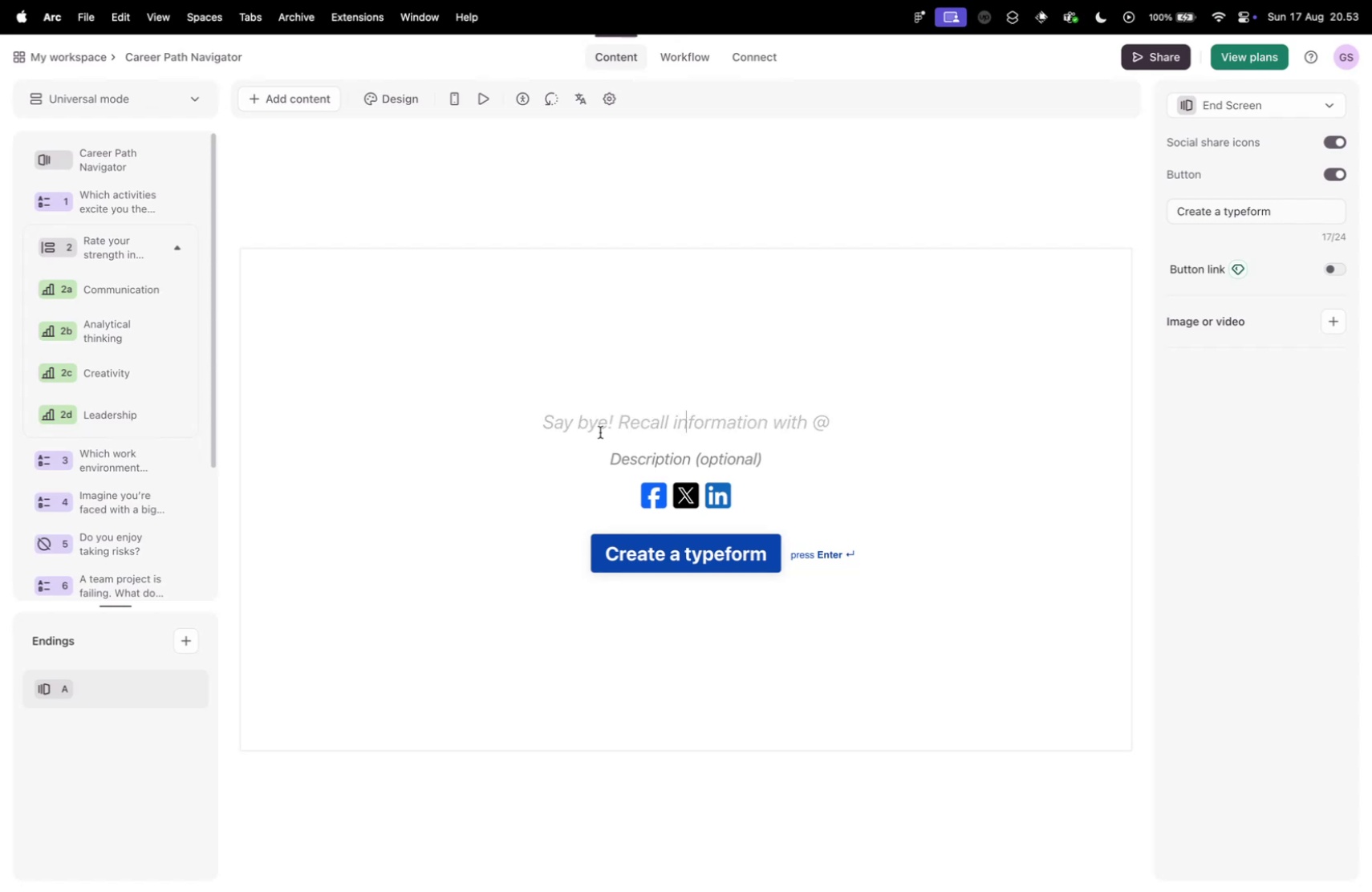 
key(Meta+V)
 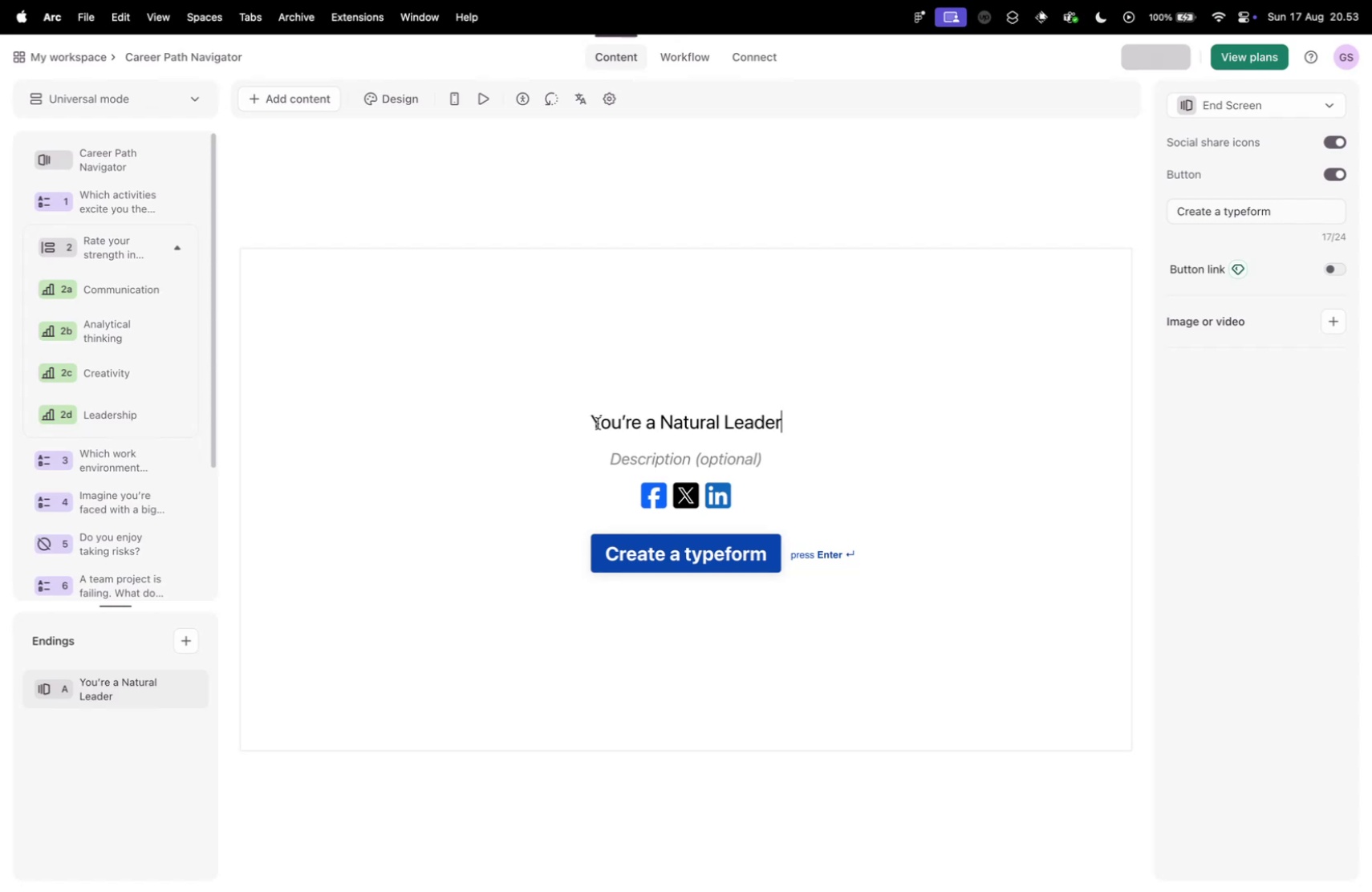 
key(Control+ControlLeft)
 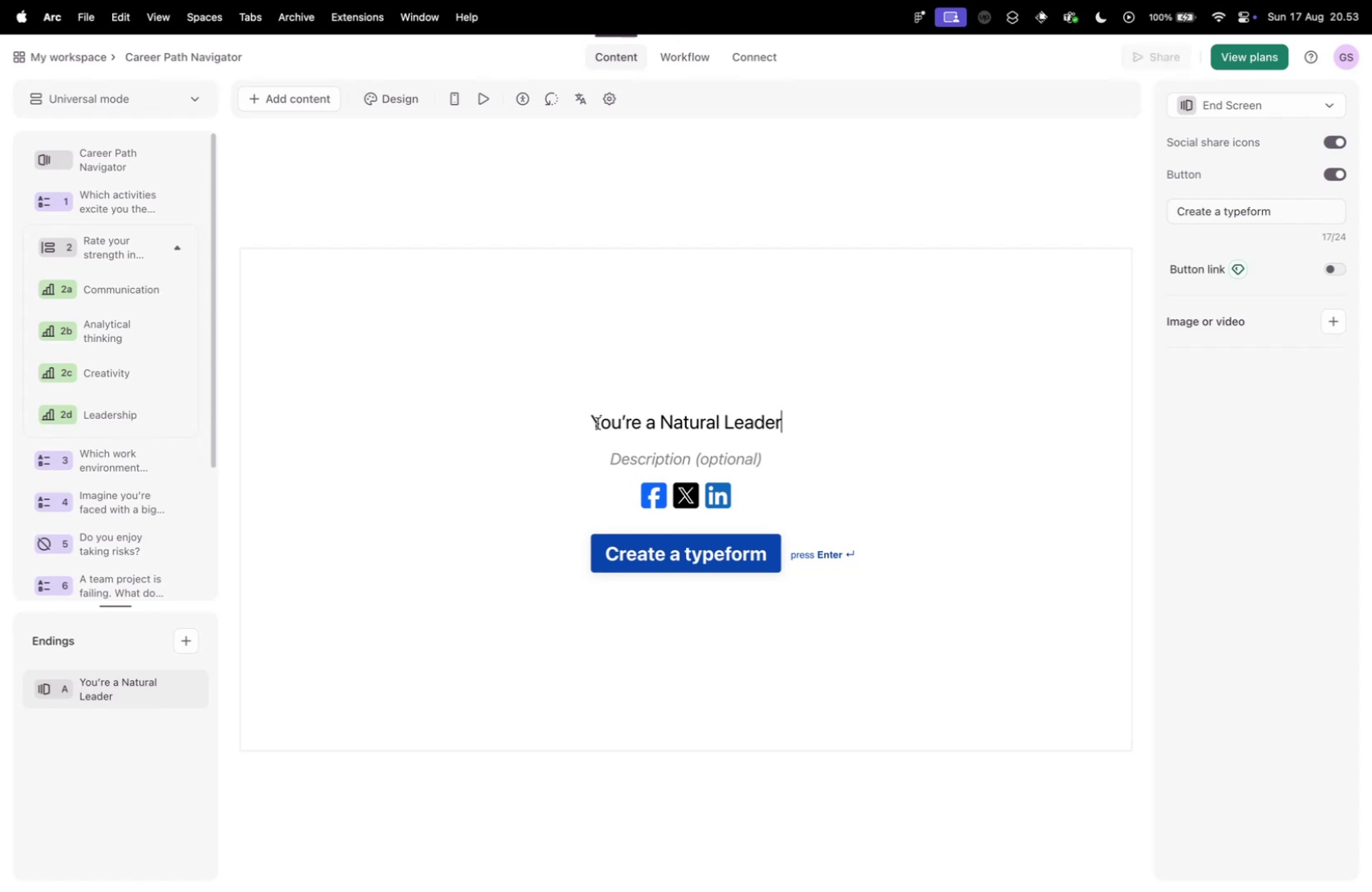 
key(Control+Tab)
 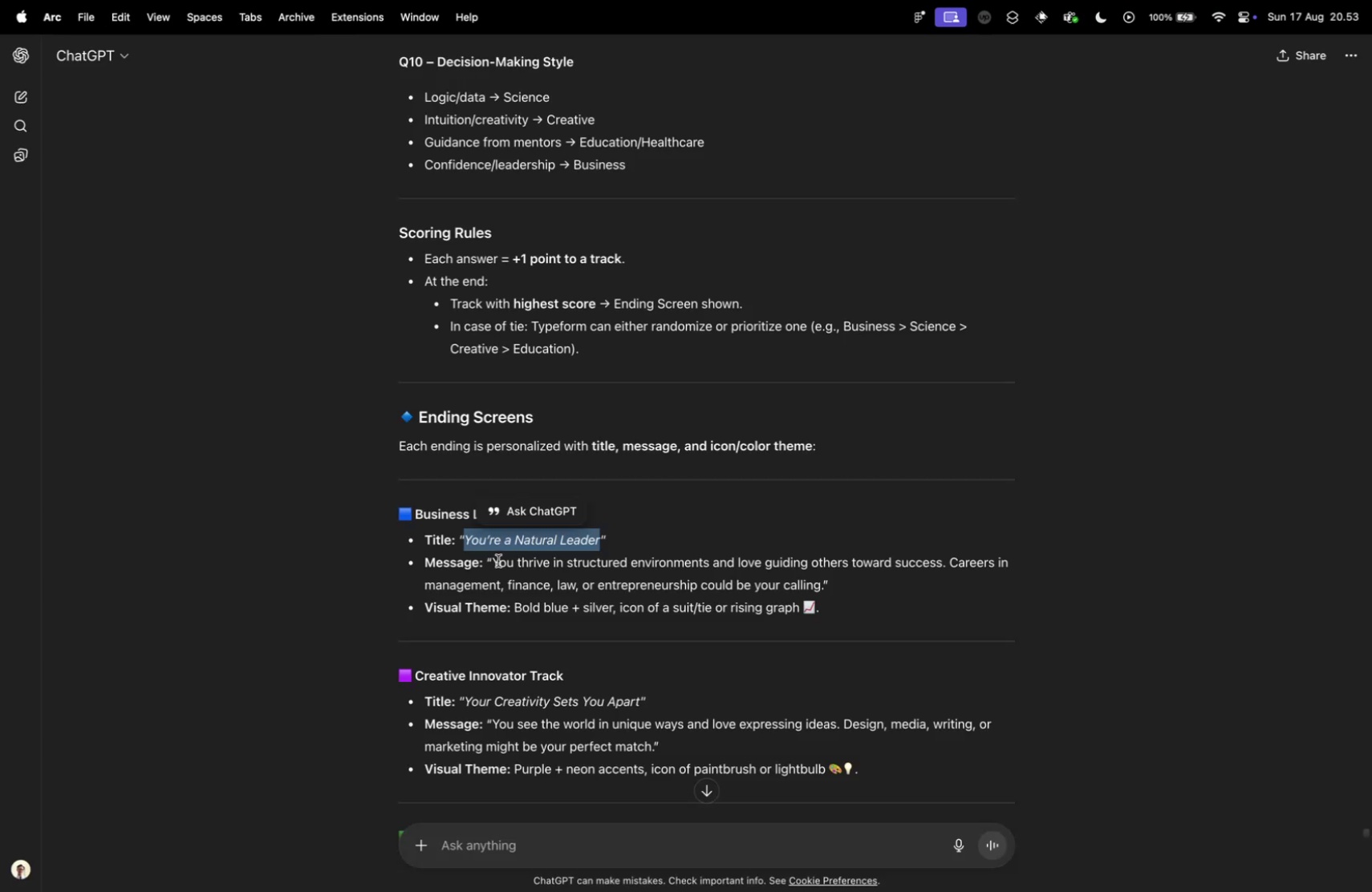 
left_click_drag(start_coordinate=[493, 561], to_coordinate=[824, 583])
 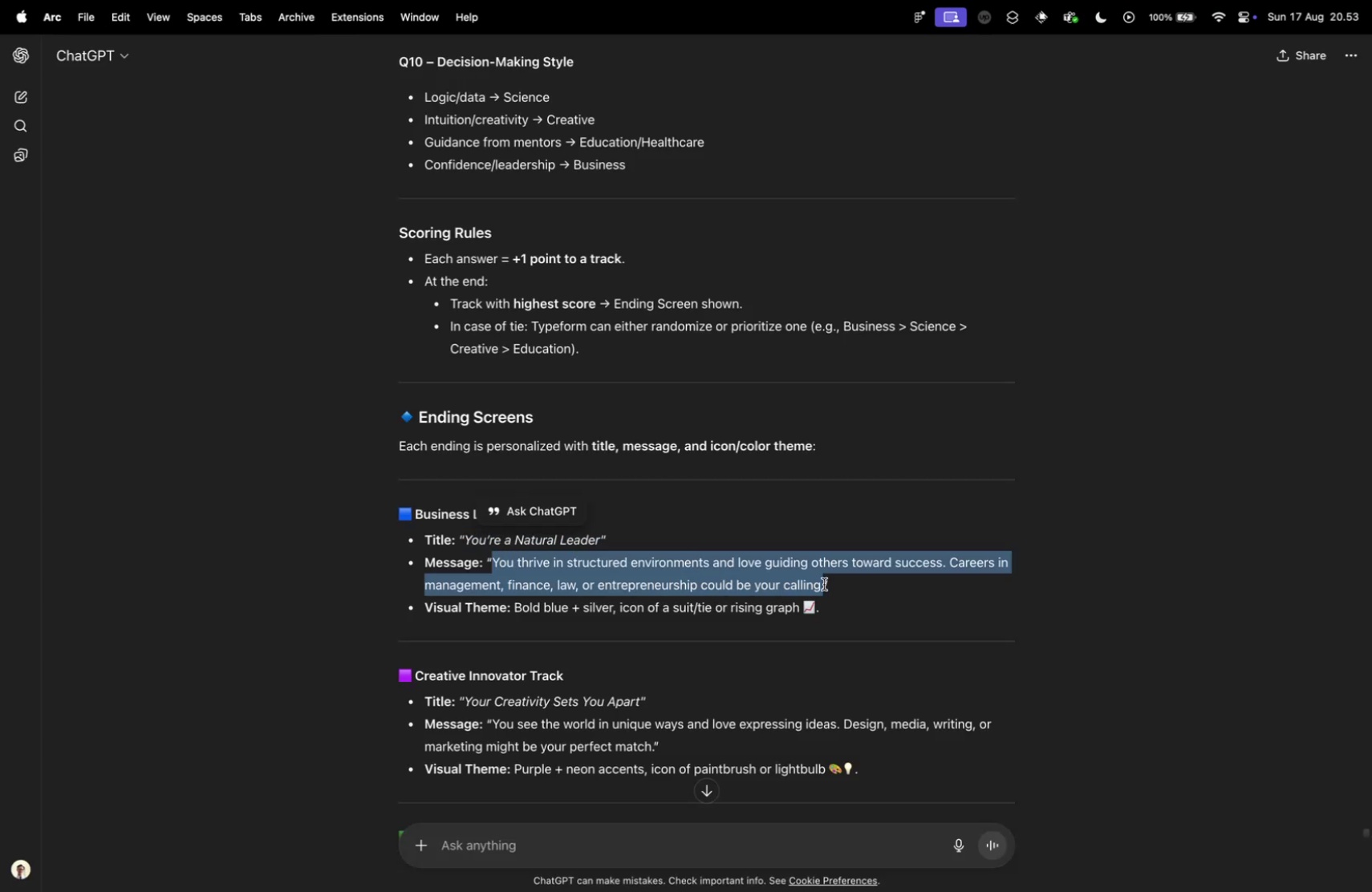 
key(Meta+C)
 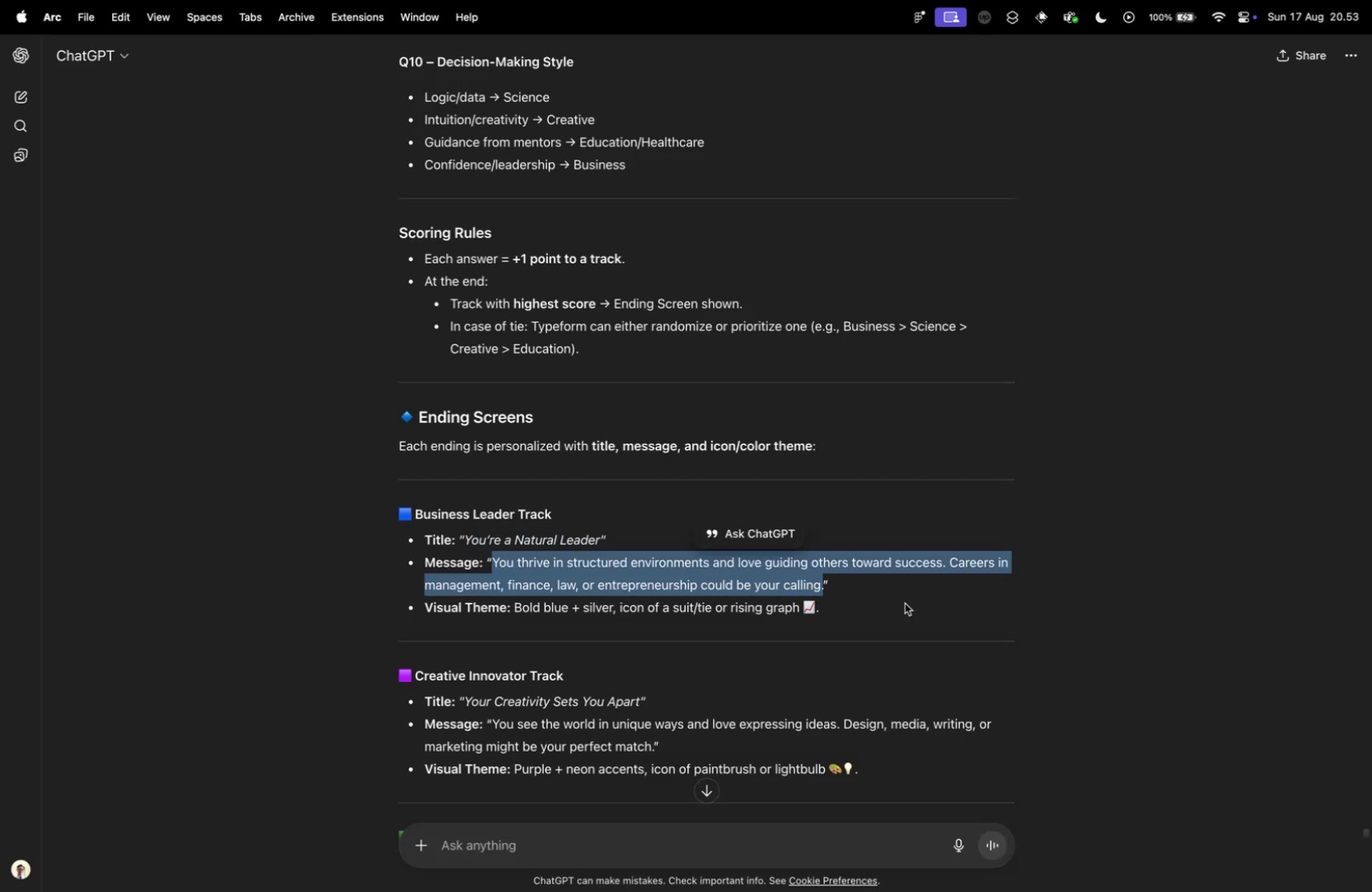 
key(Control+ControlLeft)
 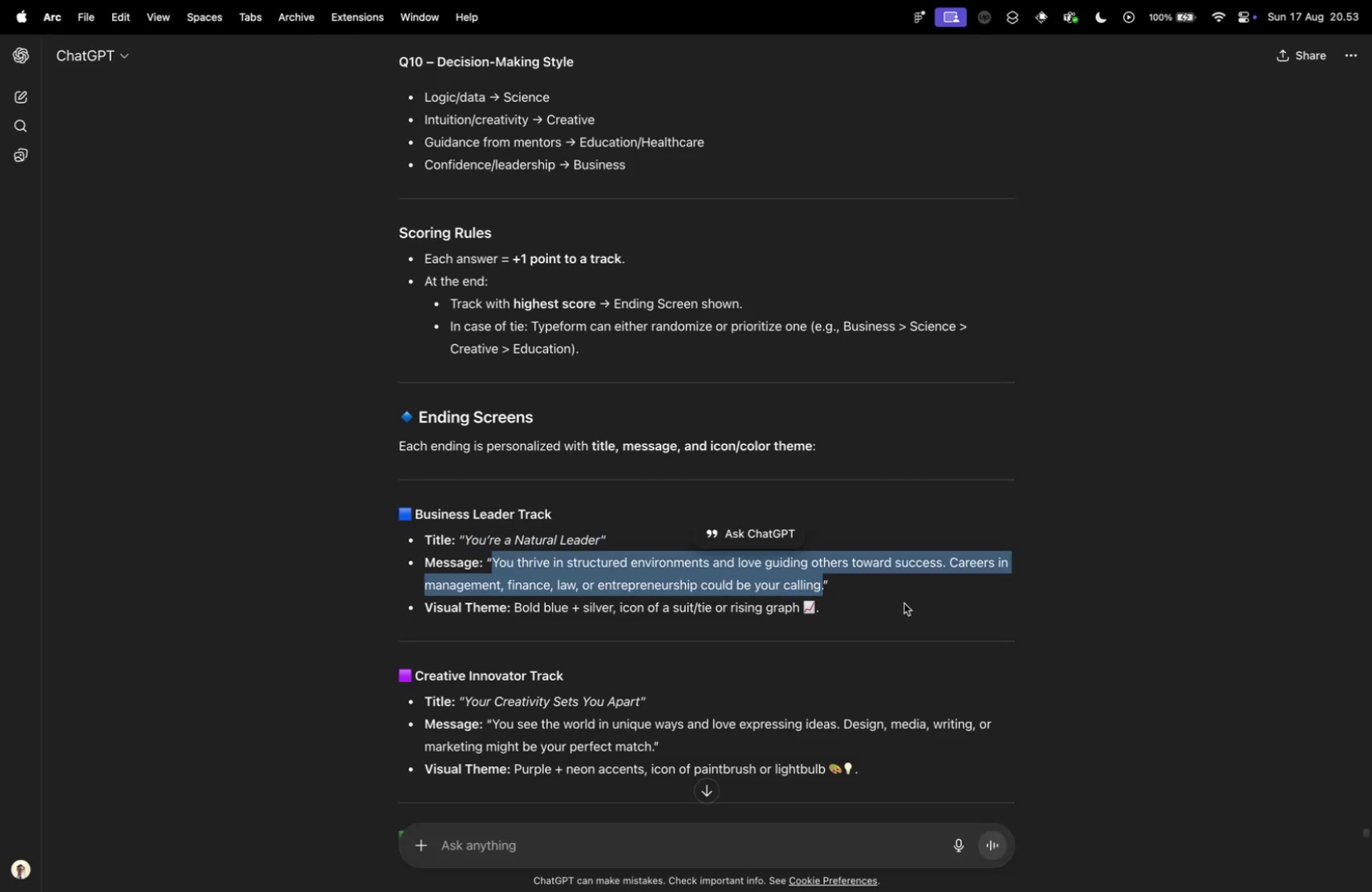 
key(Control+Tab)
 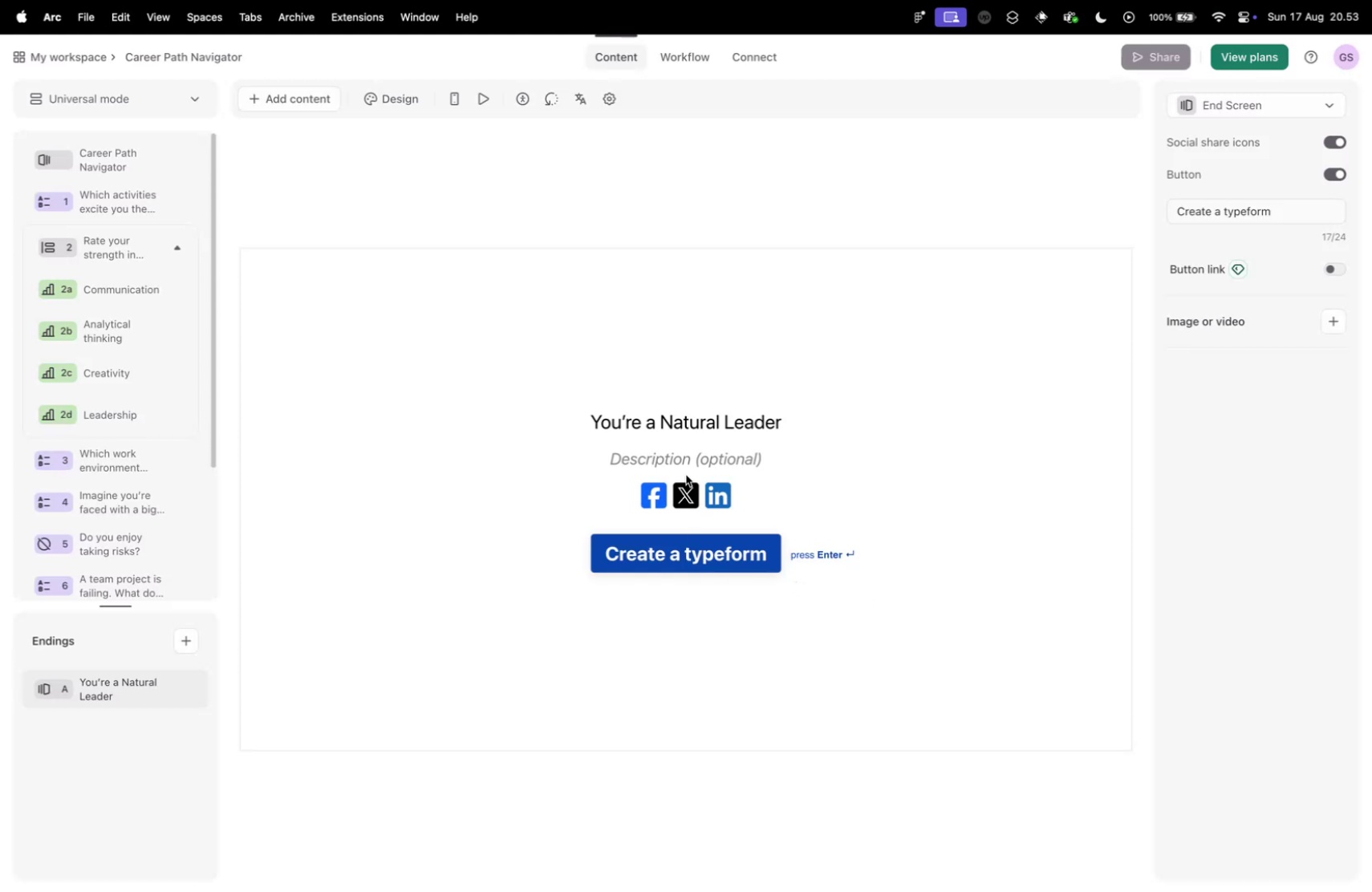 
left_click([680, 452])
 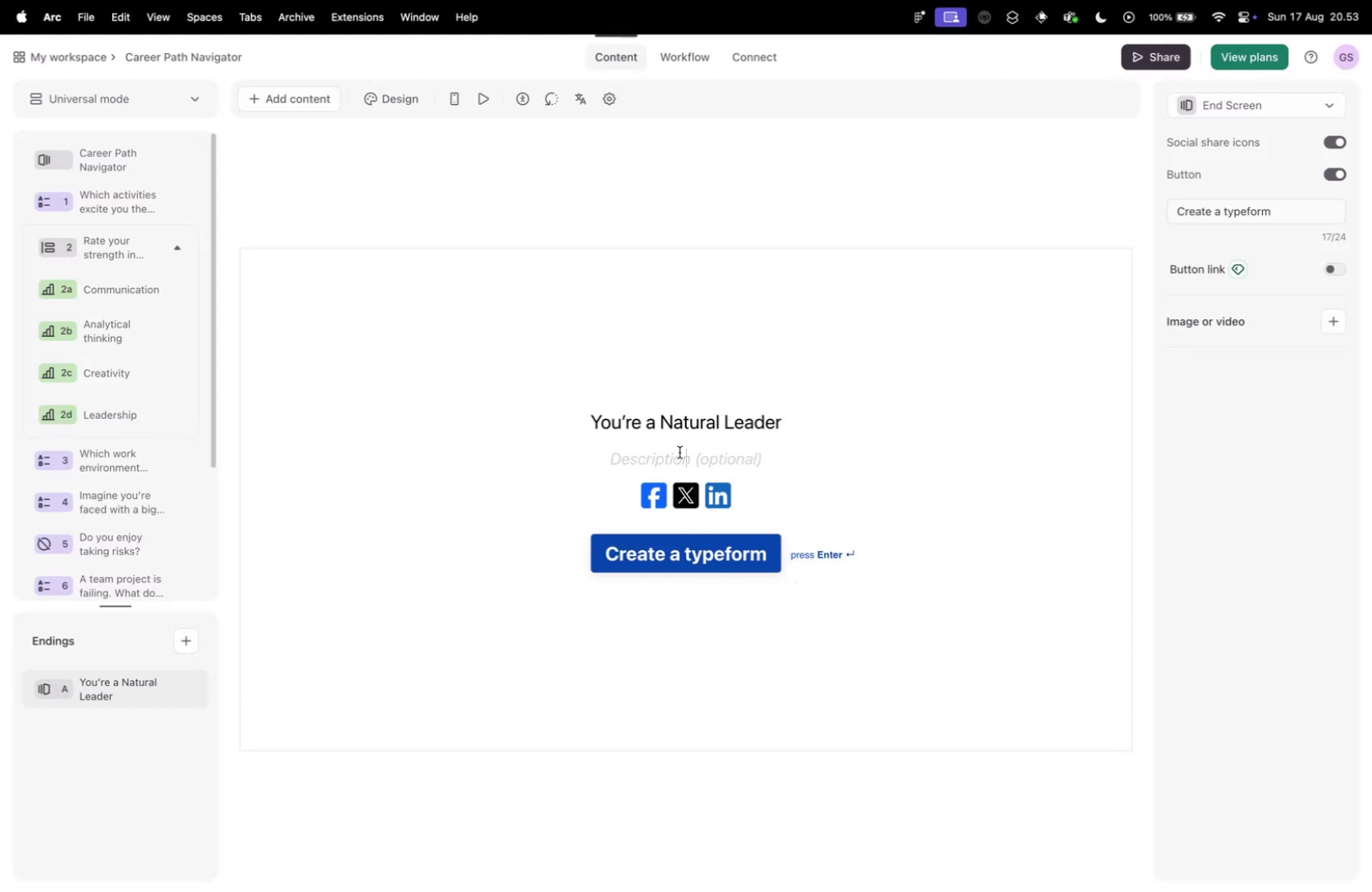 
key(Meta+V)
 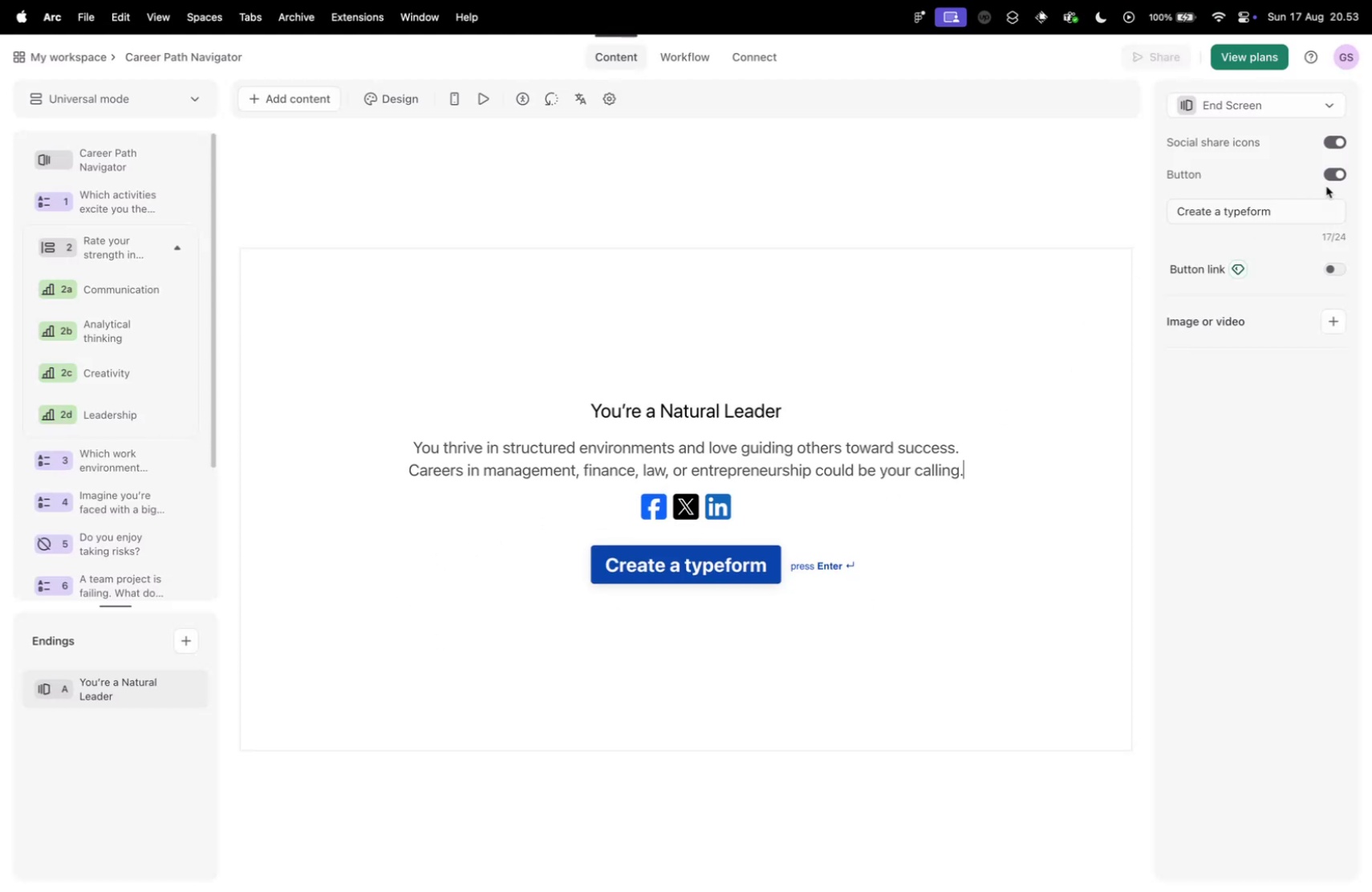 
left_click([1337, 176])
 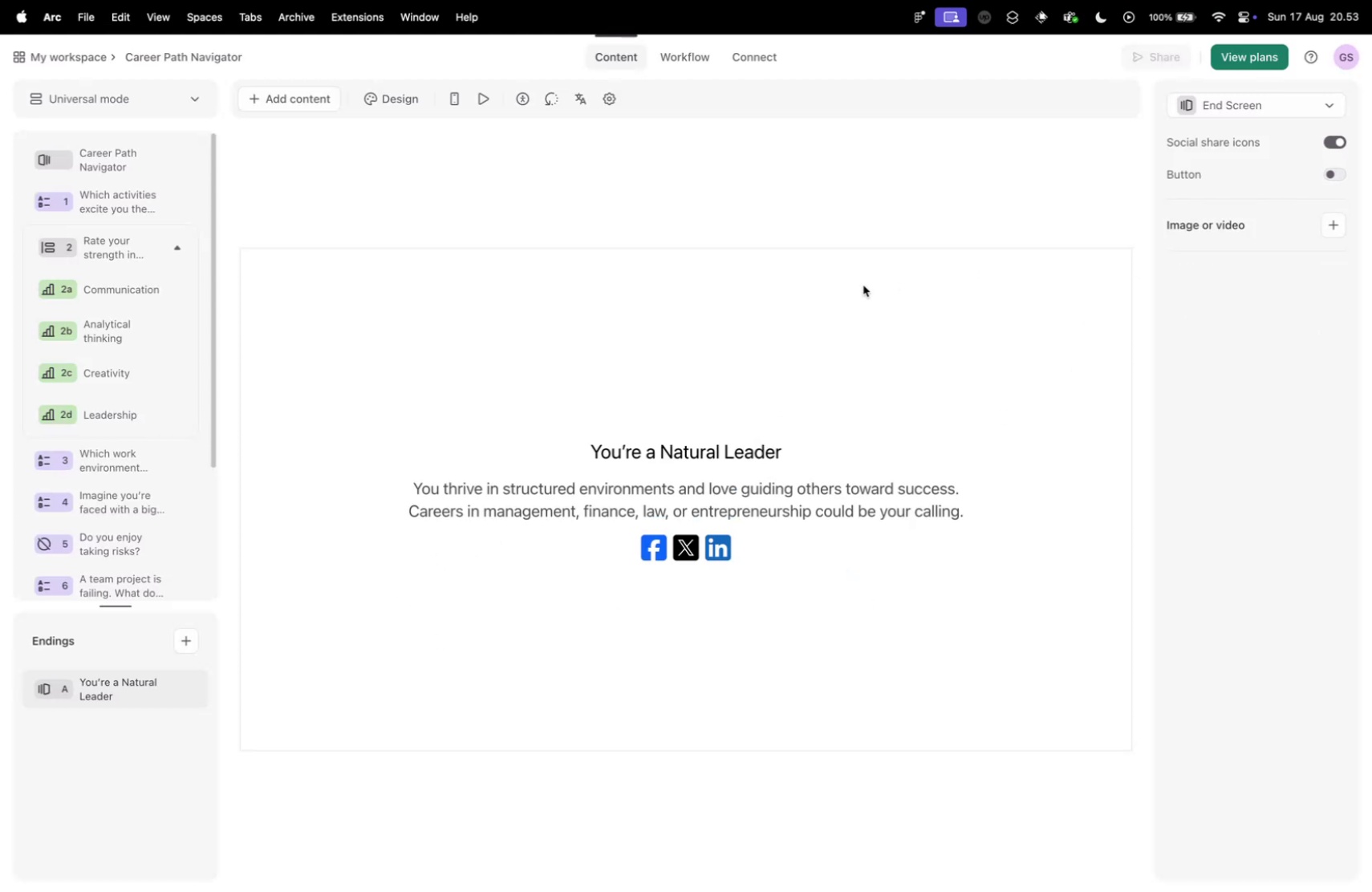 
key(Control+ControlLeft)
 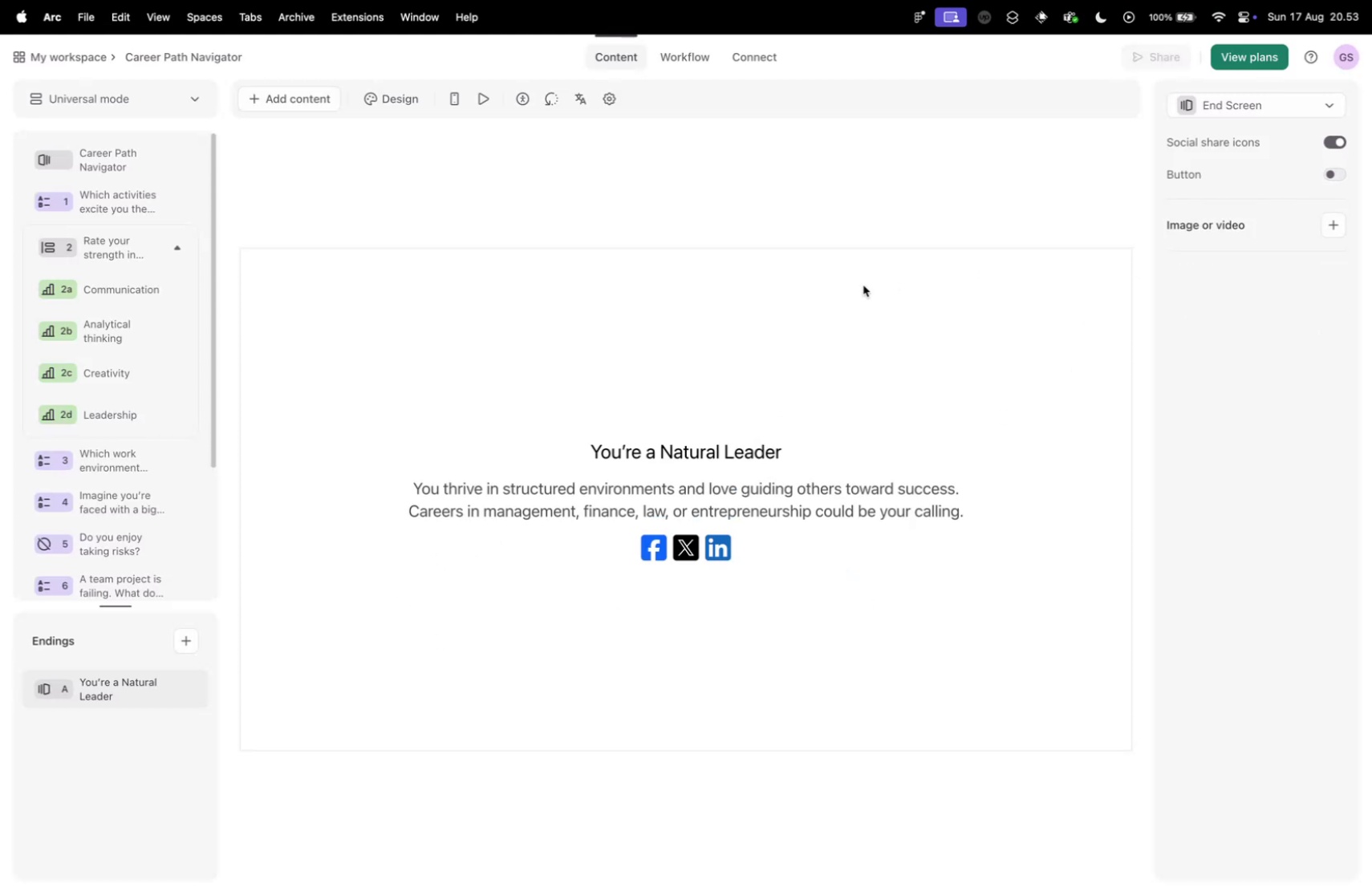 
key(Control+Tab)
 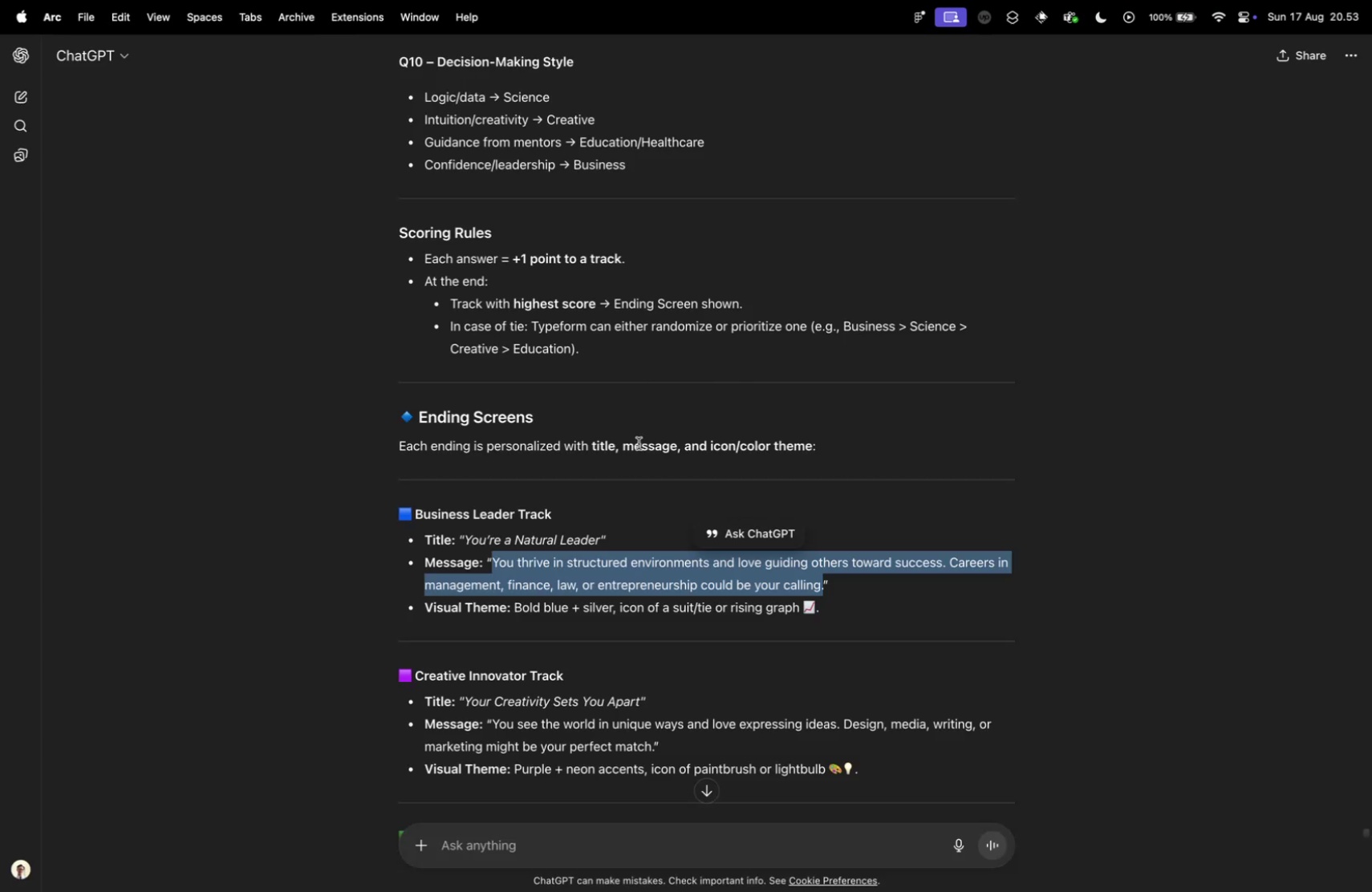 
key(Control+ControlLeft)
 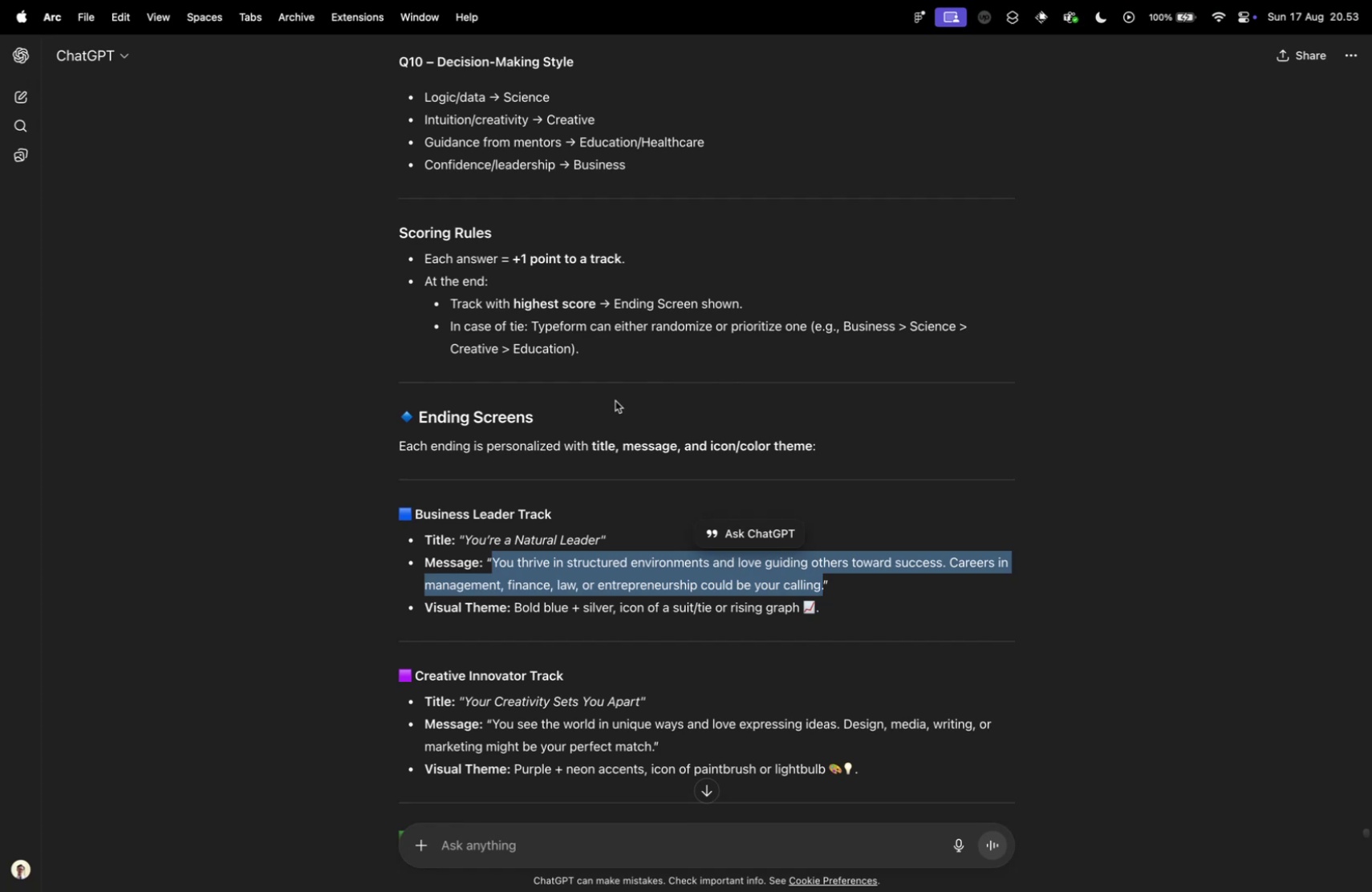 
key(Control+Tab)
 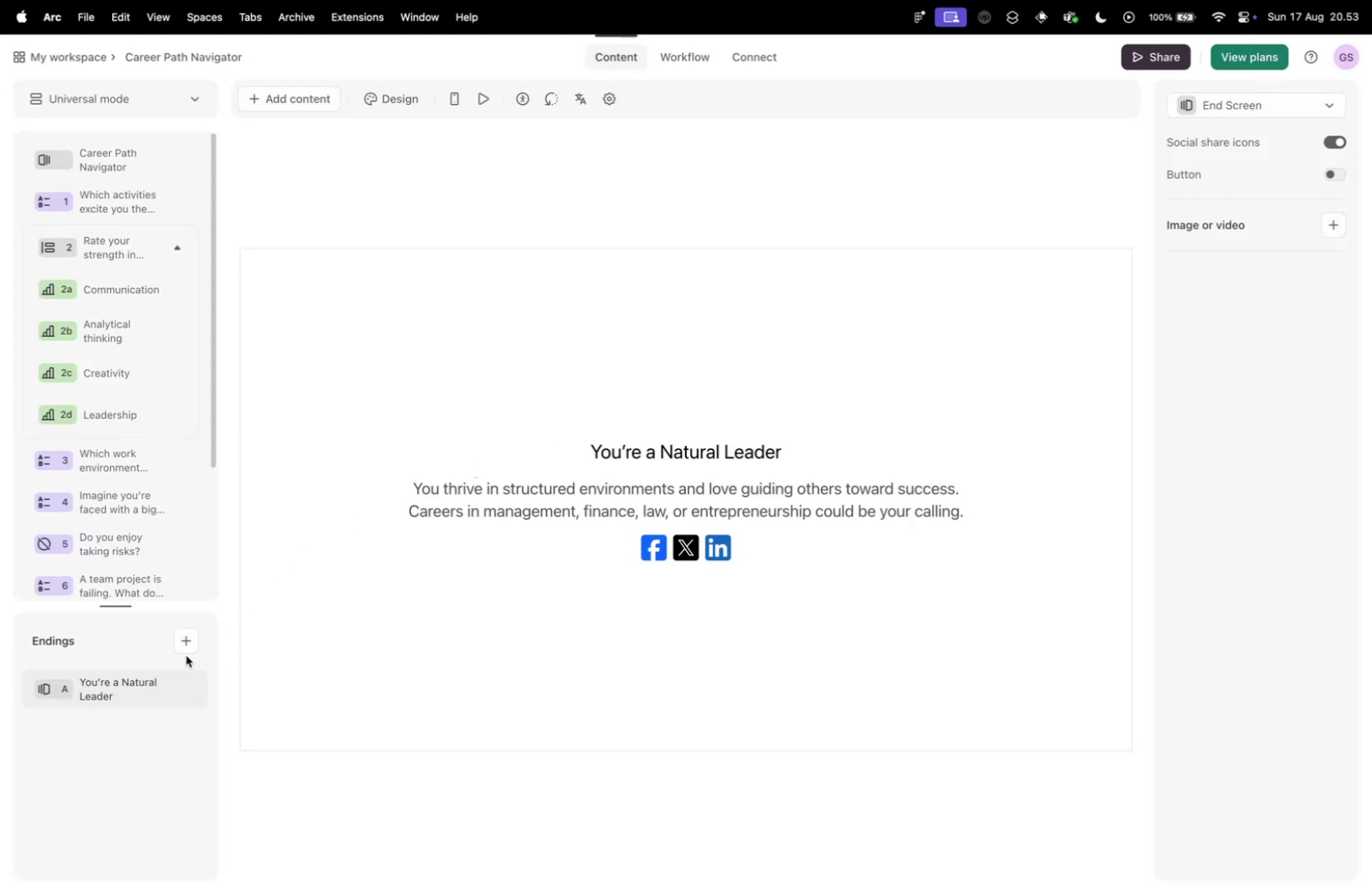 
left_click([188, 639])
 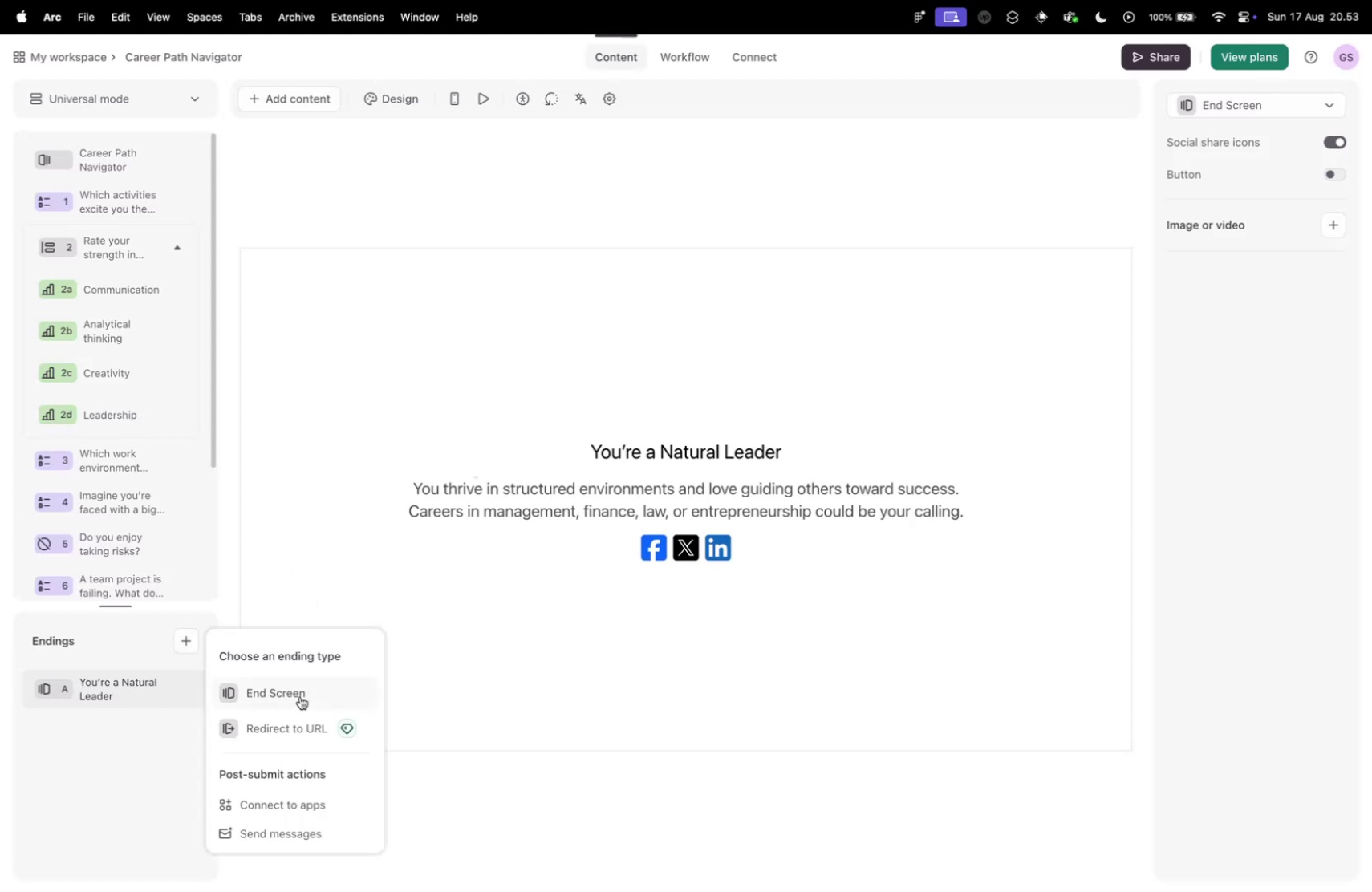 
left_click([300, 695])
 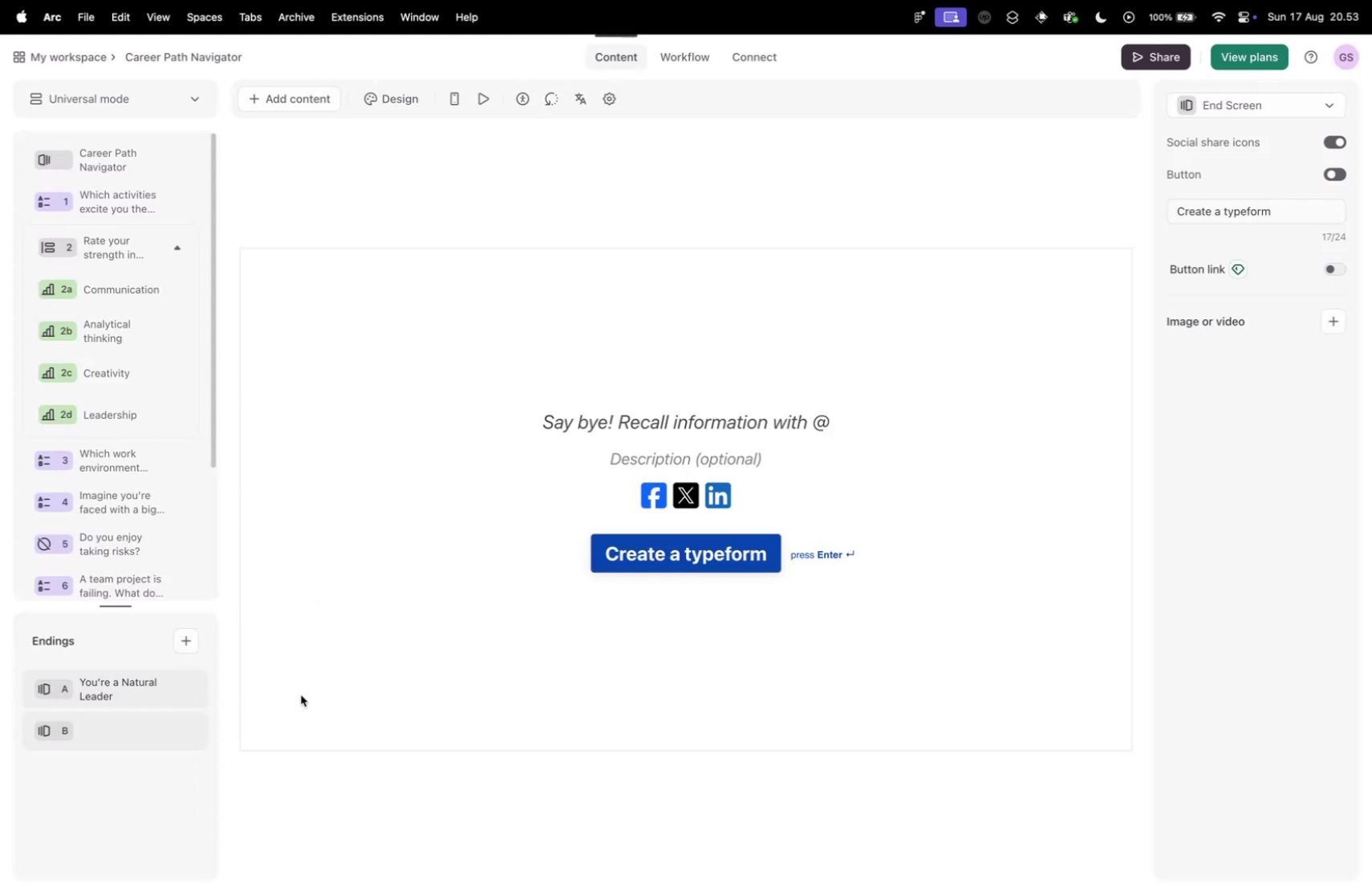 
key(Control+ControlLeft)
 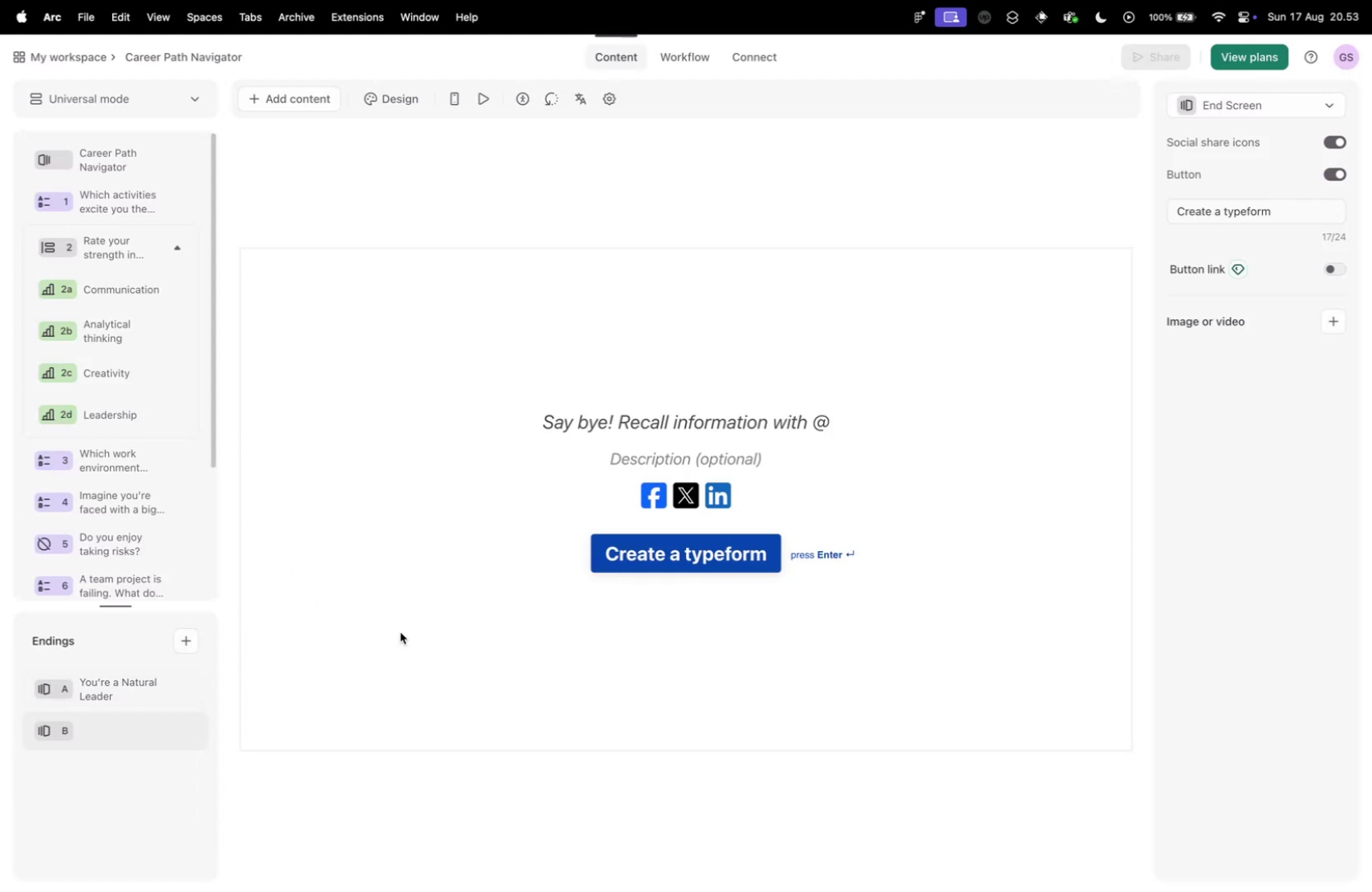 
key(Control+Tab)
 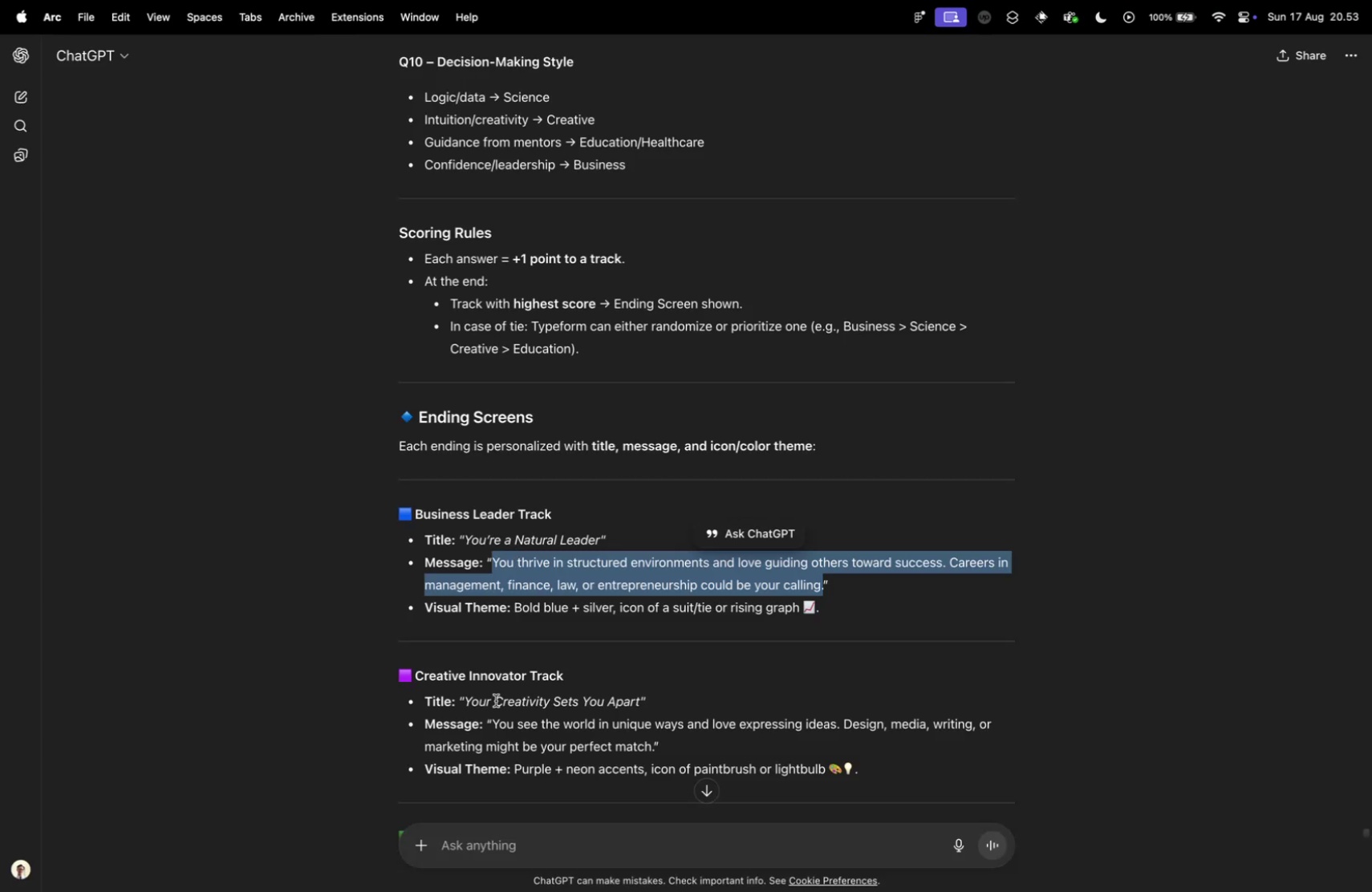 
left_click_drag(start_coordinate=[465, 700], to_coordinate=[641, 697])
 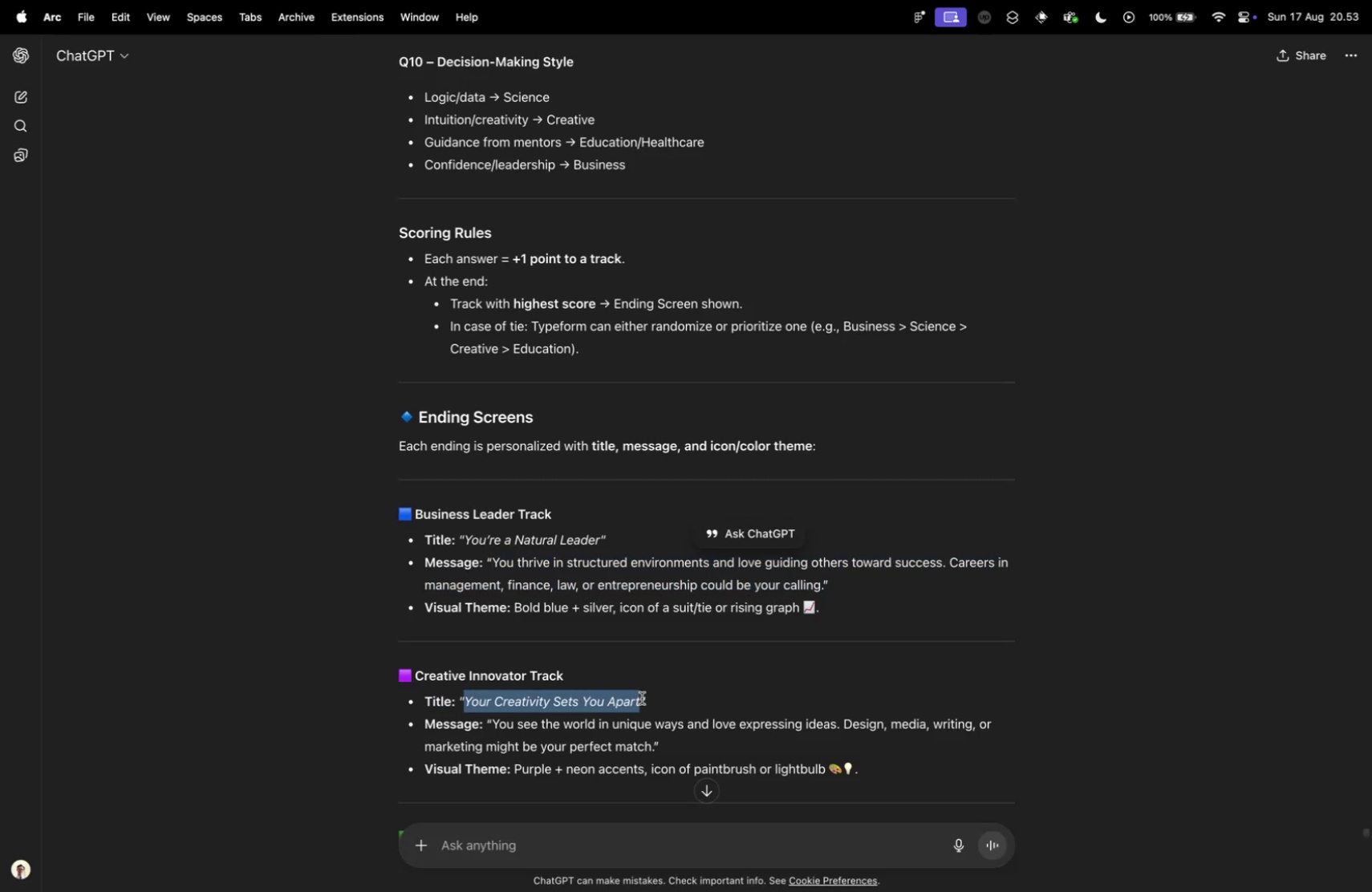 
key(Meta+CommandLeft)
 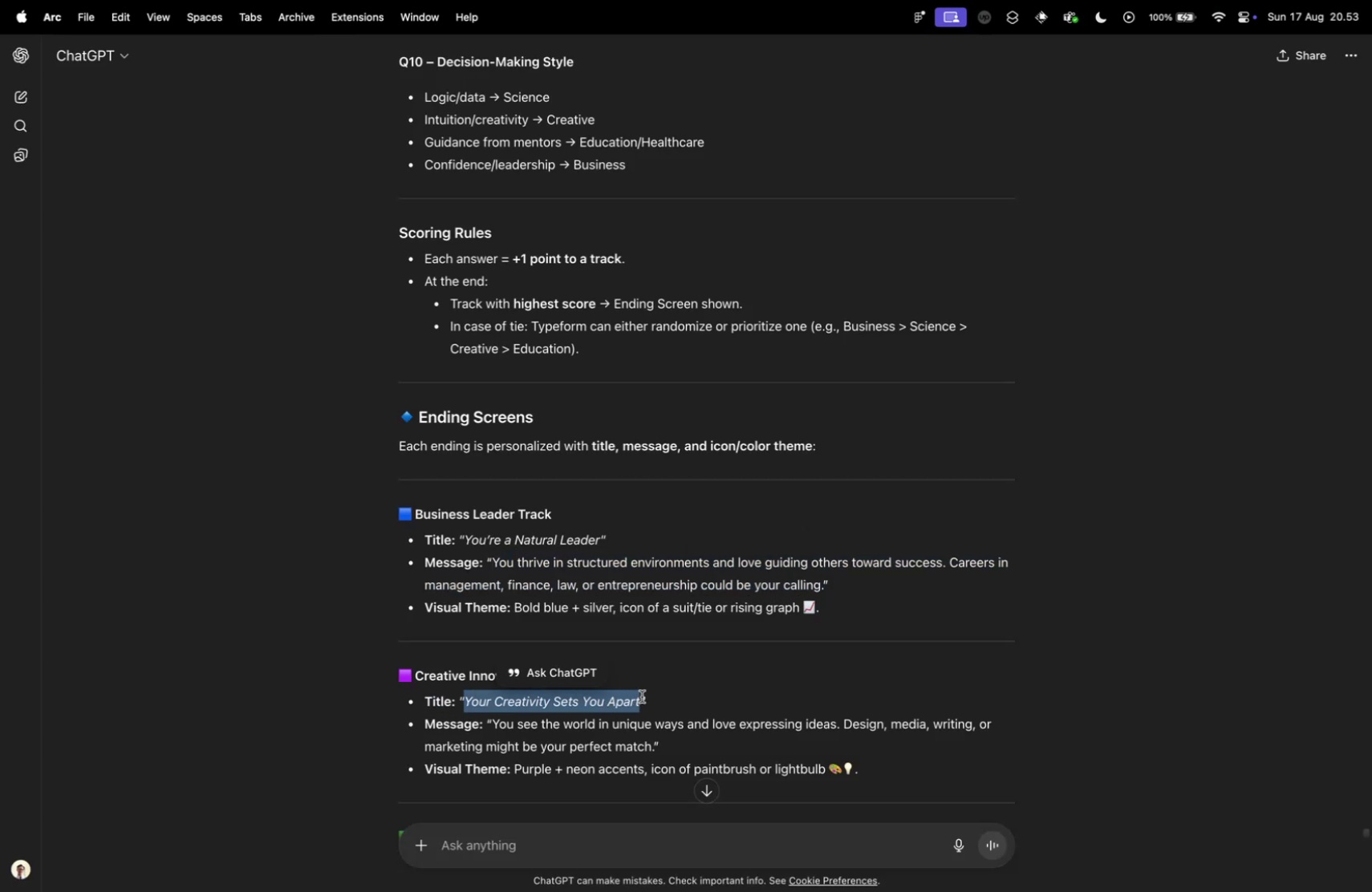 
key(Meta+C)
 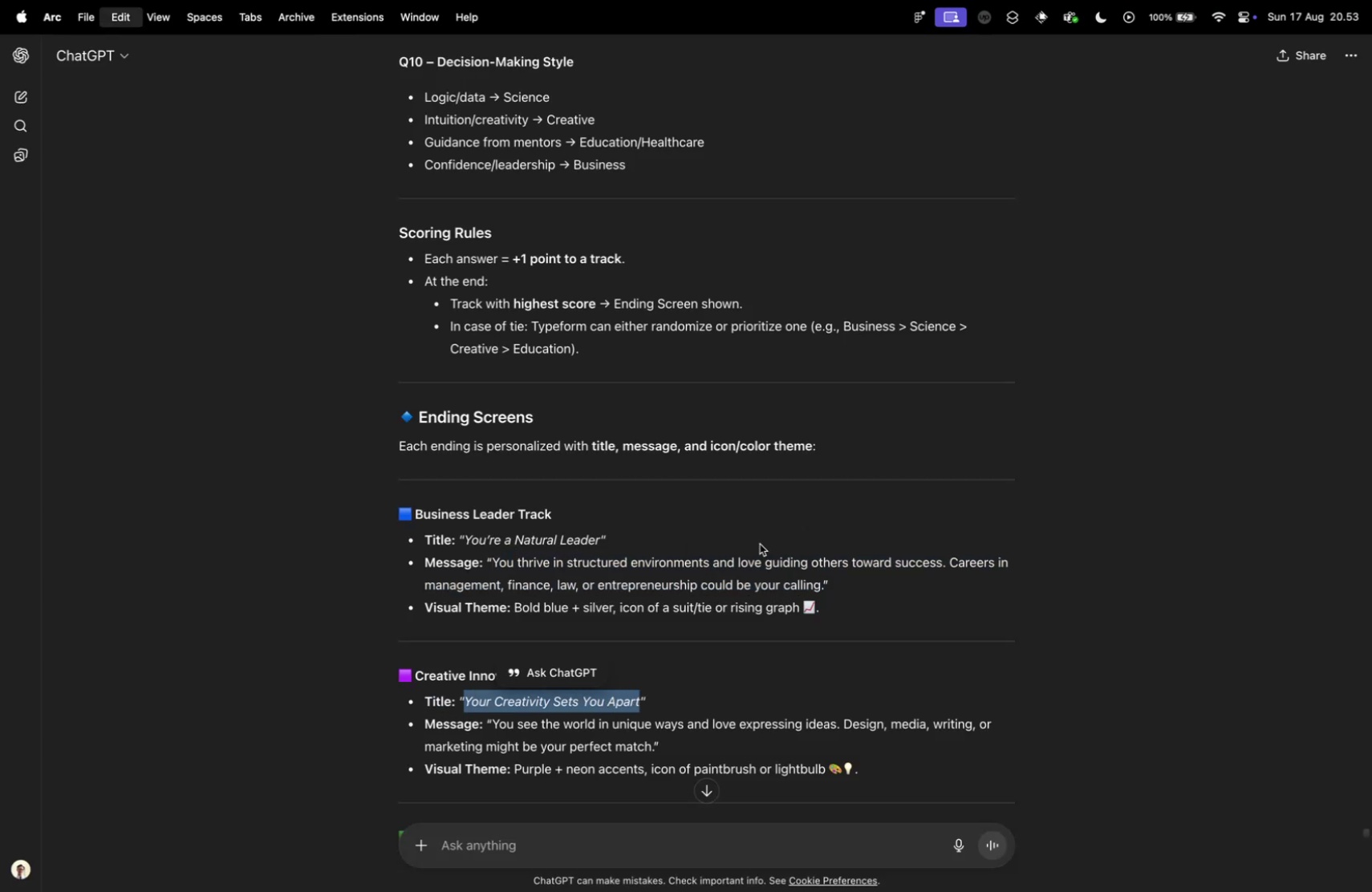 
key(Control+ControlLeft)
 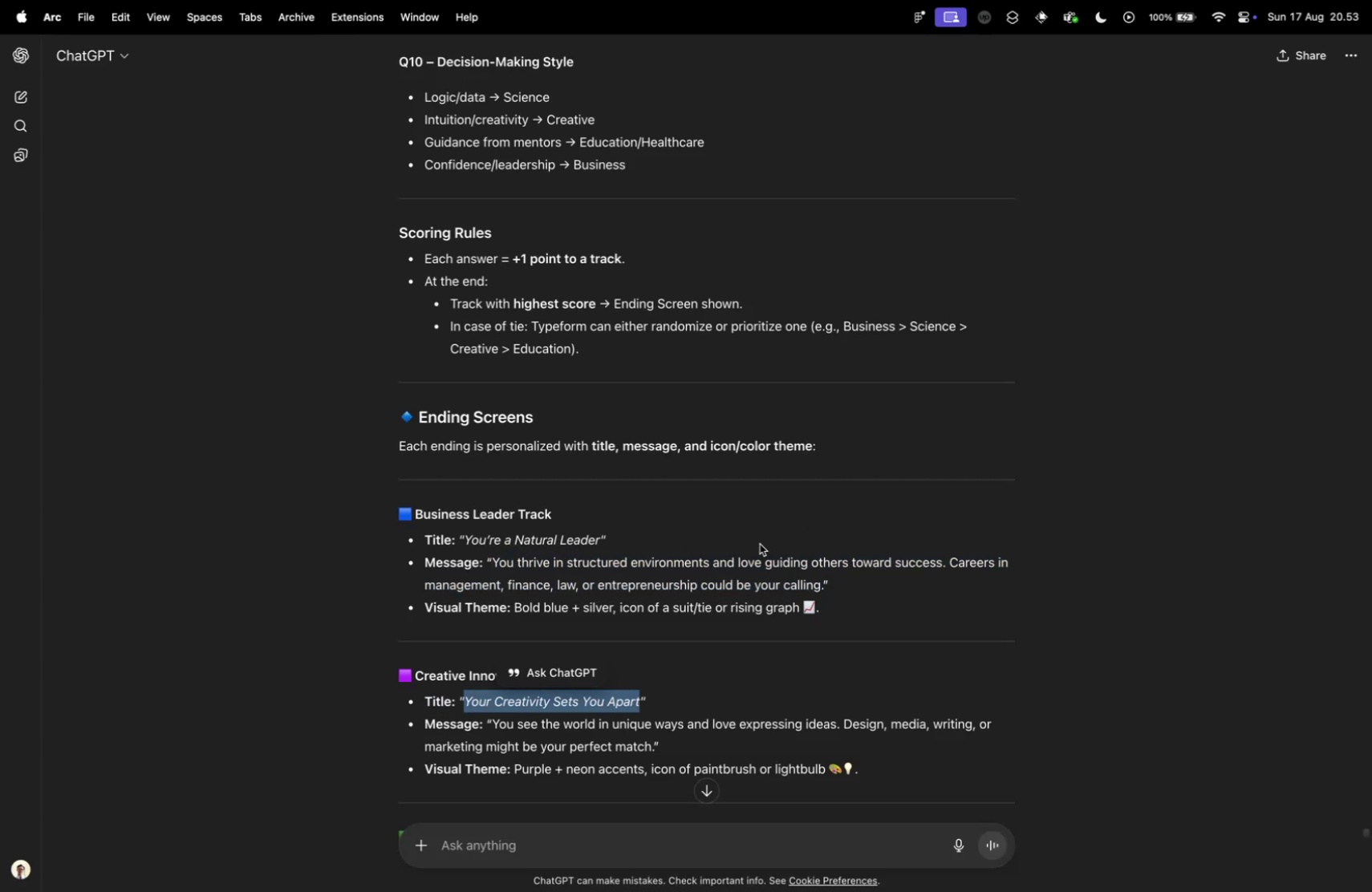 
key(Control+Tab)
 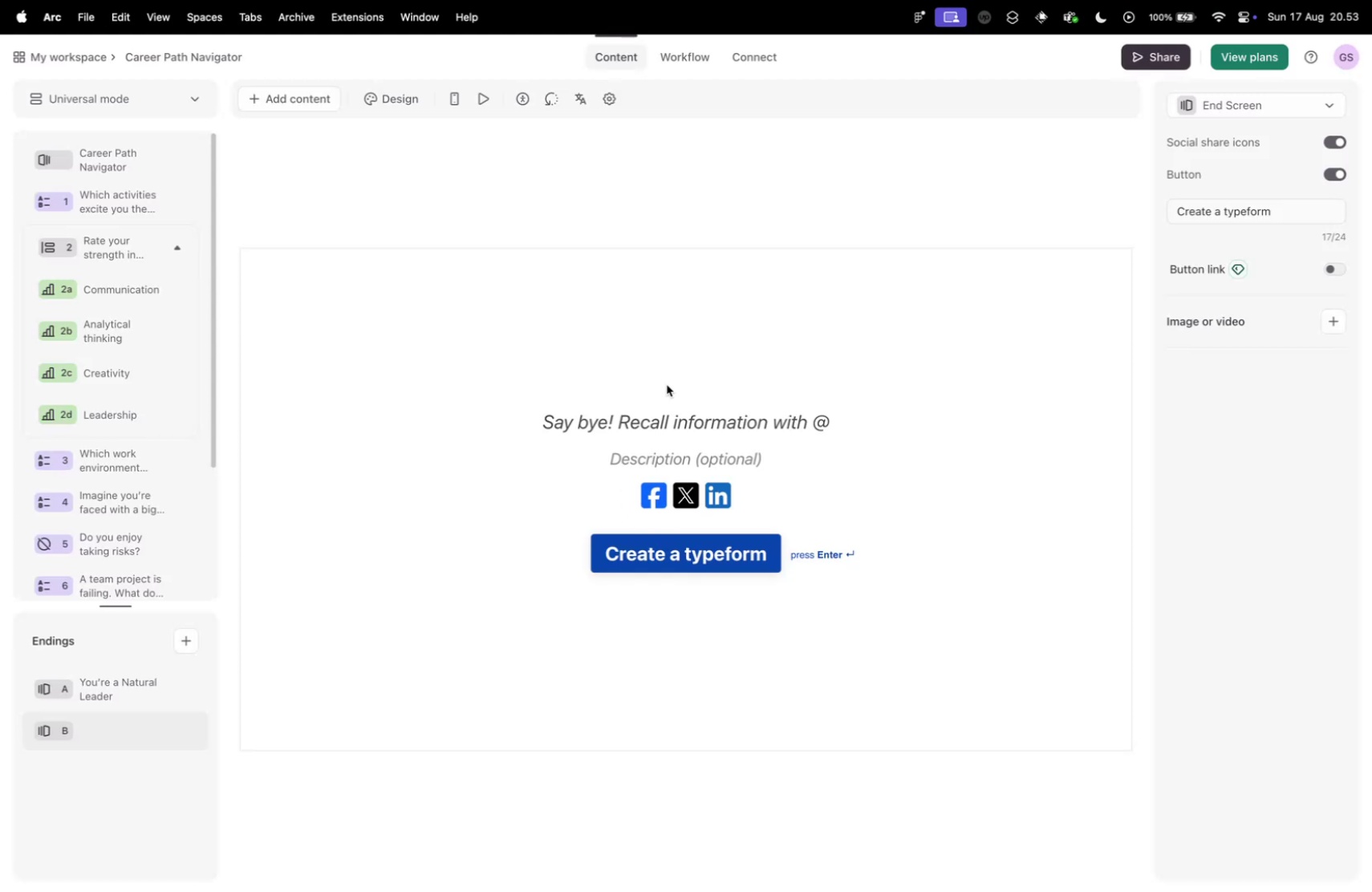 
key(Meta+CommandLeft)
 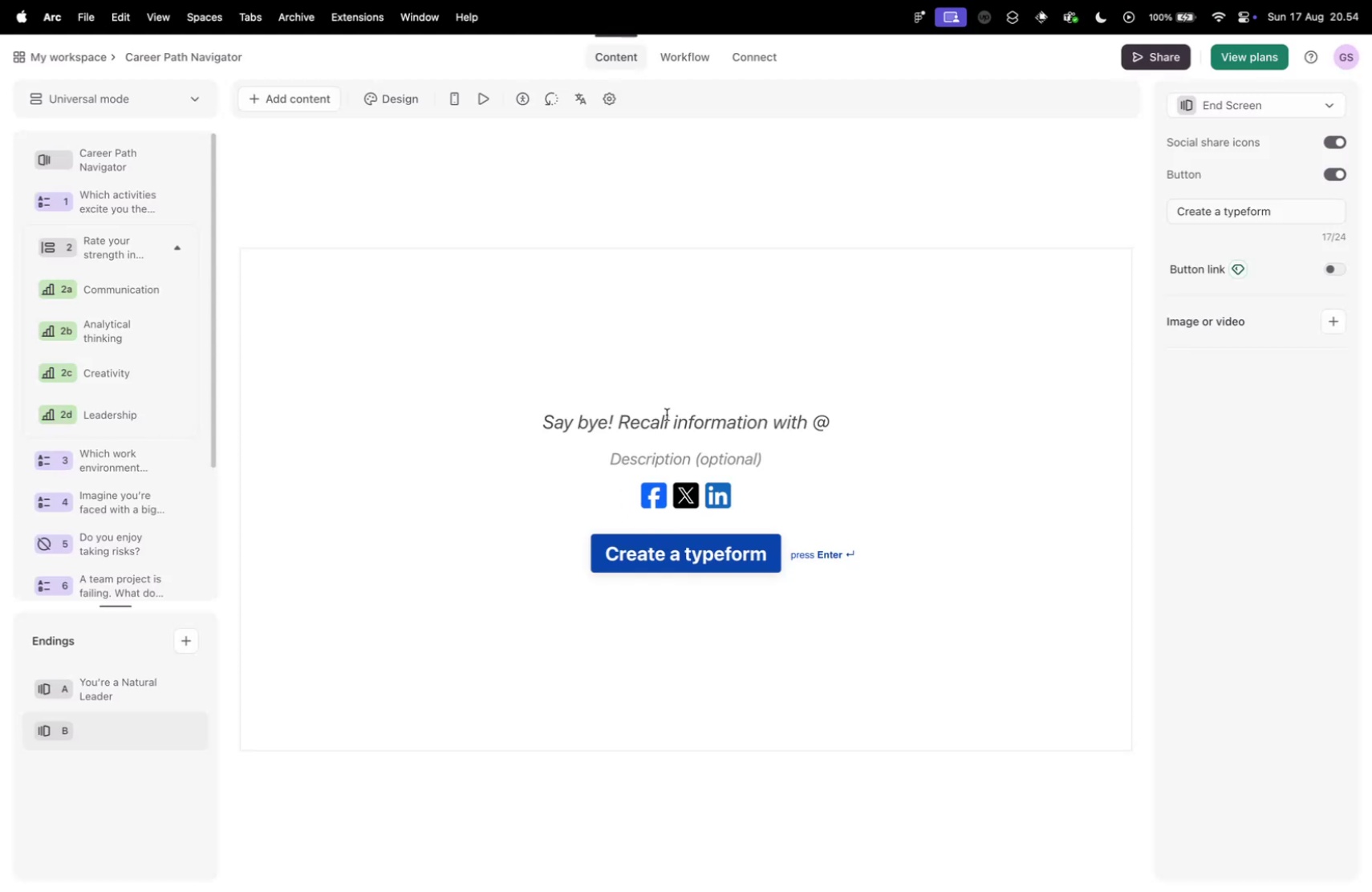 
left_click([667, 414])
 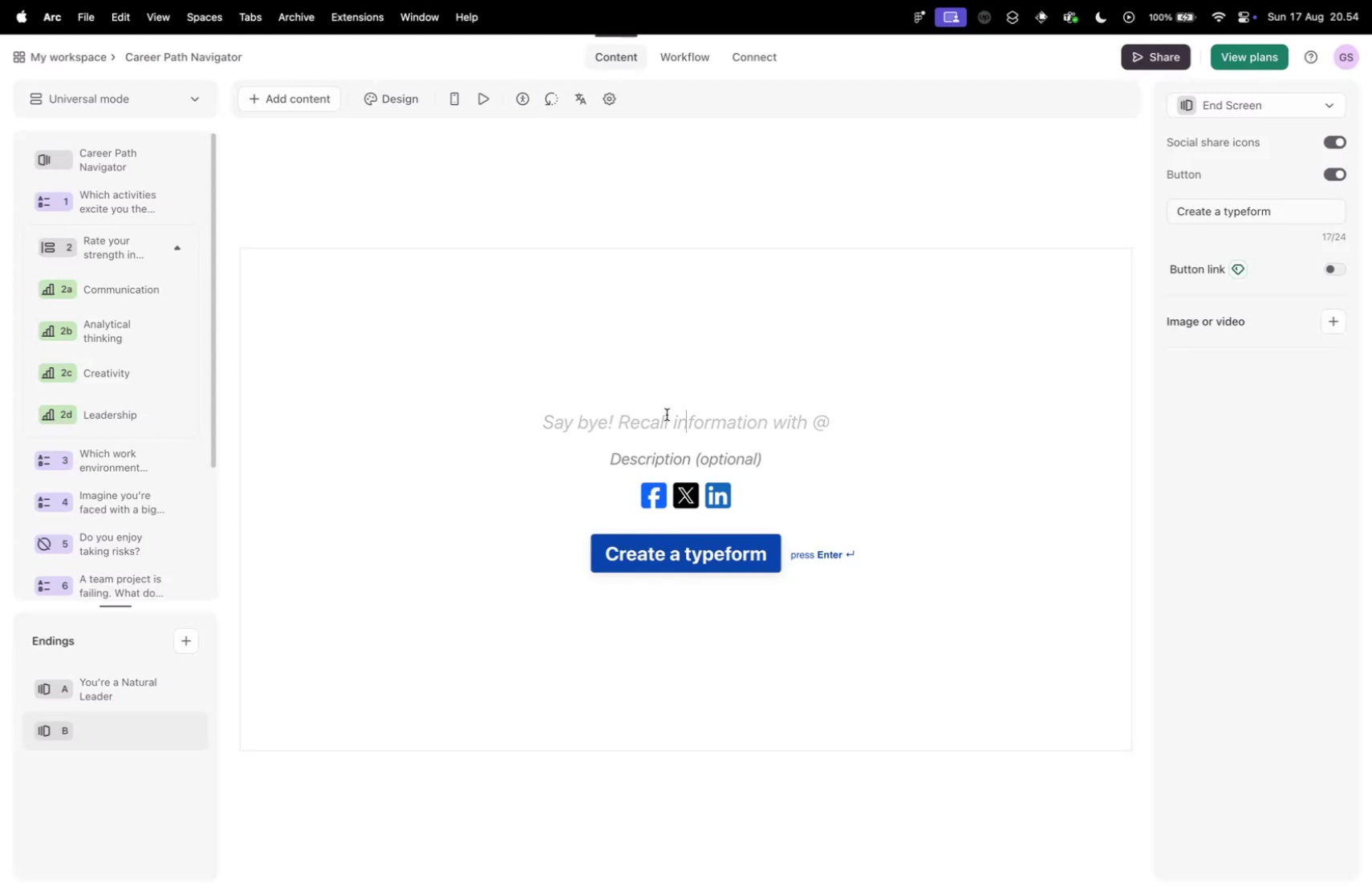 
key(Meta+V)
 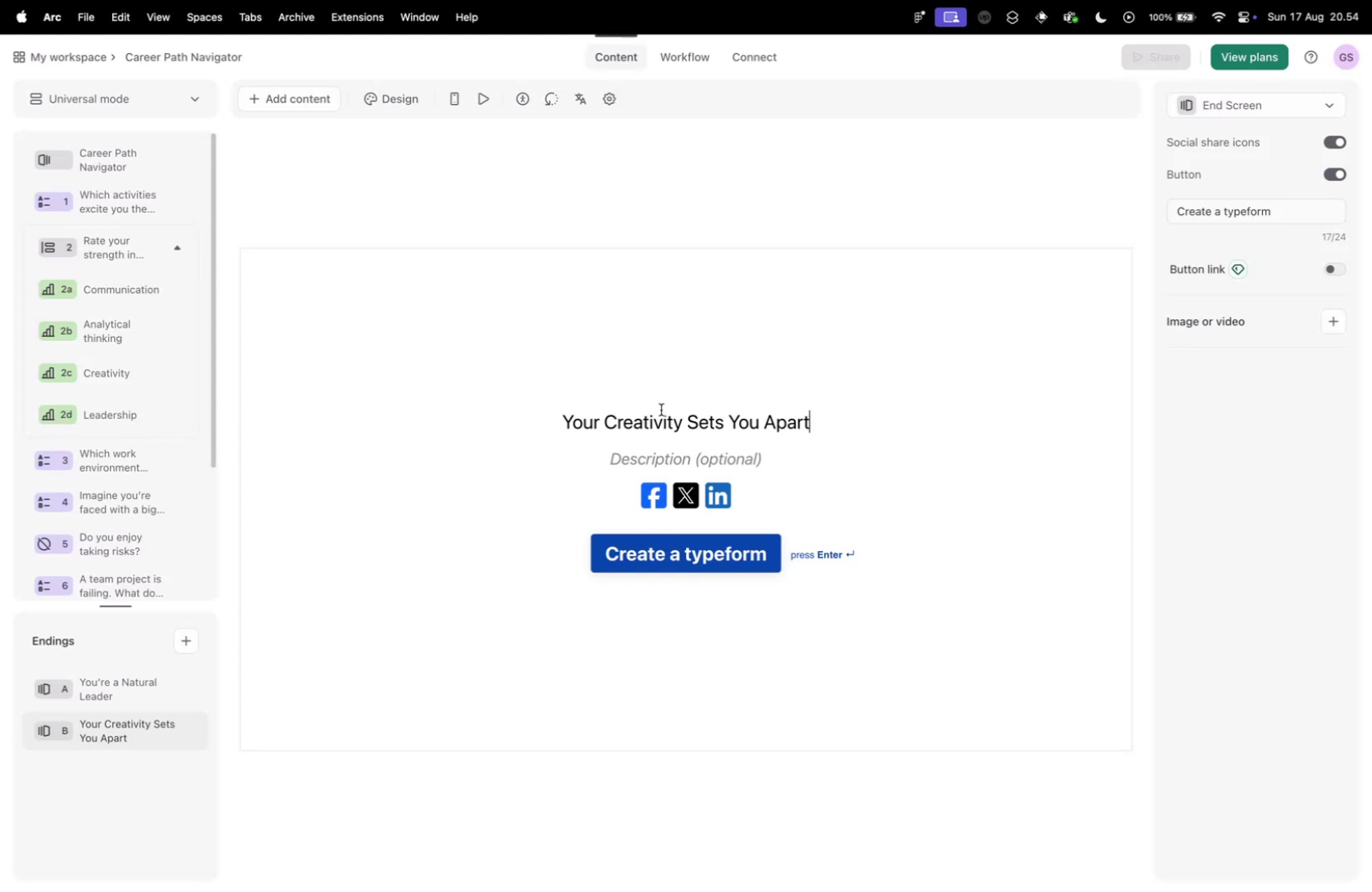 
key(Control+ControlLeft)
 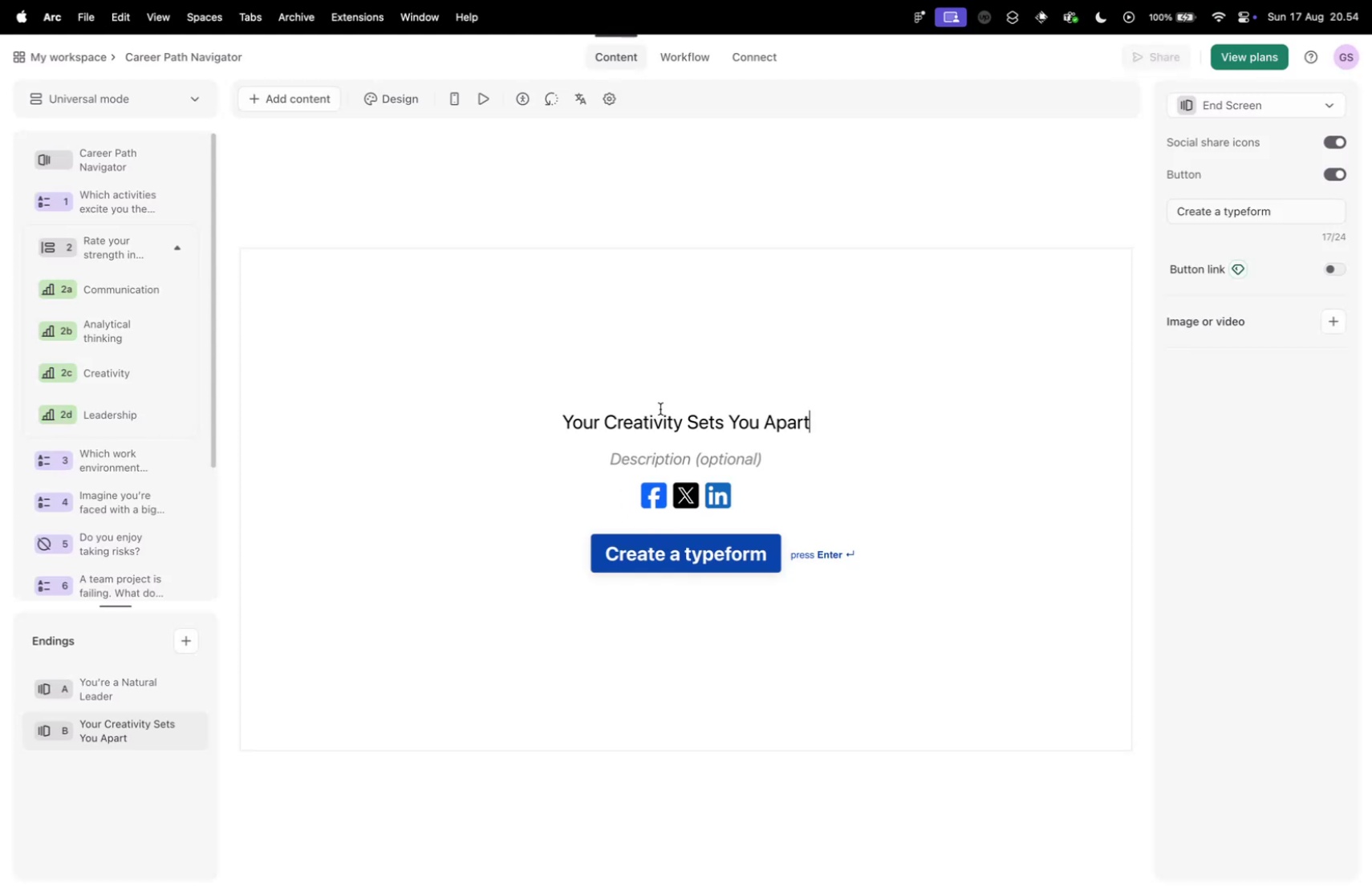 
key(Control+Tab)
 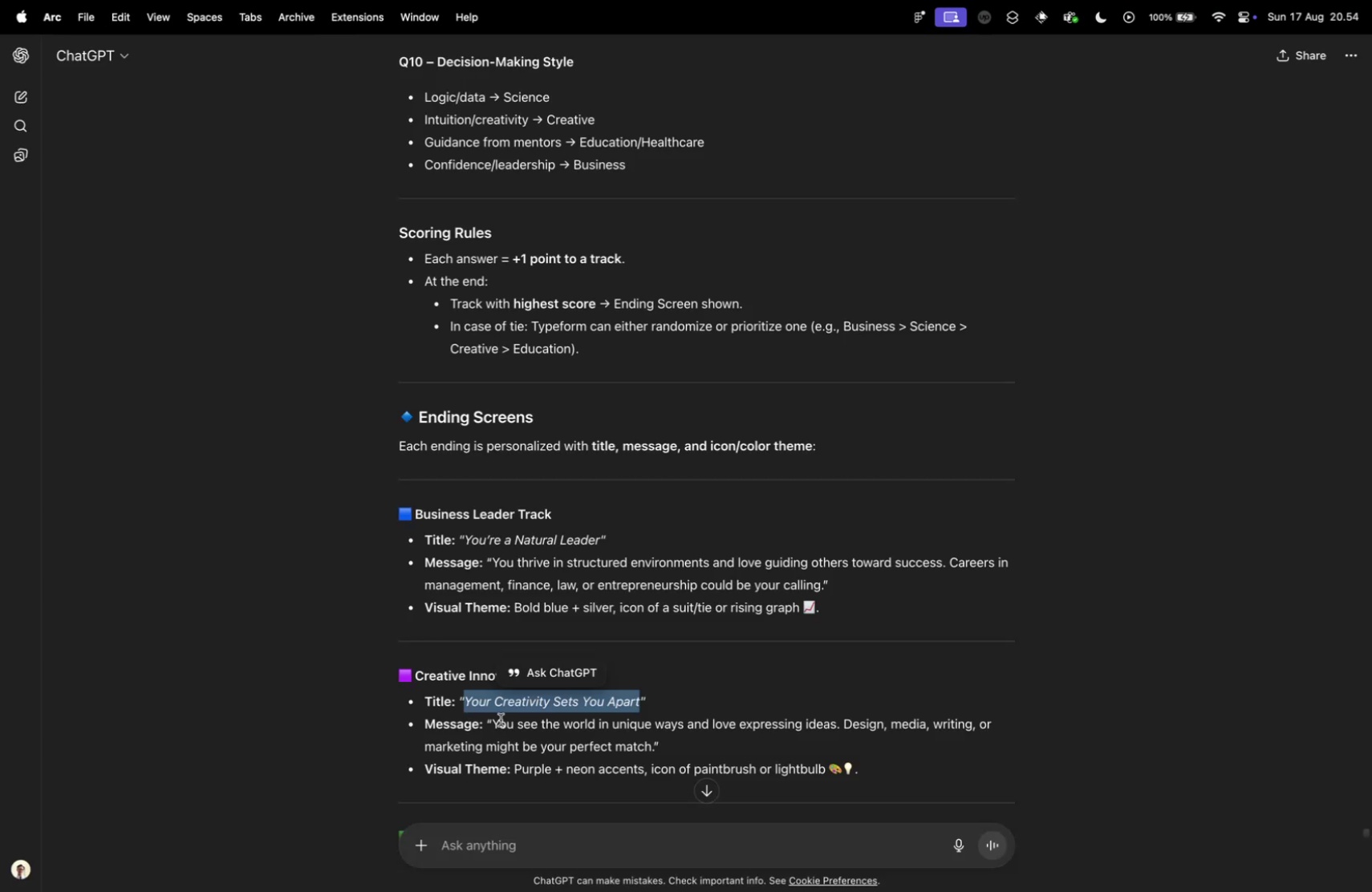 
left_click_drag(start_coordinate=[494, 723], to_coordinate=[656, 746])
 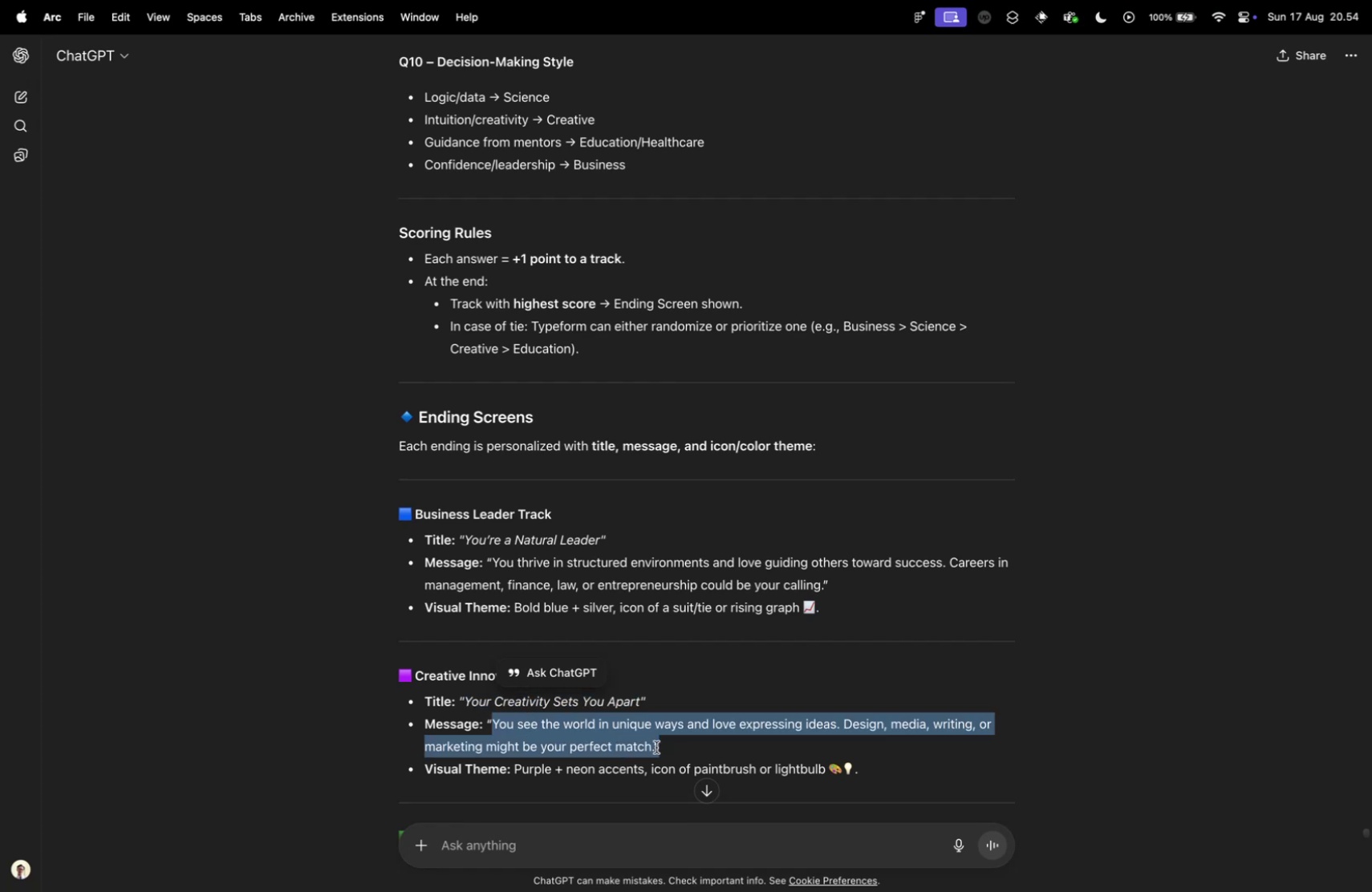 
key(Meta+CommandLeft)
 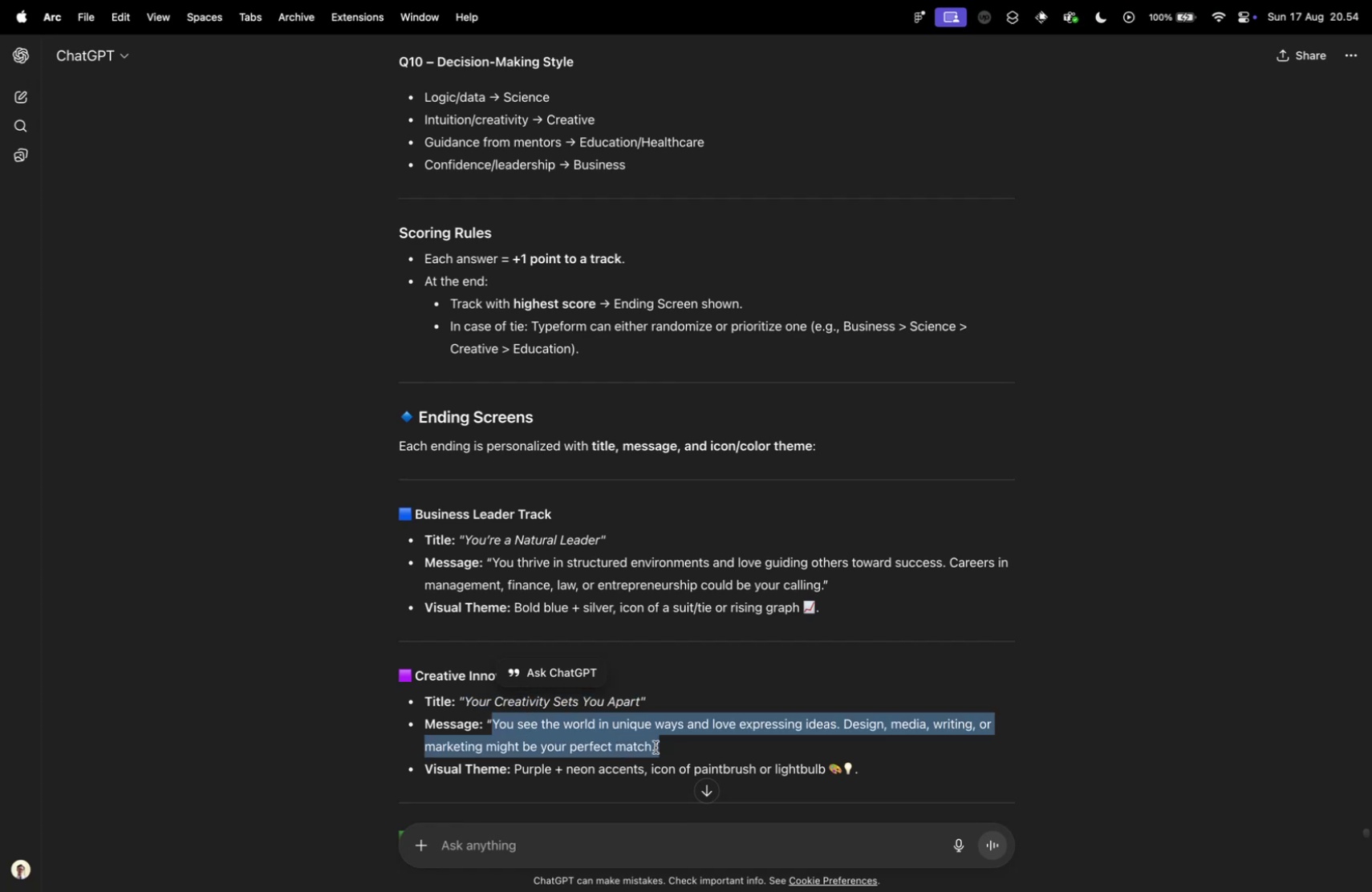 
key(Meta+C)
 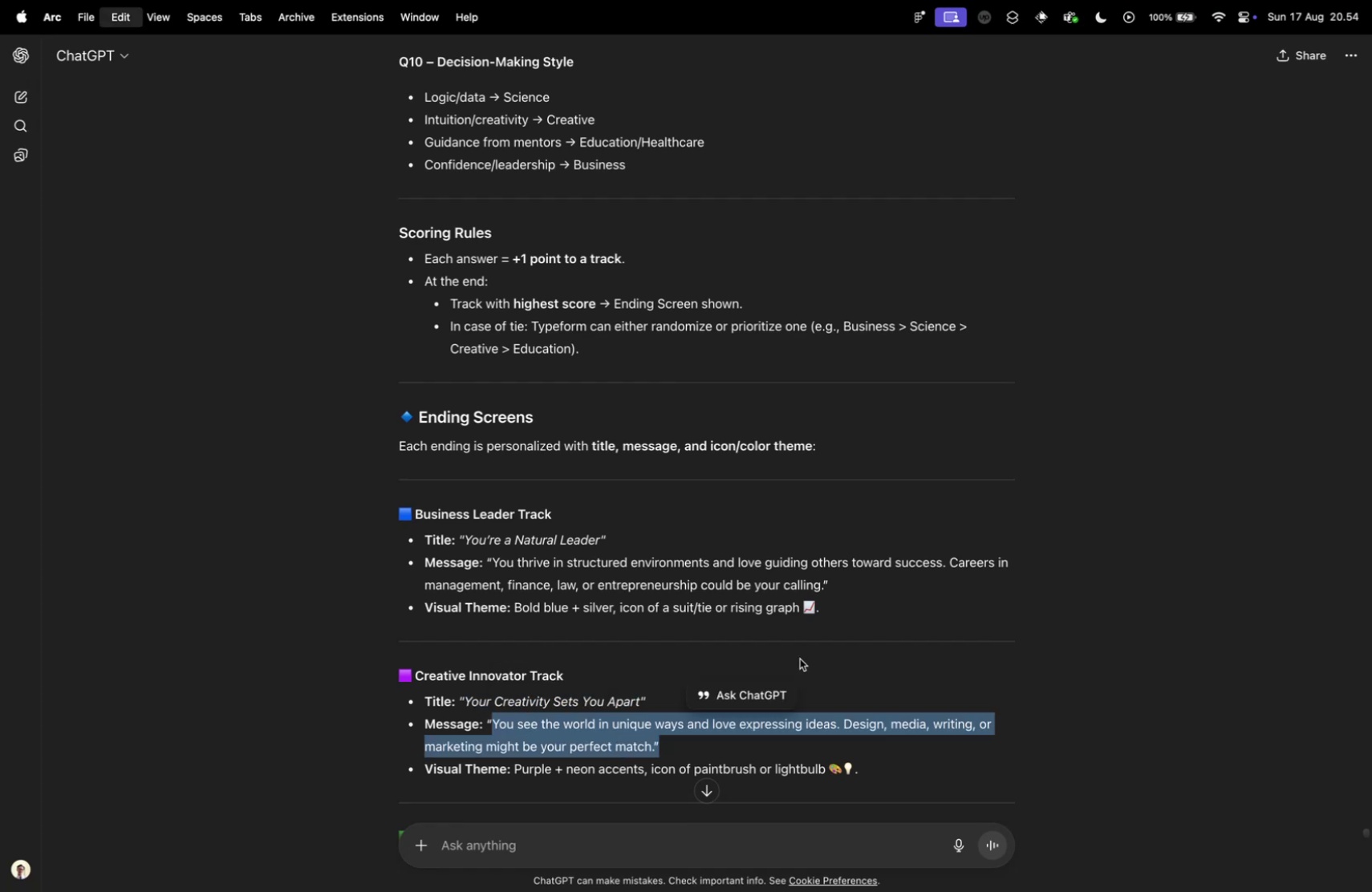 
key(Control+ControlLeft)
 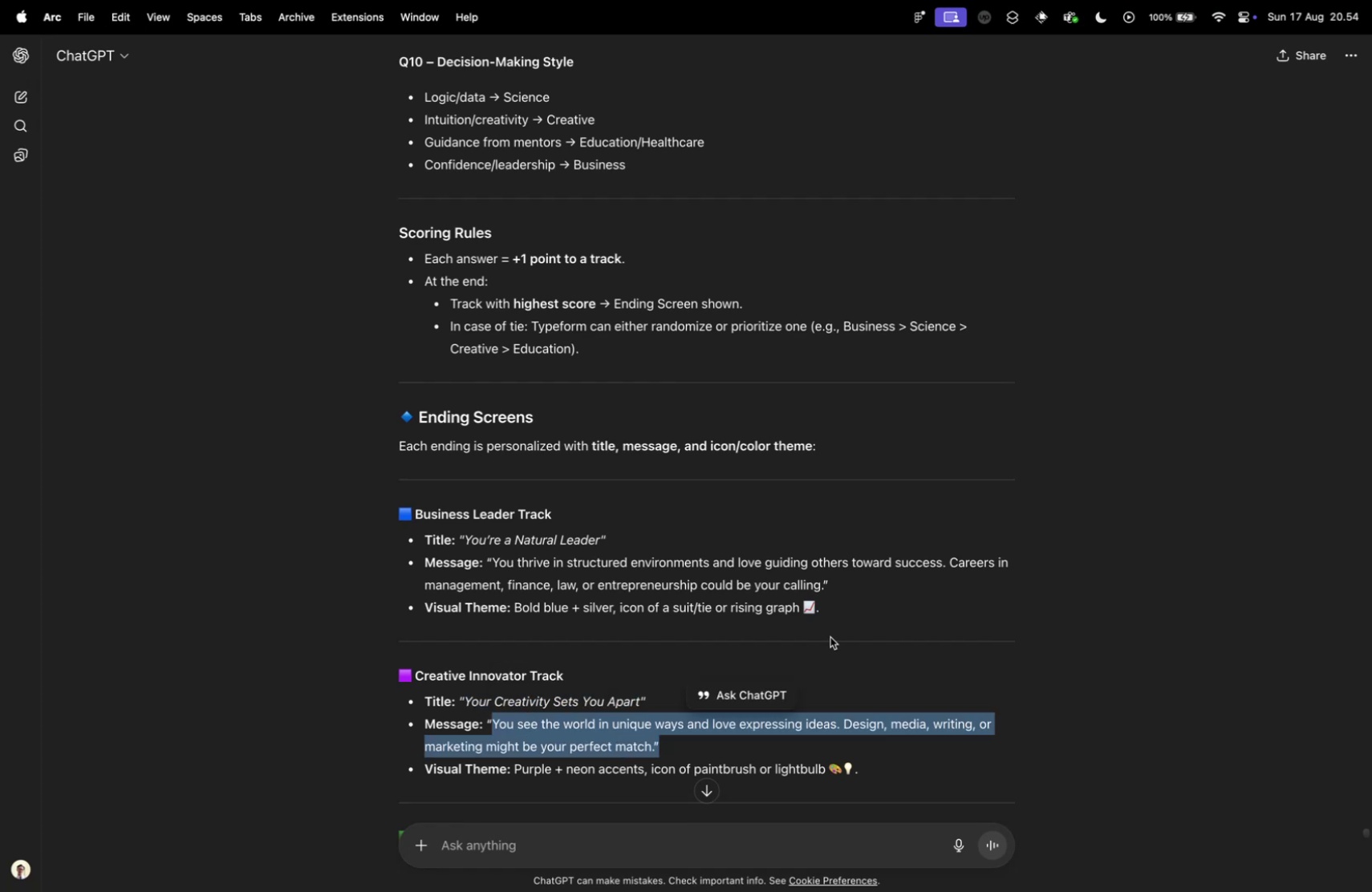 
key(Control+Tab)
 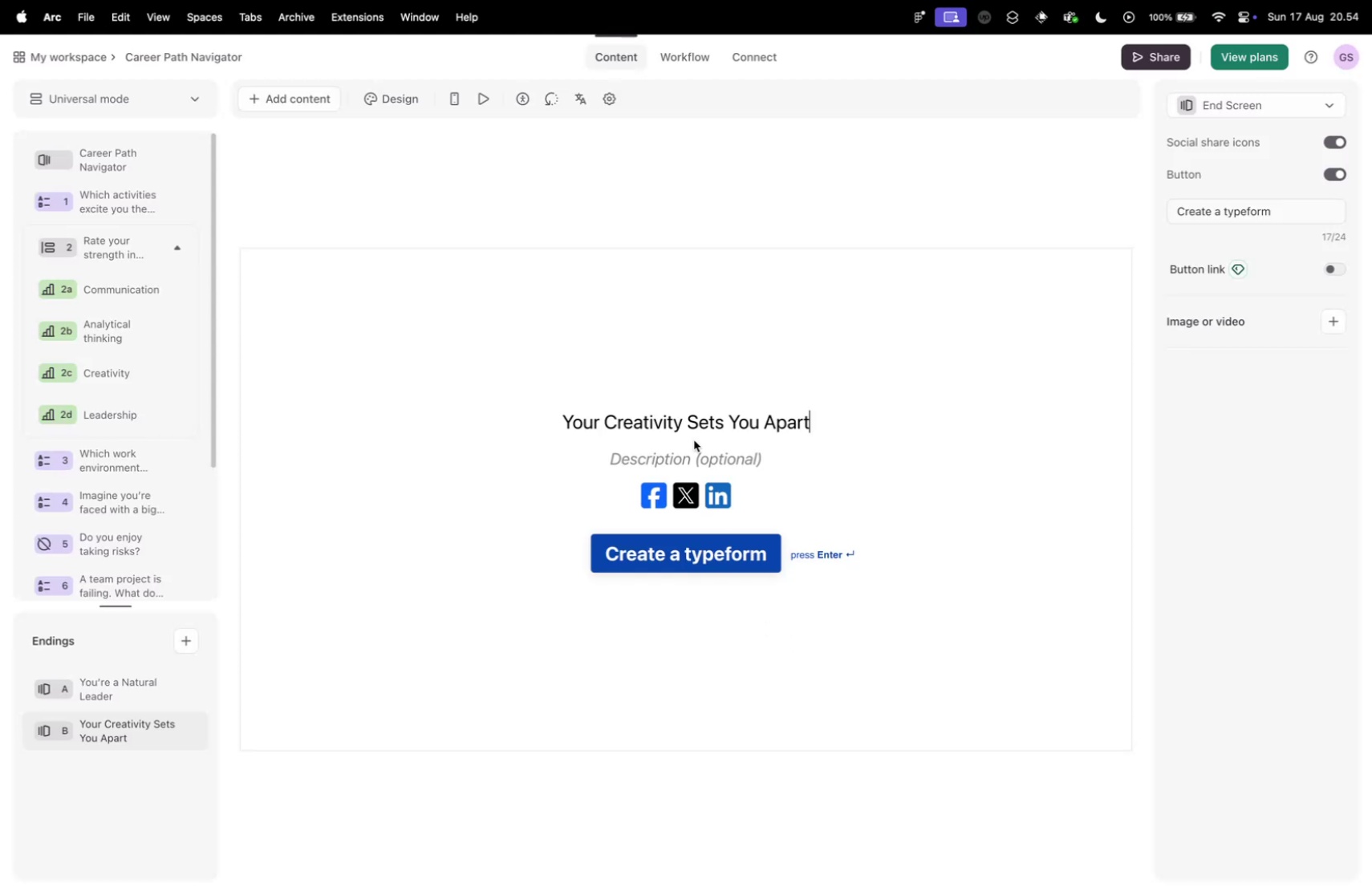 
left_click([698, 452])
 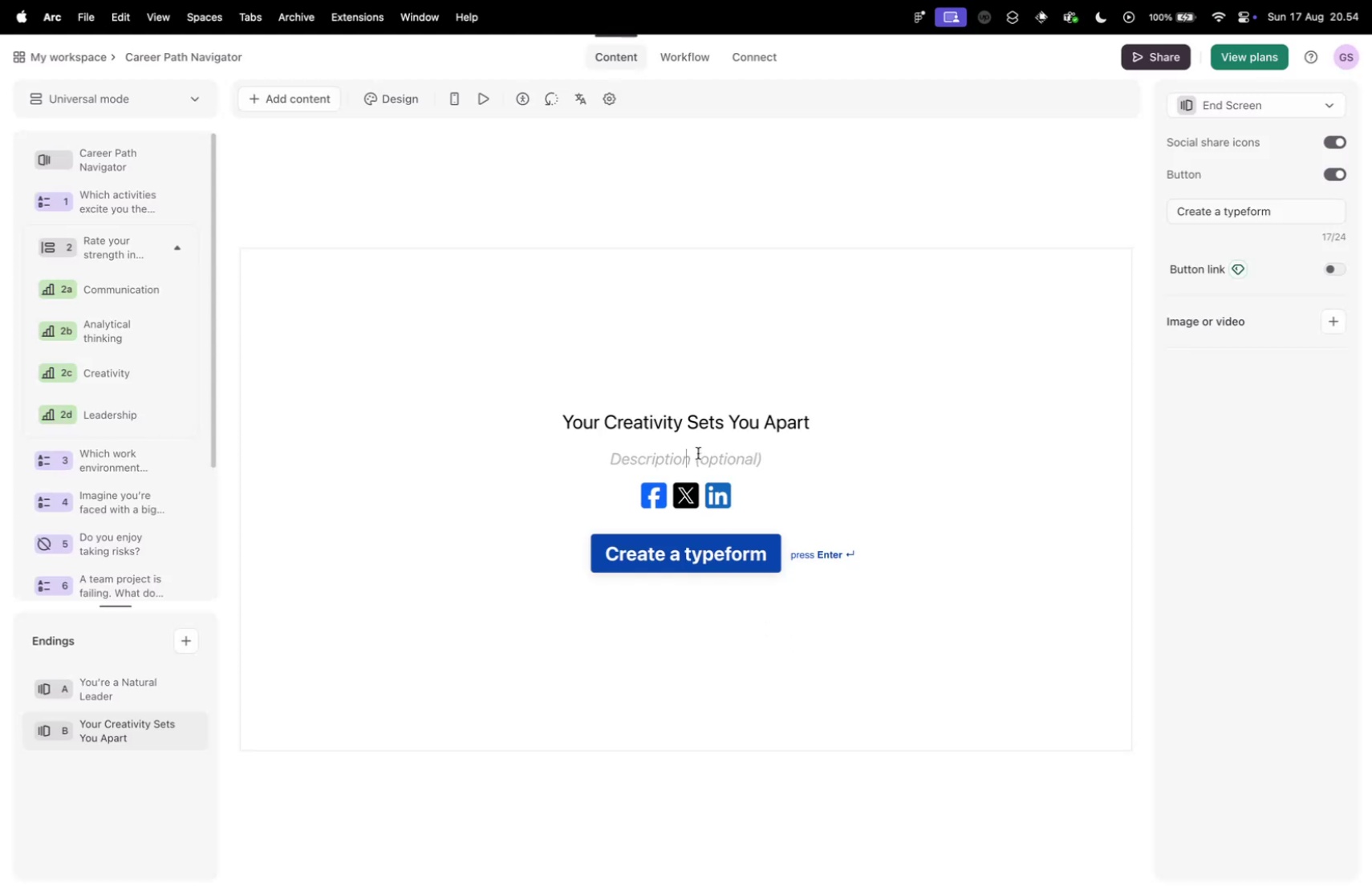 
key(Meta+V)
 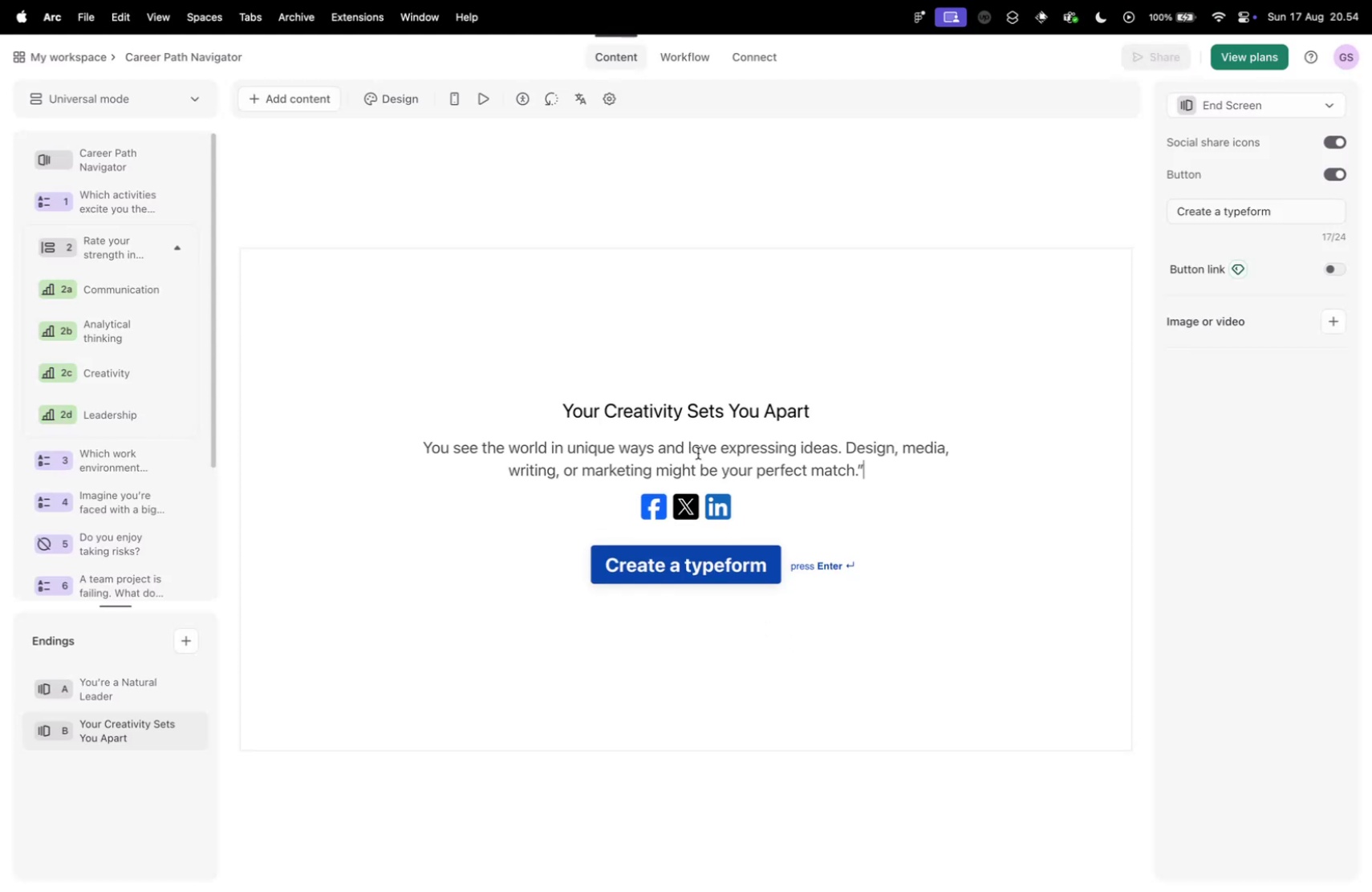 
key(Backspace)
 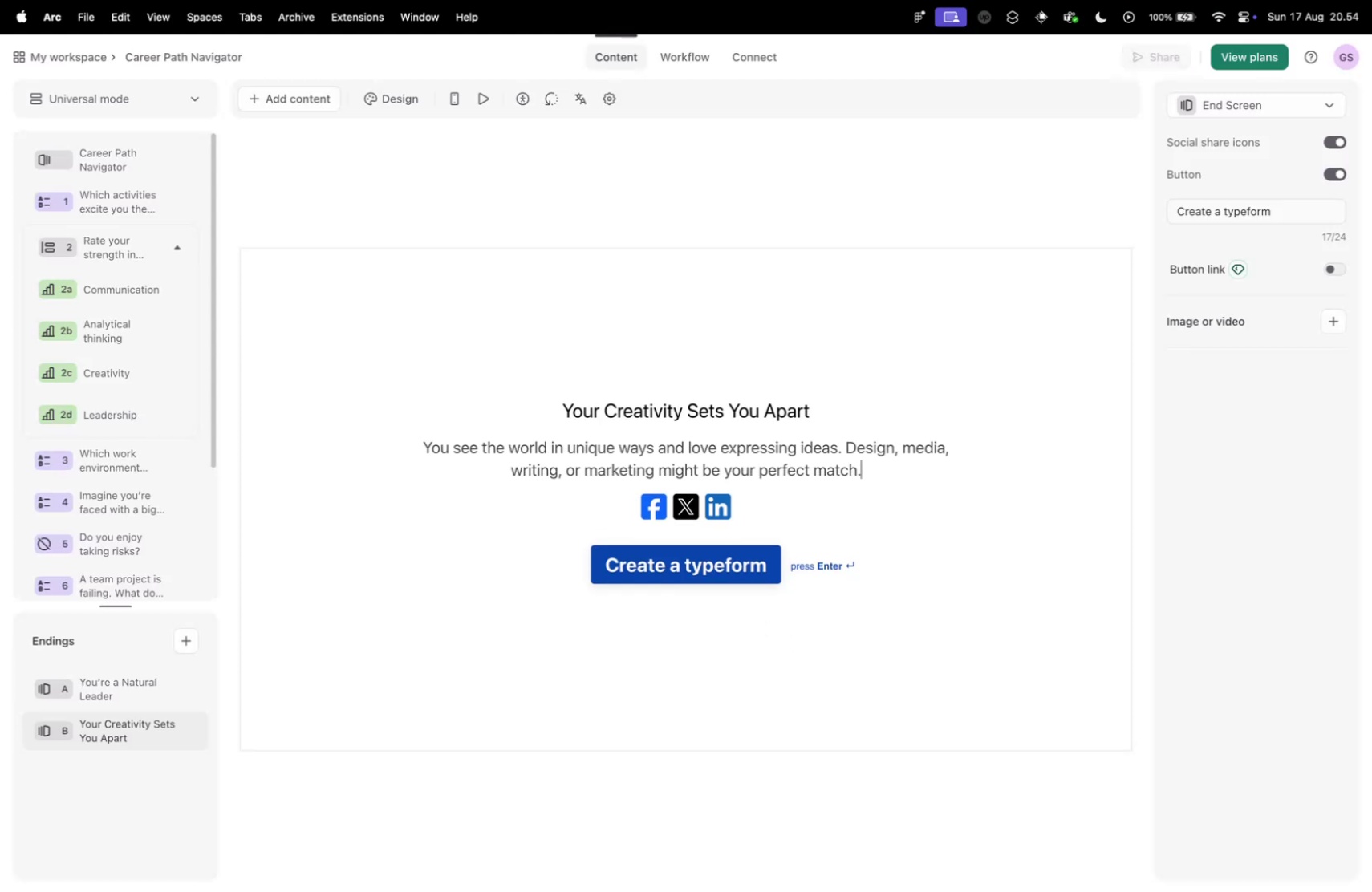 
key(Control+ControlLeft)
 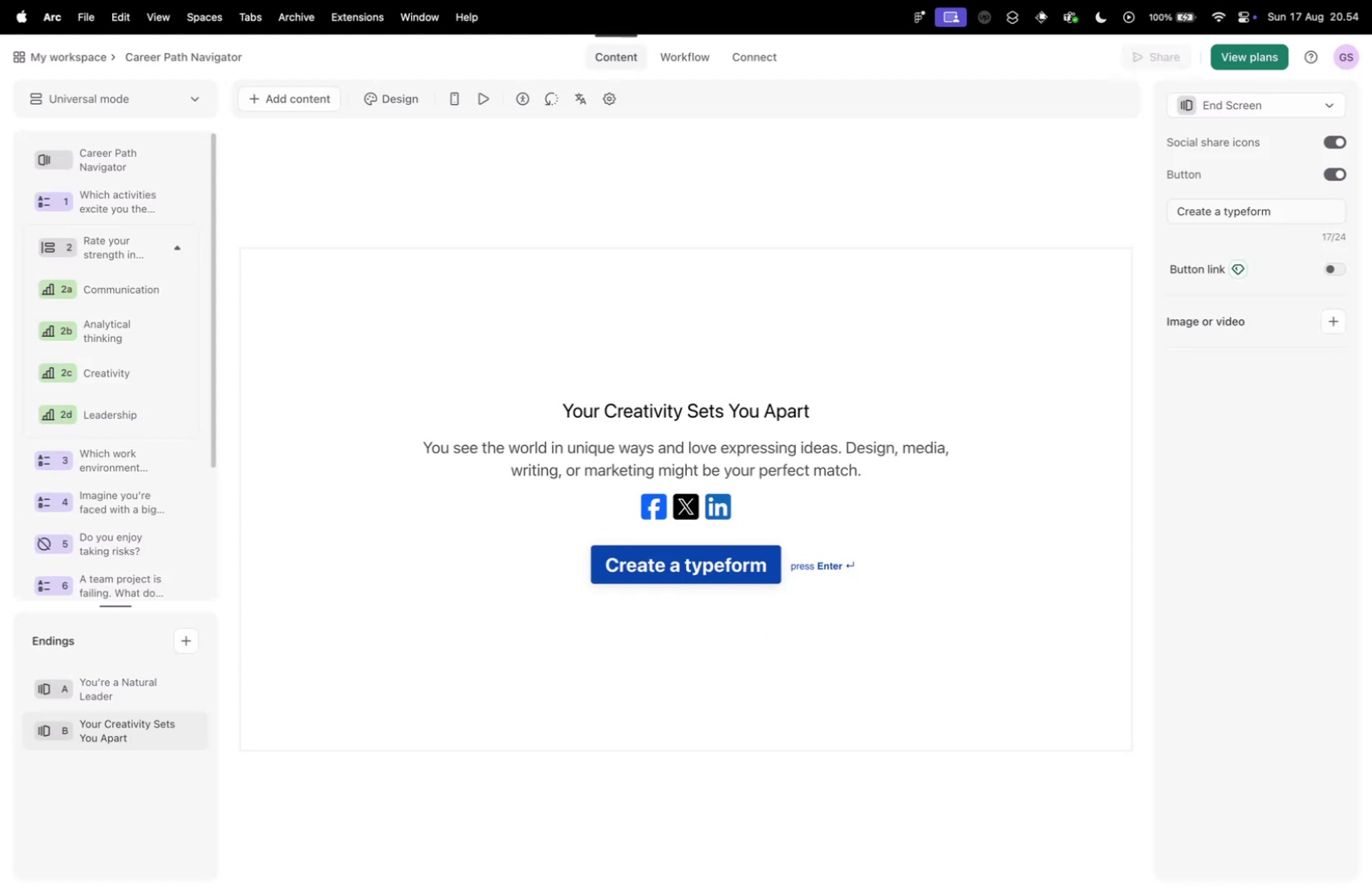 
key(Control+Tab)
 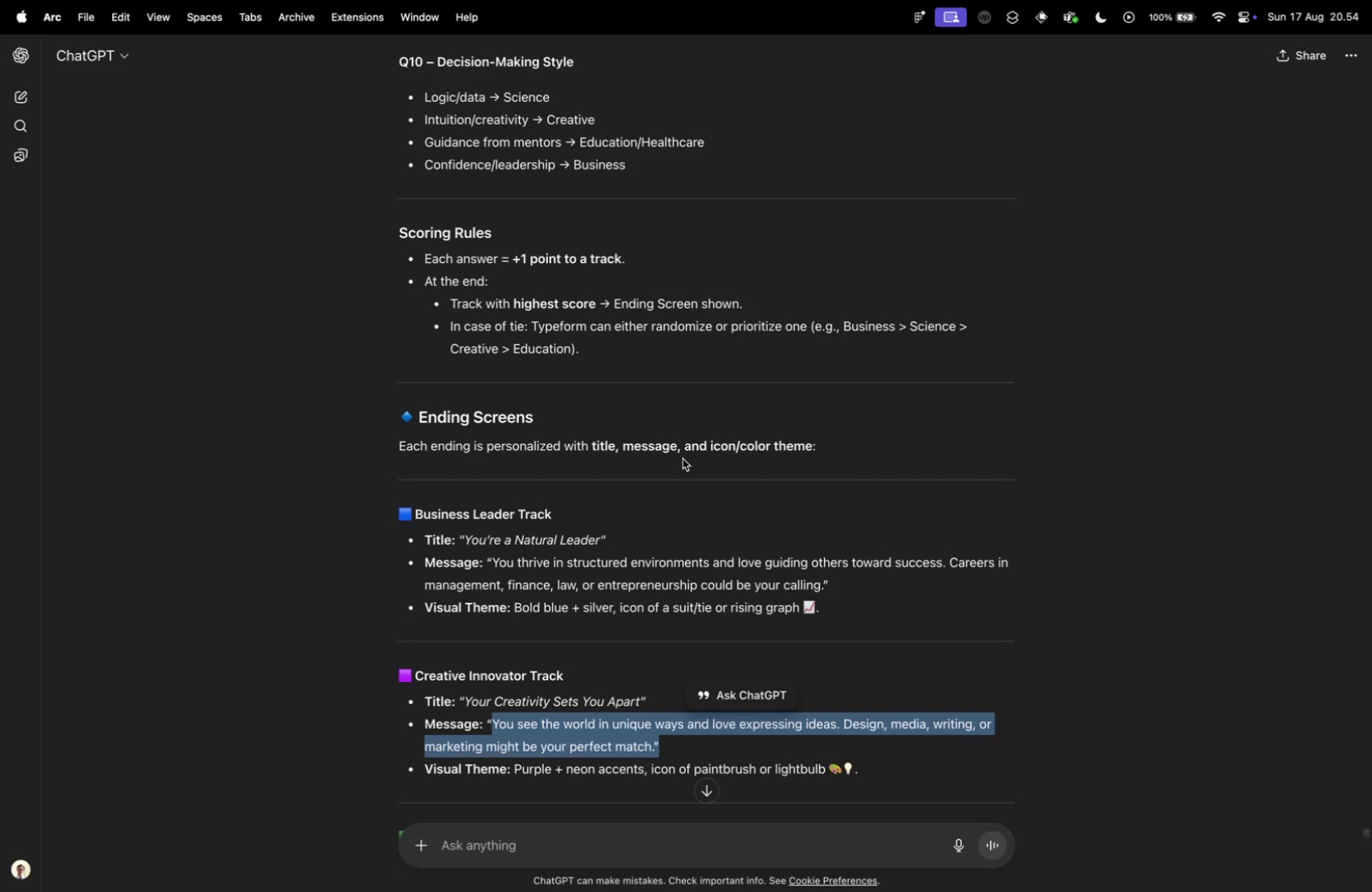 
scroll: coordinate [477, 696], scroll_direction: down, amount: 5.0
 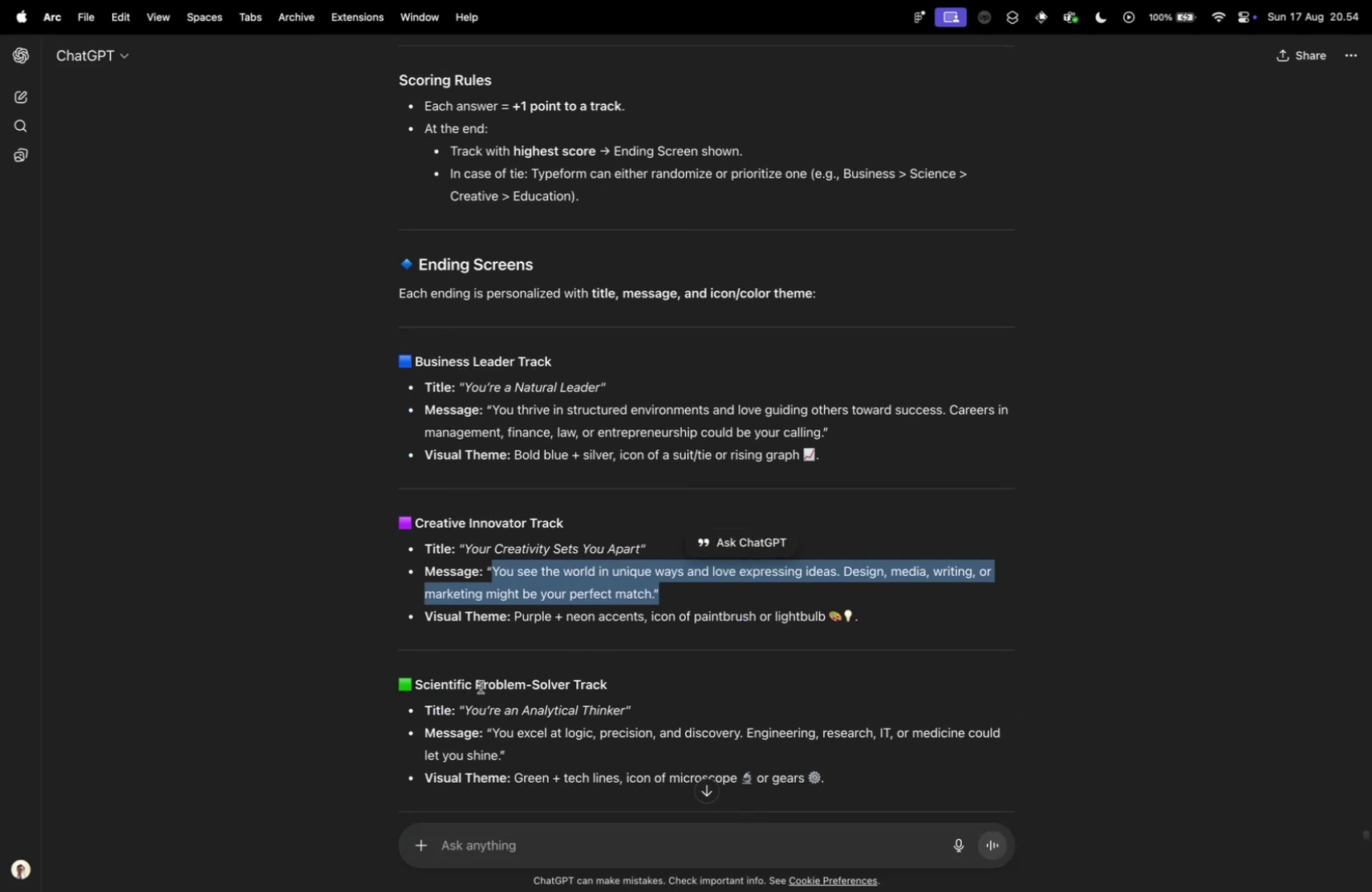 
left_click_drag(start_coordinate=[465, 710], to_coordinate=[623, 705])
 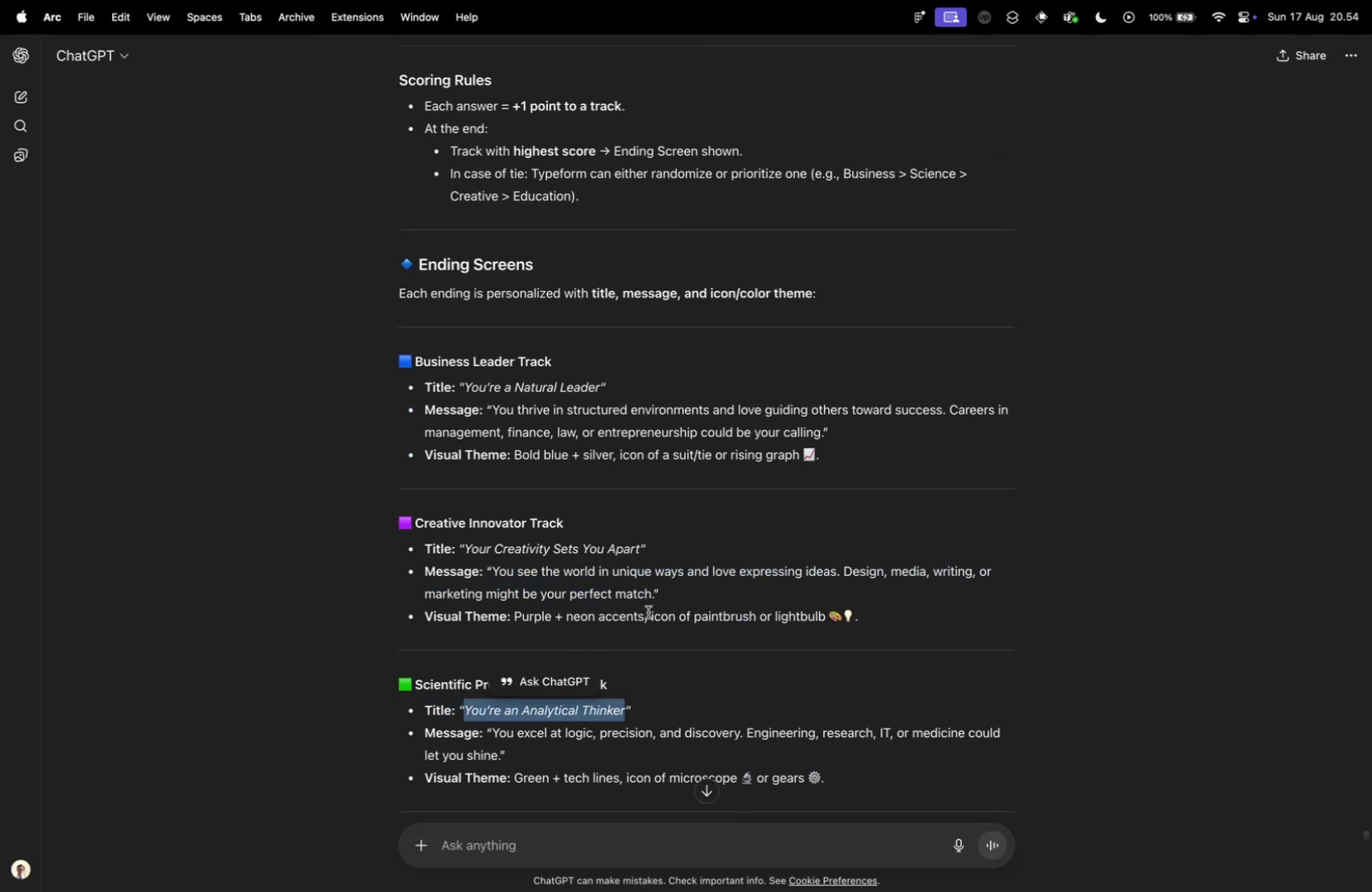 
key(Meta+X)
 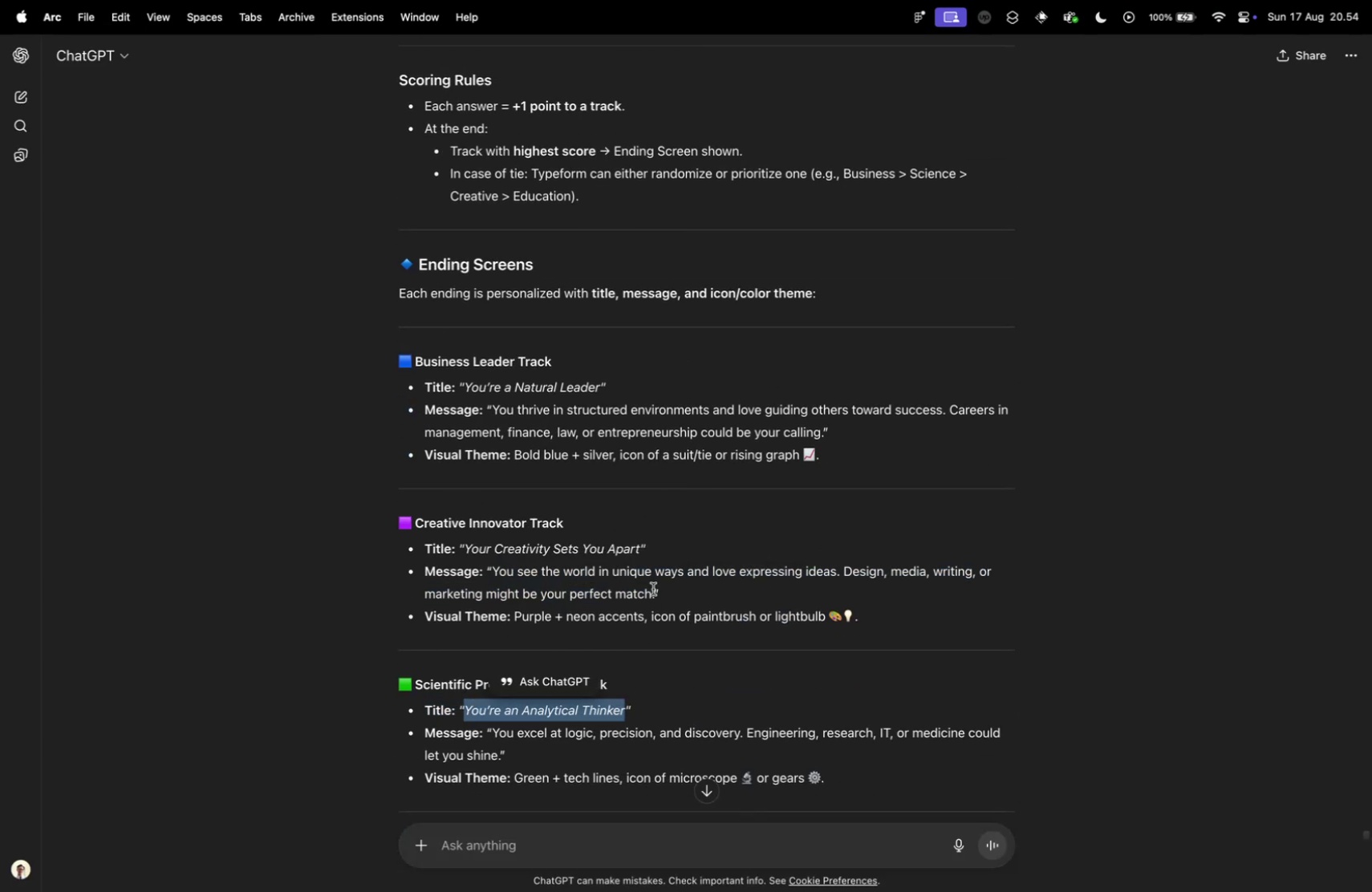 
key(Meta+C)
 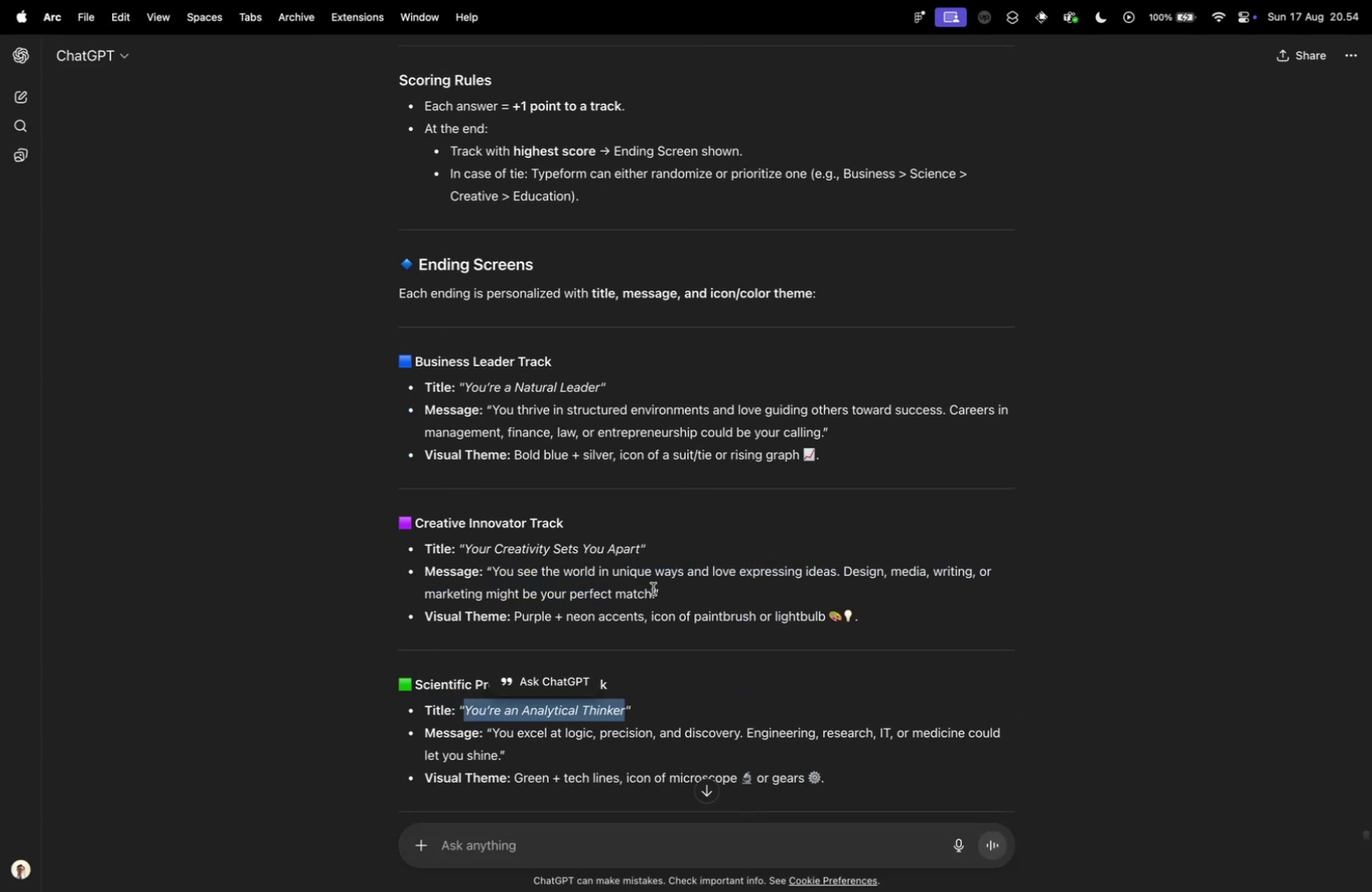 
key(Control+ControlLeft)
 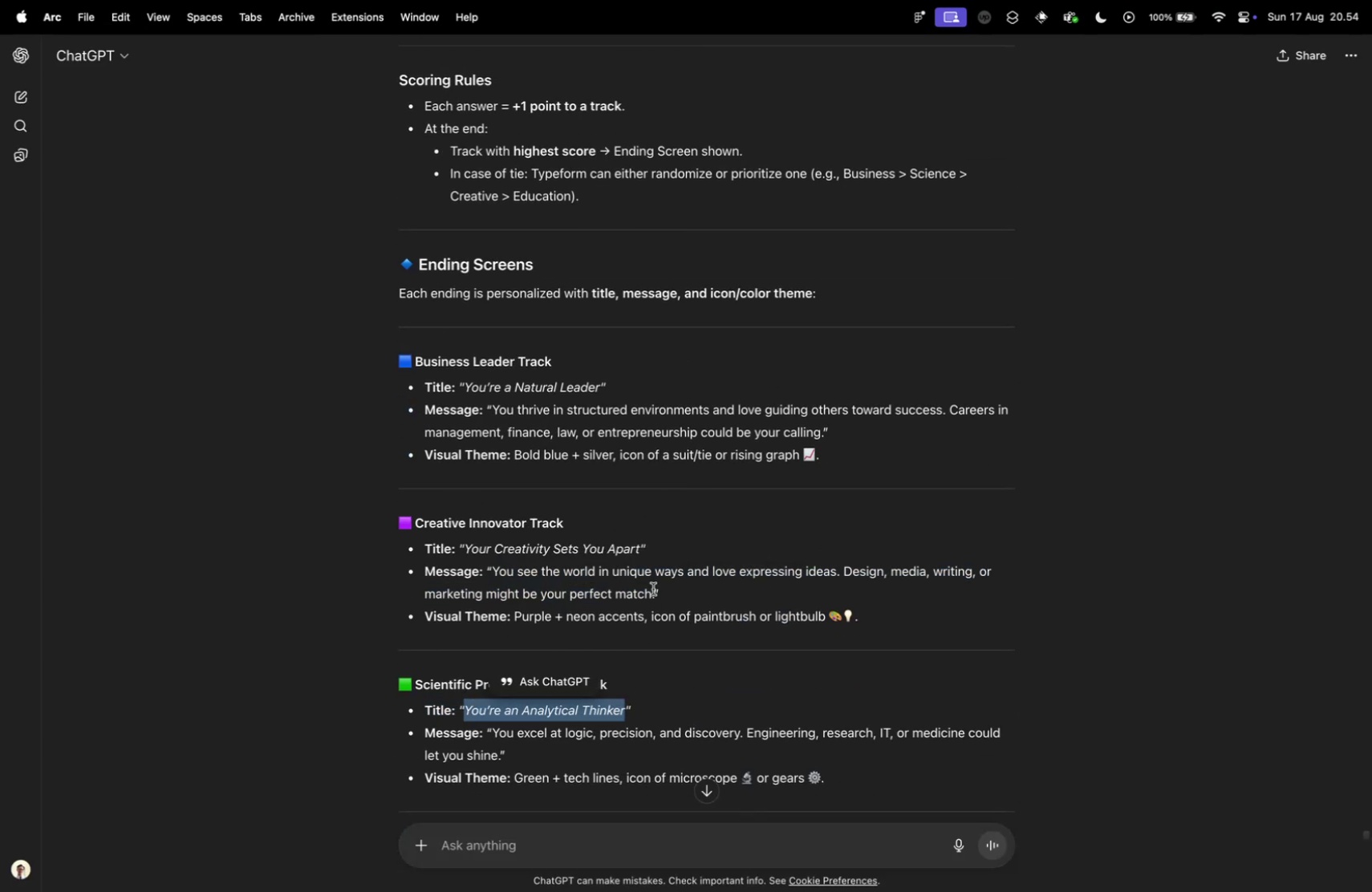 
key(Control+Tab)
 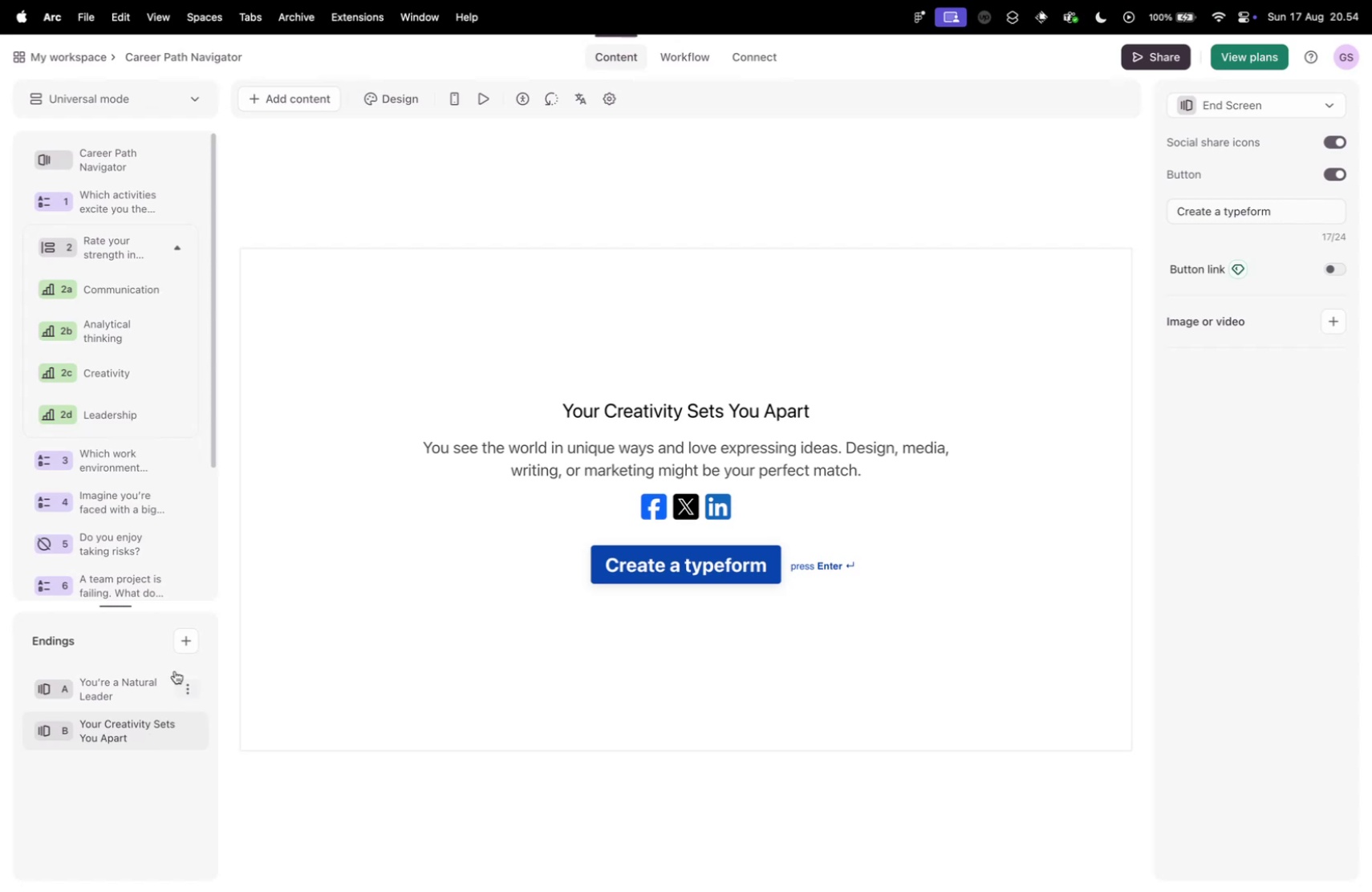 
left_click([180, 641])
 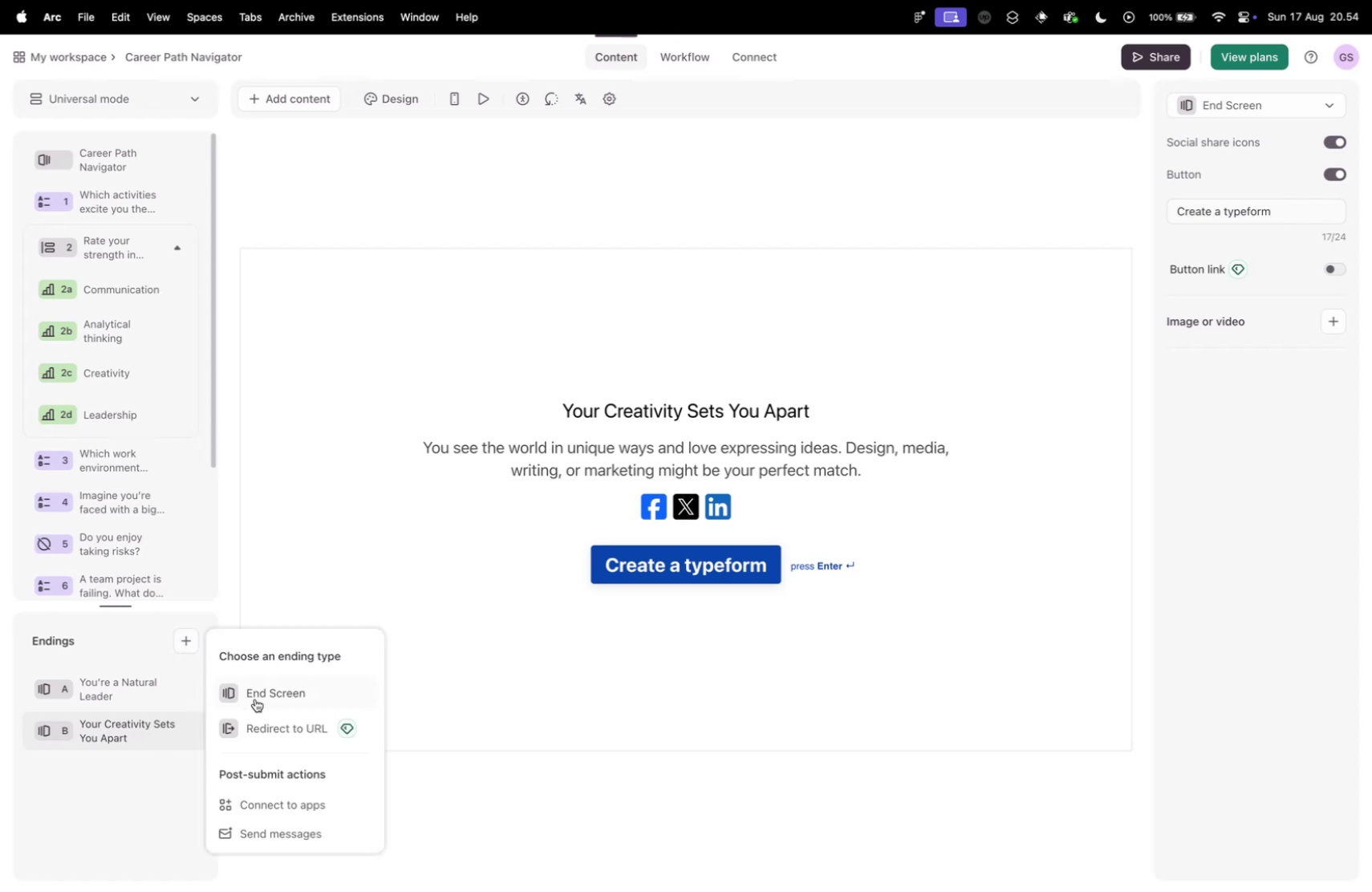 
left_click([257, 698])
 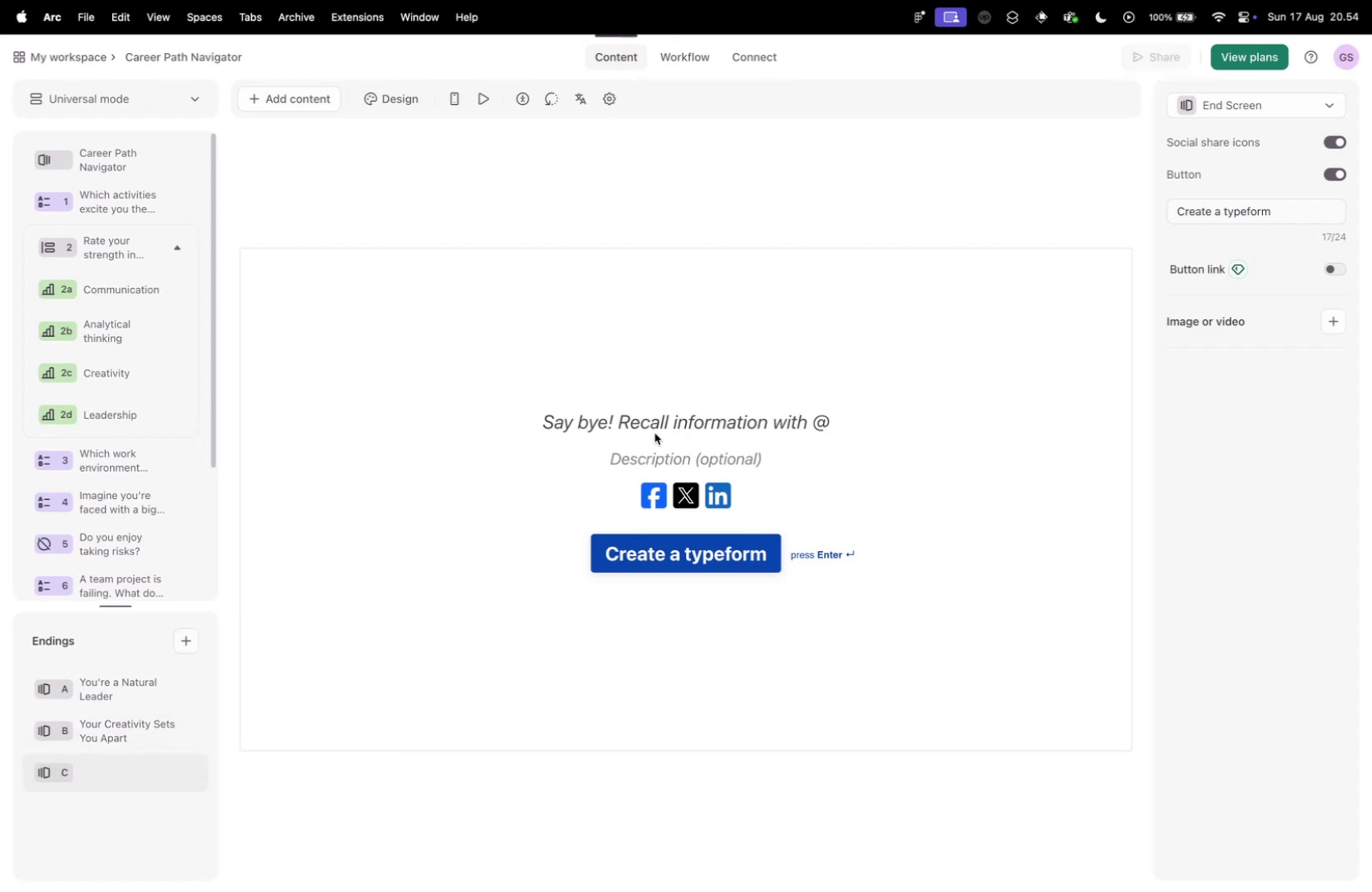 
left_click([648, 415])
 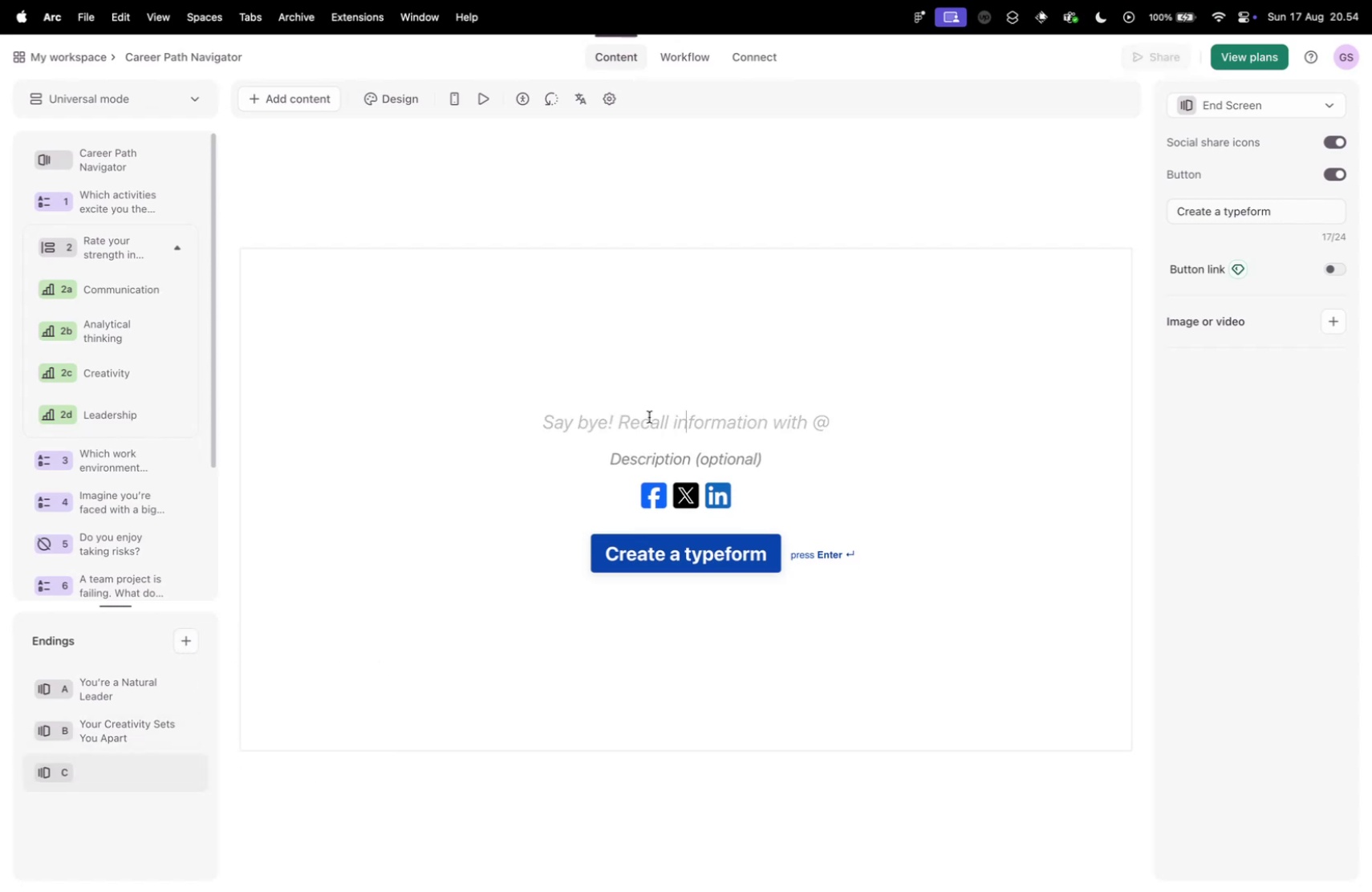 
key(Meta+V)
 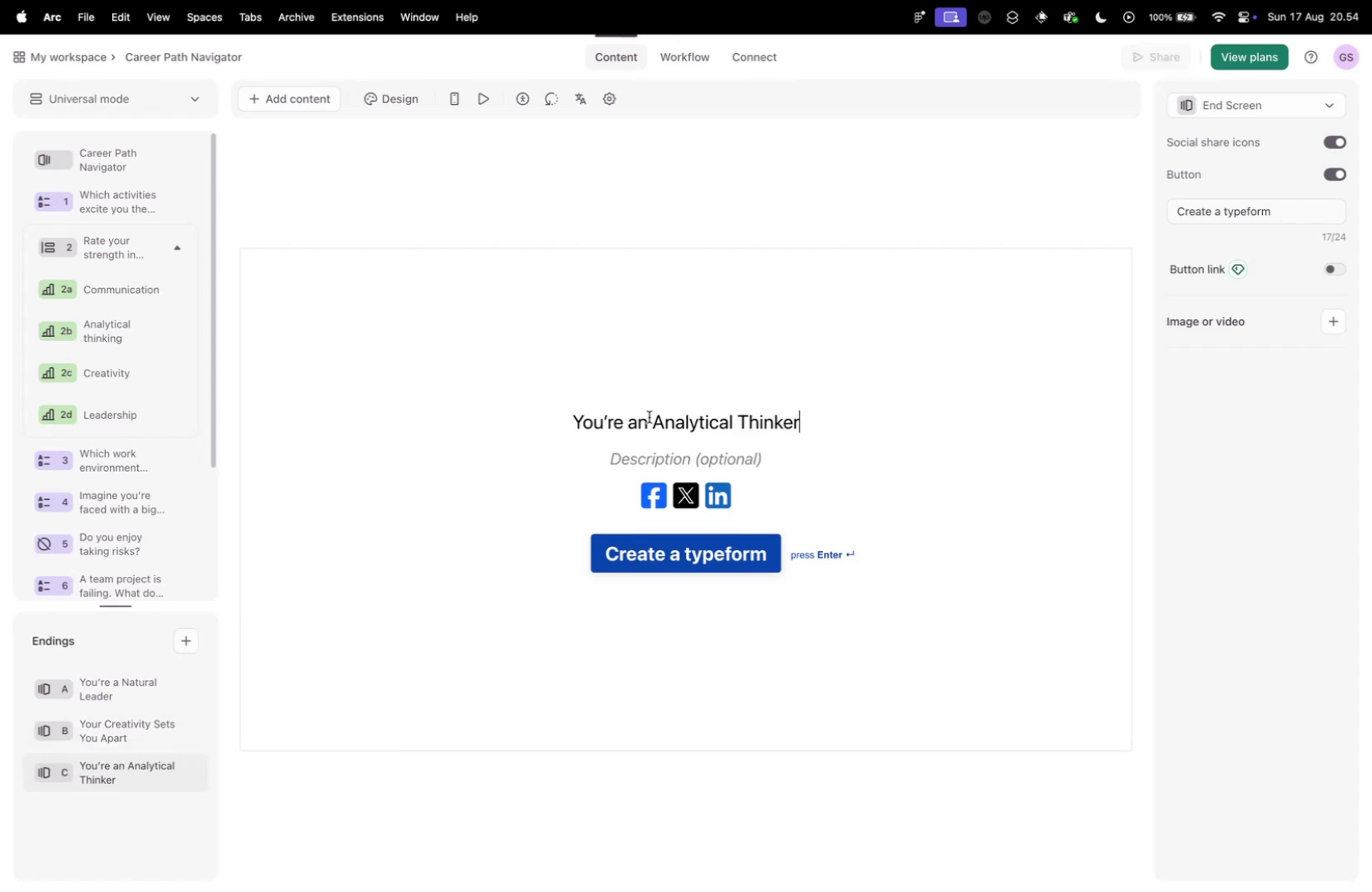 
key(Control+ControlLeft)
 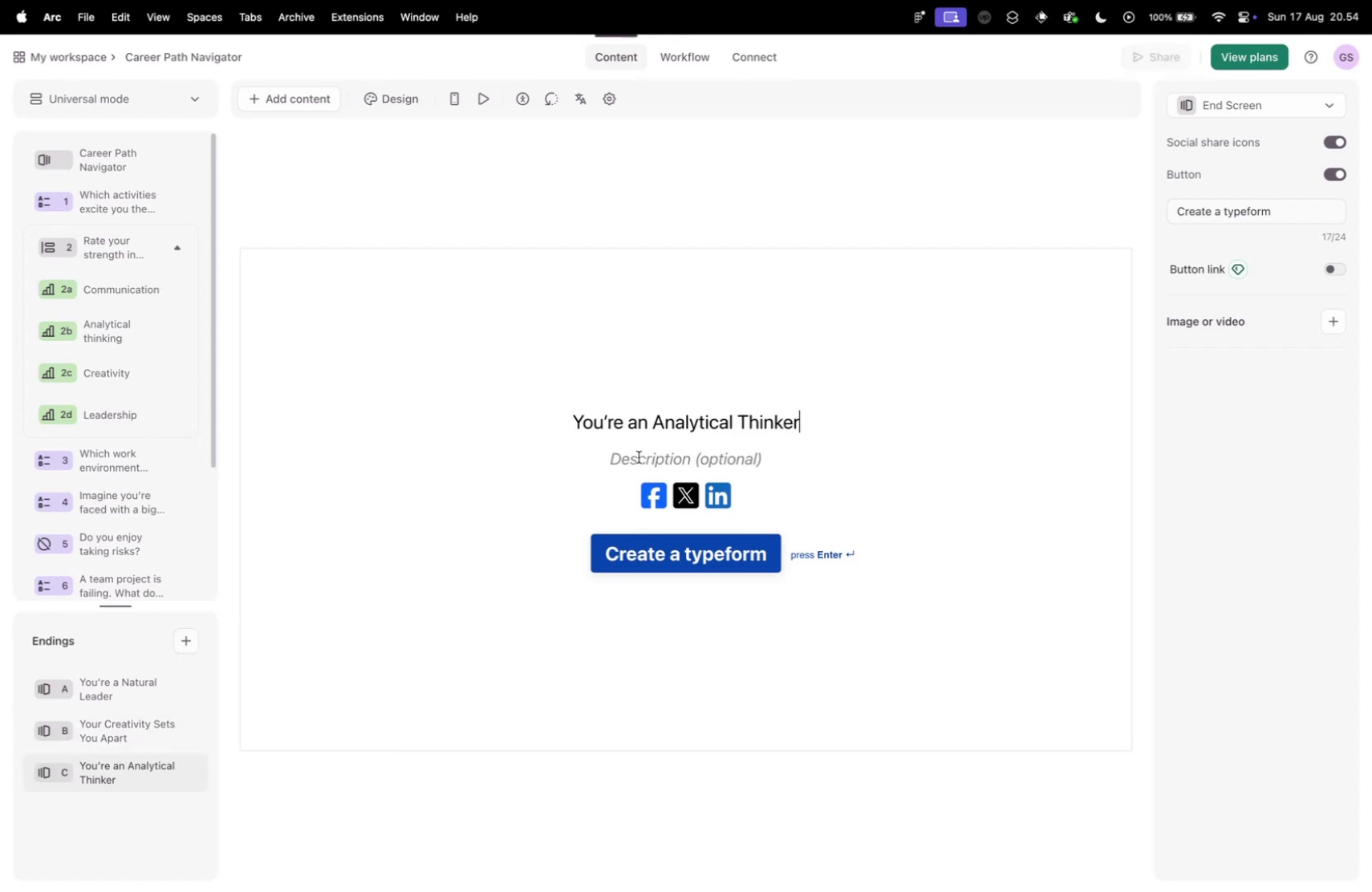 
key(Control+Tab)
 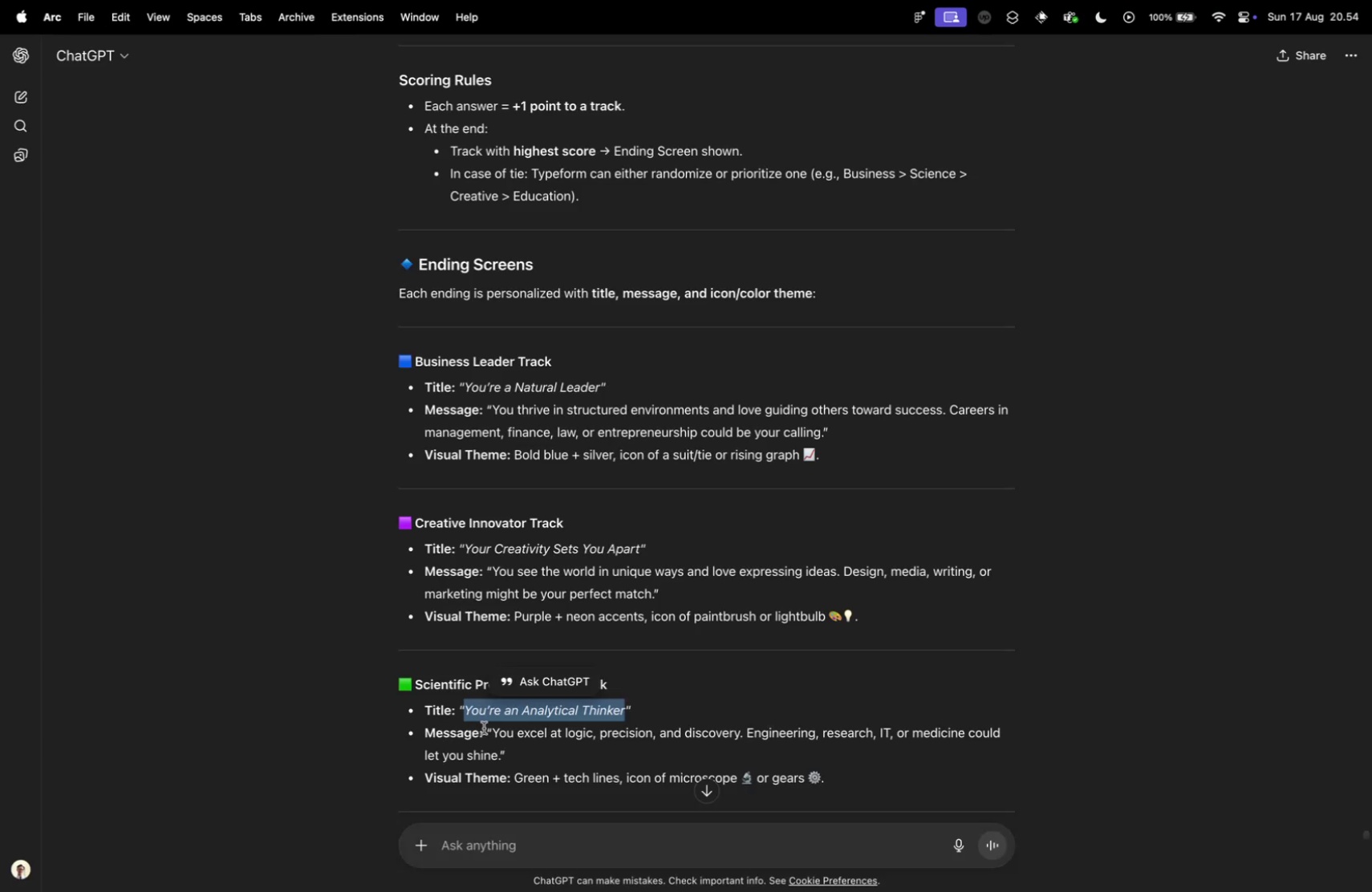 
left_click_drag(start_coordinate=[492, 732], to_coordinate=[502, 756])
 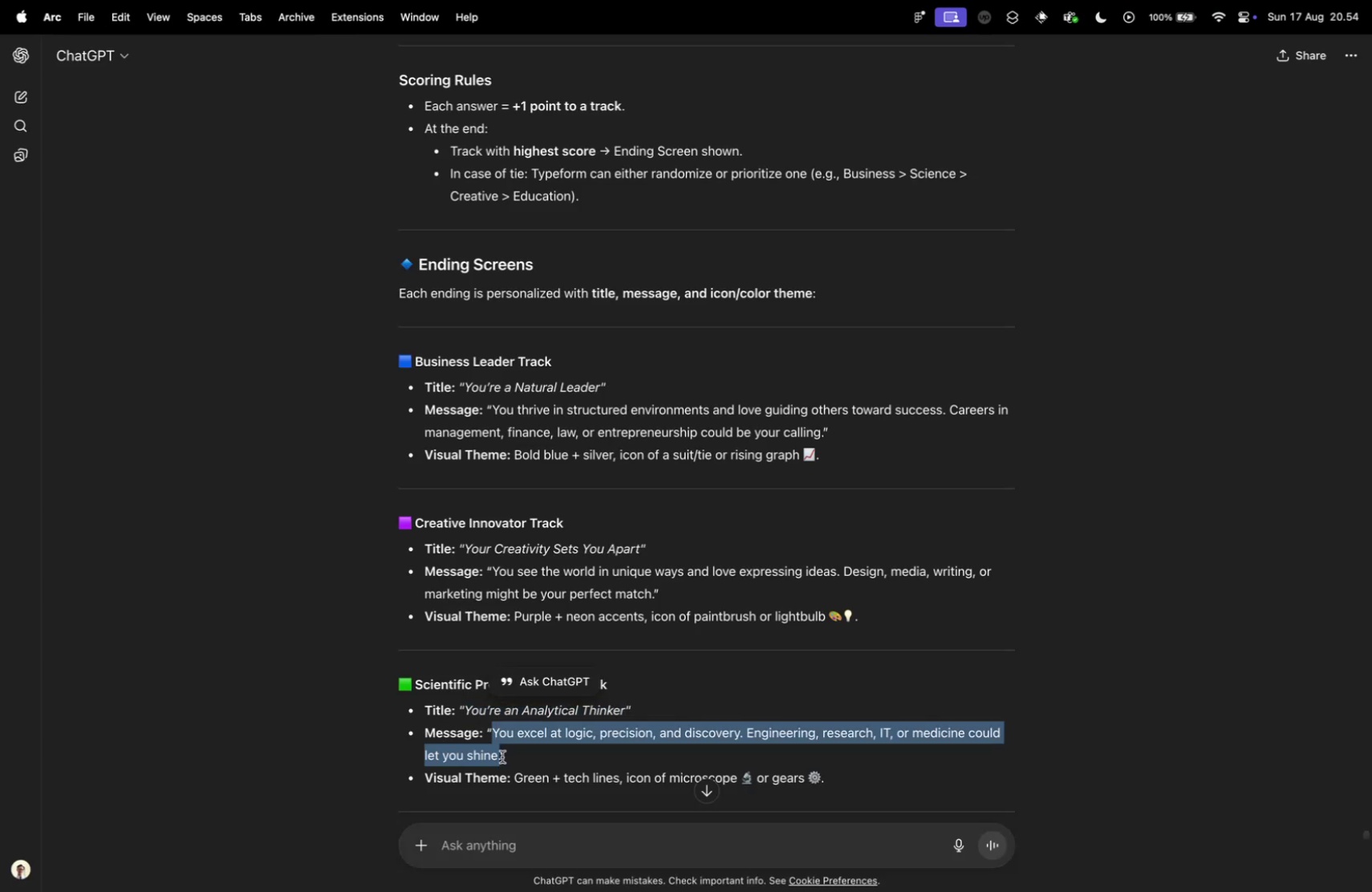 
key(Meta+CommandLeft)
 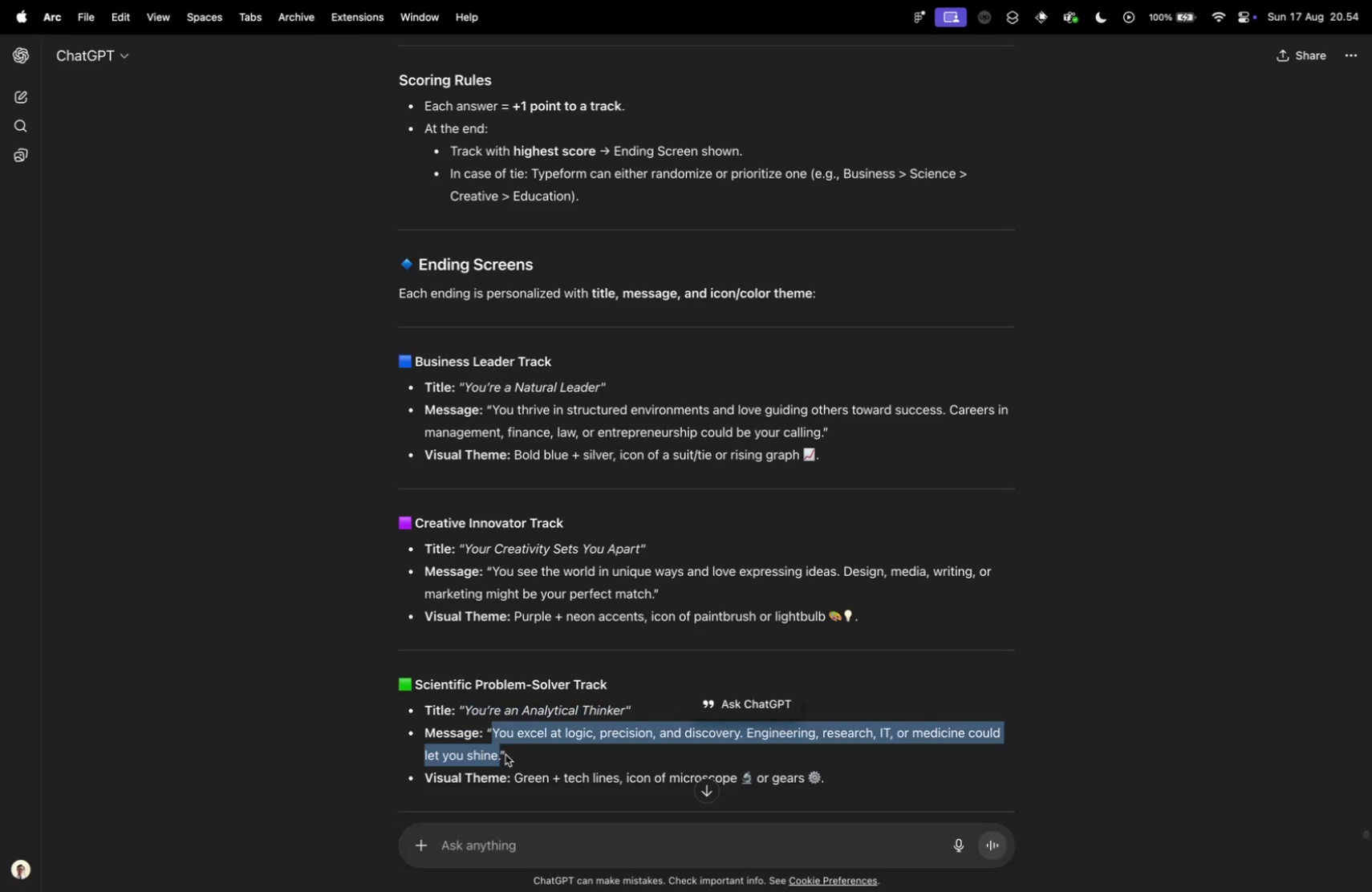 
key(Meta+C)
 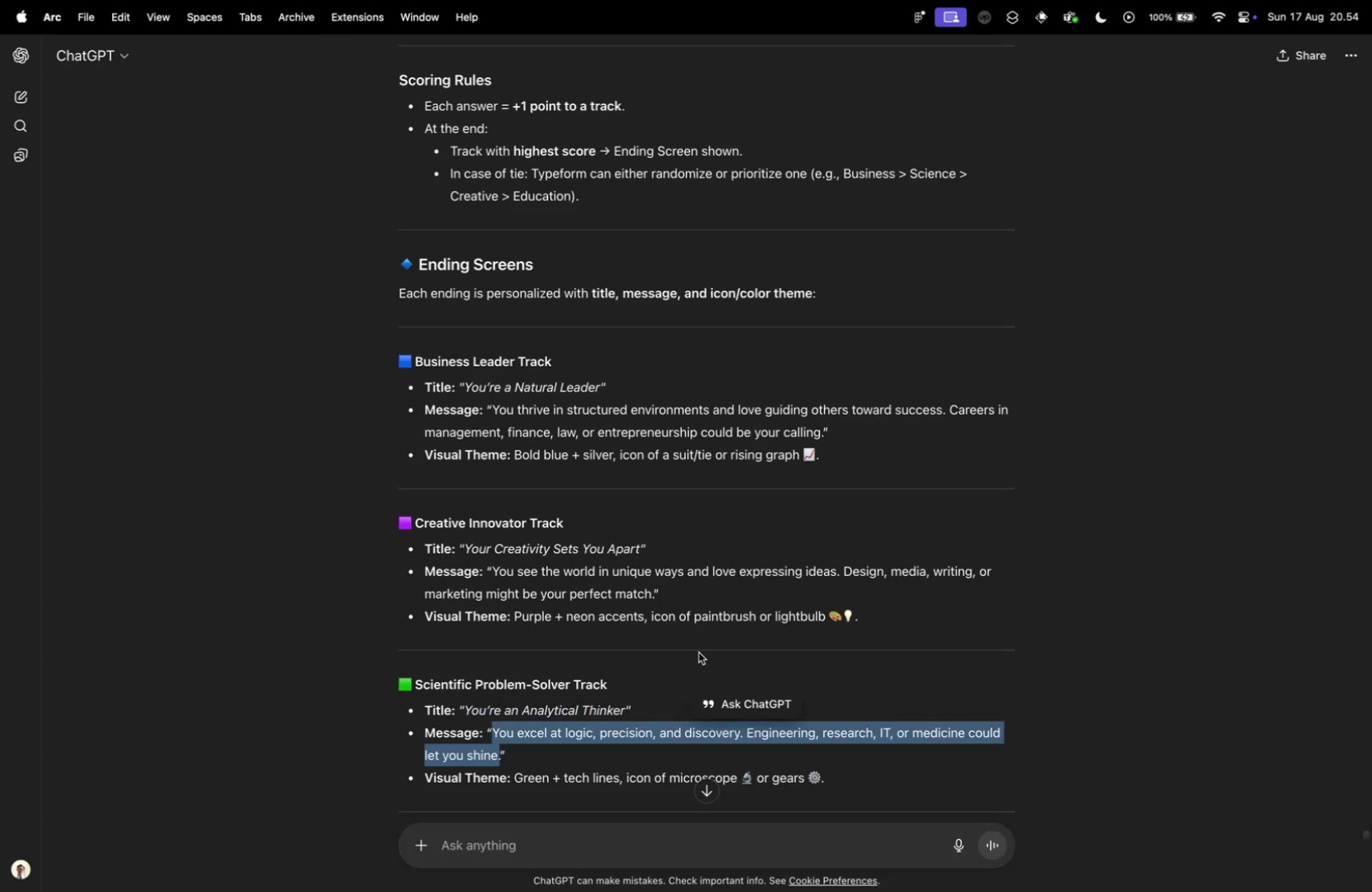 
key(Control+ControlLeft)
 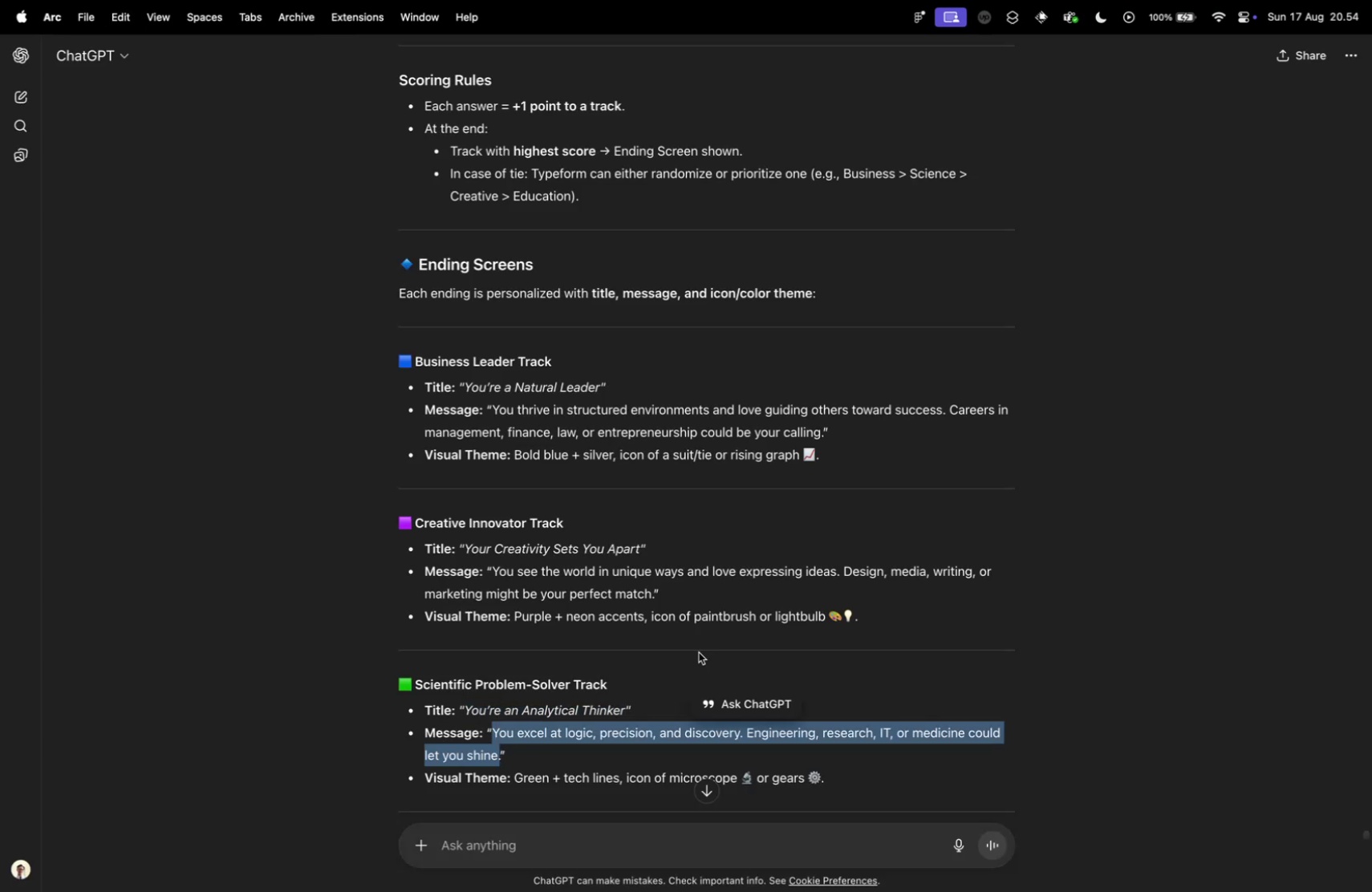 
key(Control+Tab)
 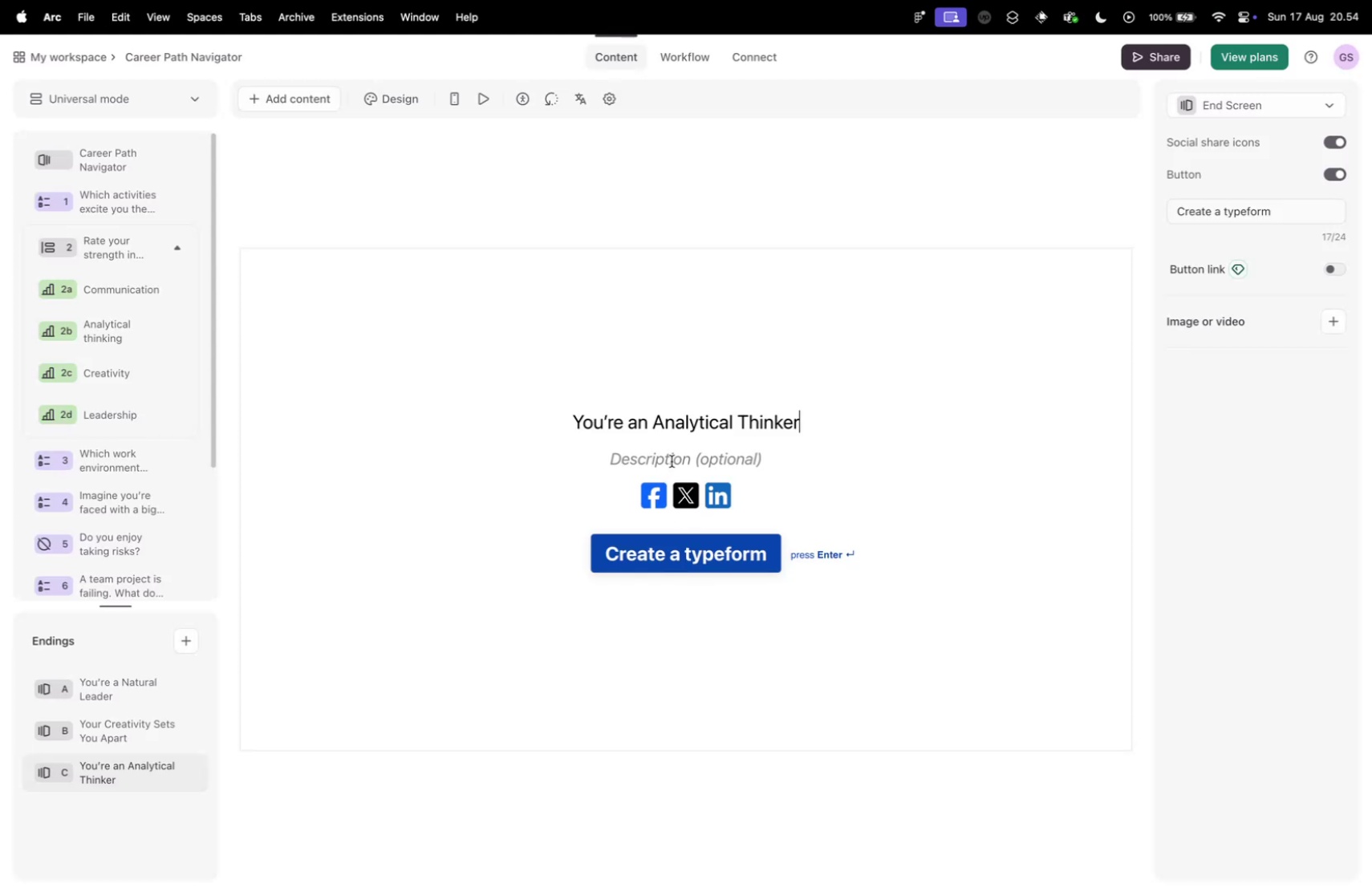 
left_click([672, 460])
 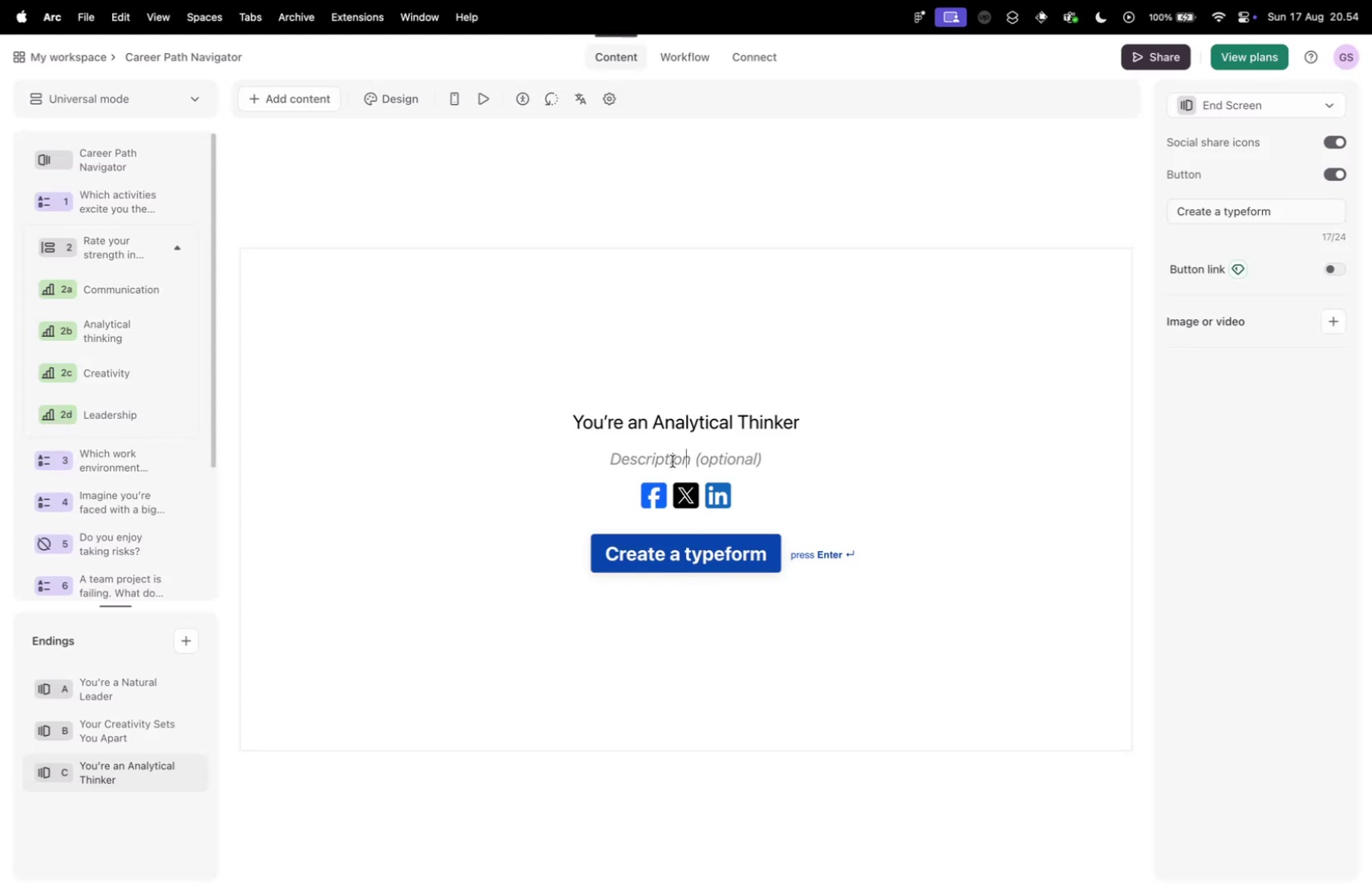 
key(Meta+V)
 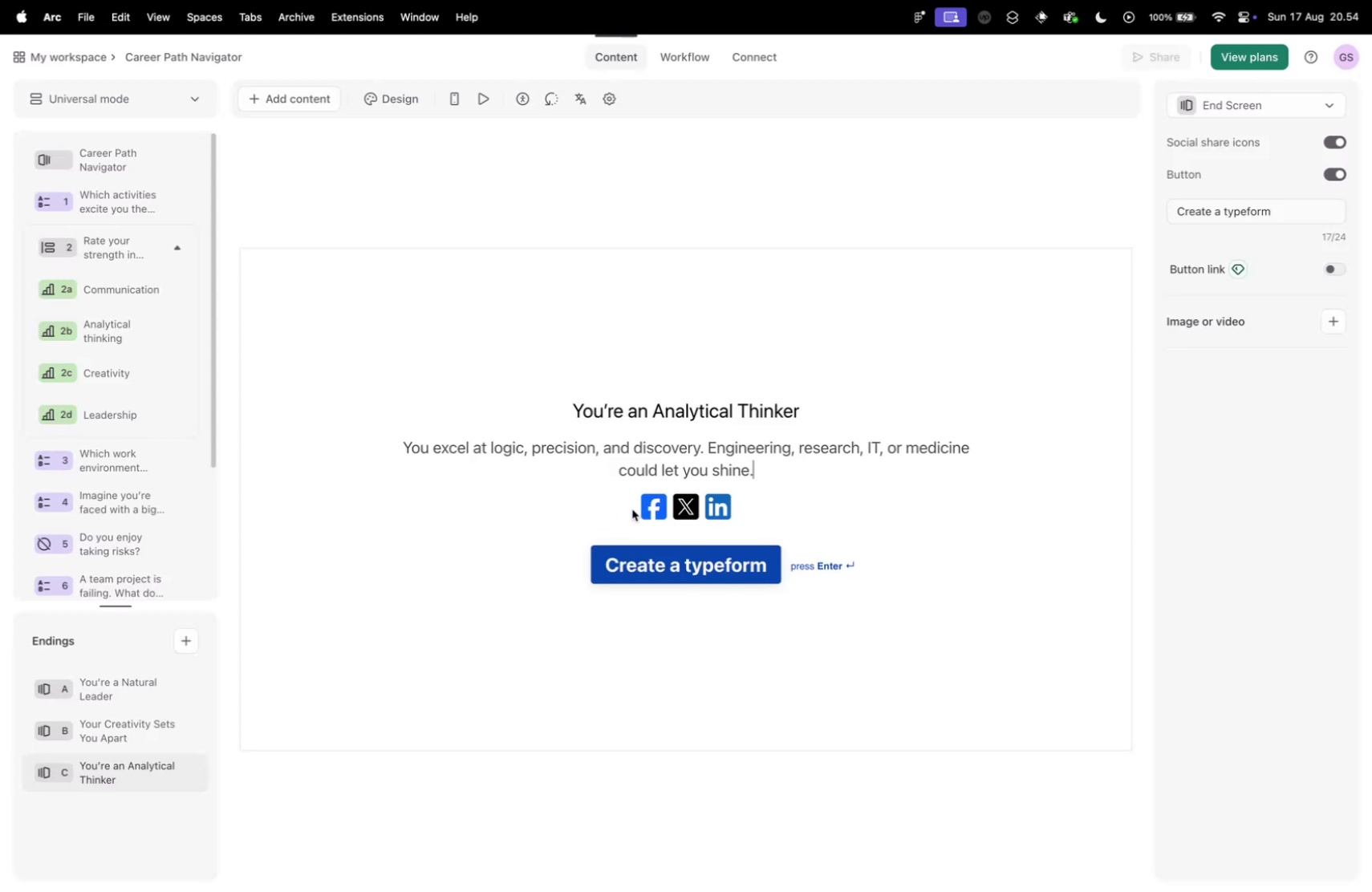 
key(Control+ControlLeft)
 